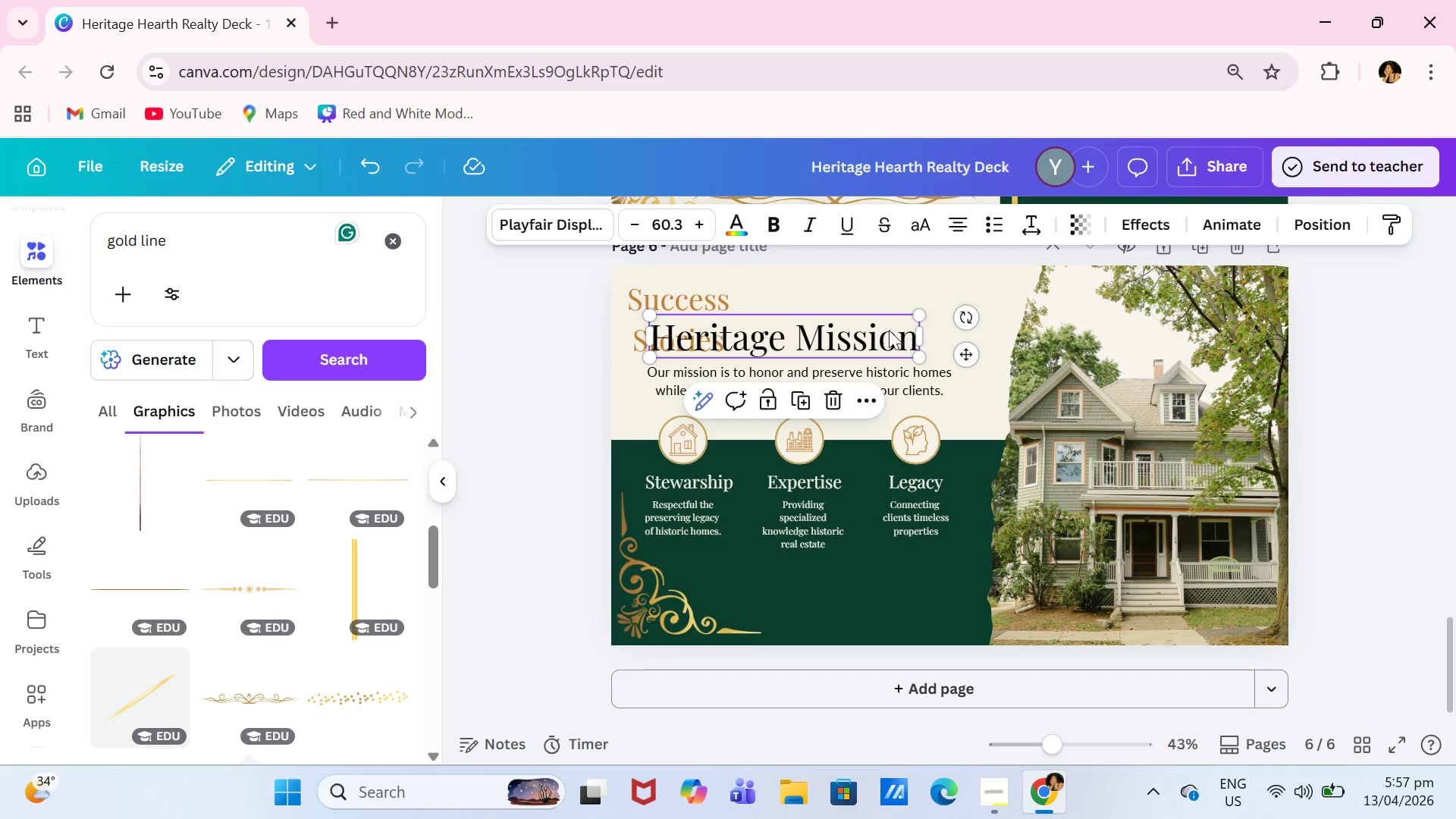 
key(Backspace)
 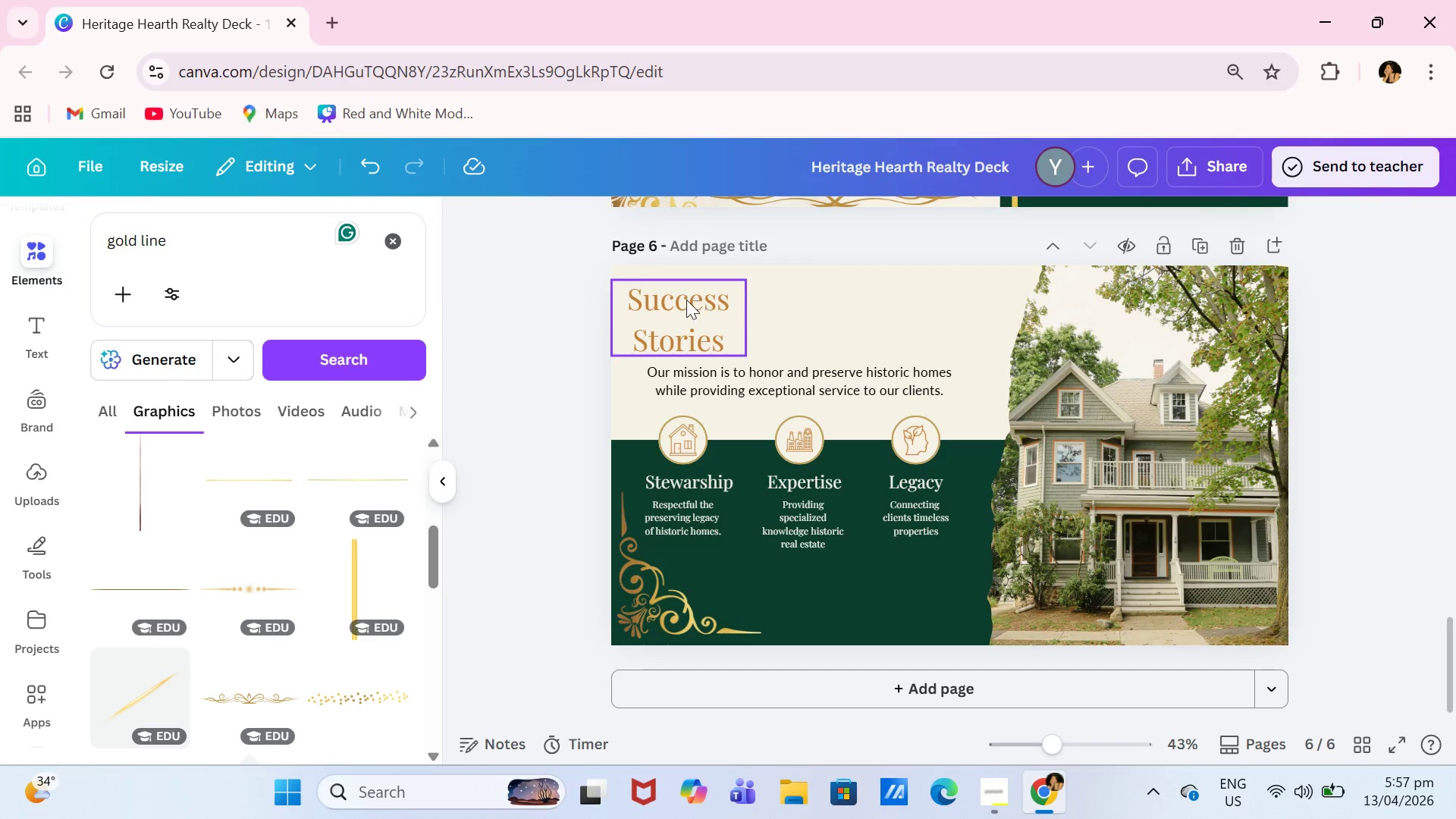 
left_click([686, 300])
 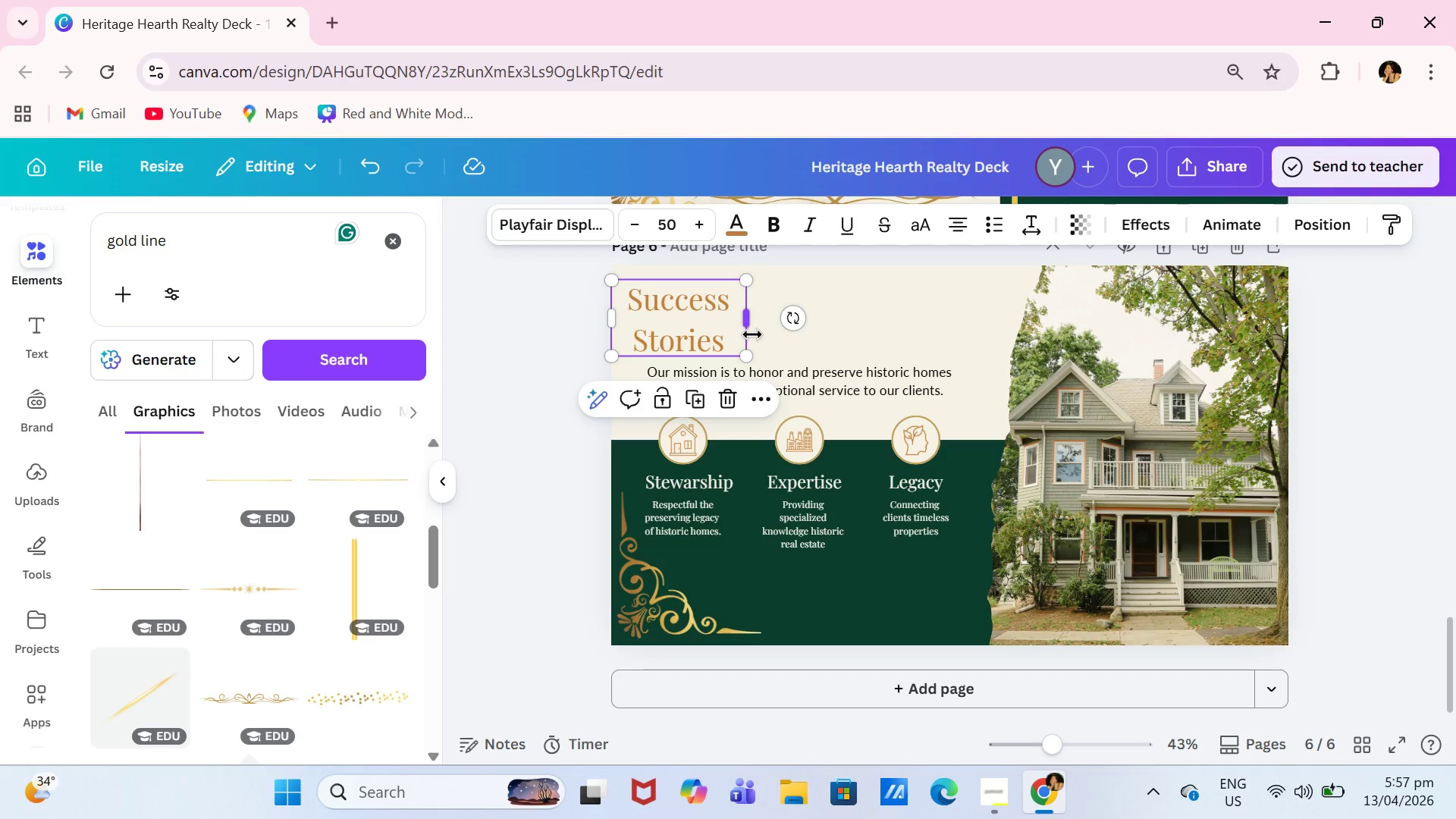 
left_click_drag(start_coordinate=[752, 331], to_coordinate=[899, 328])
 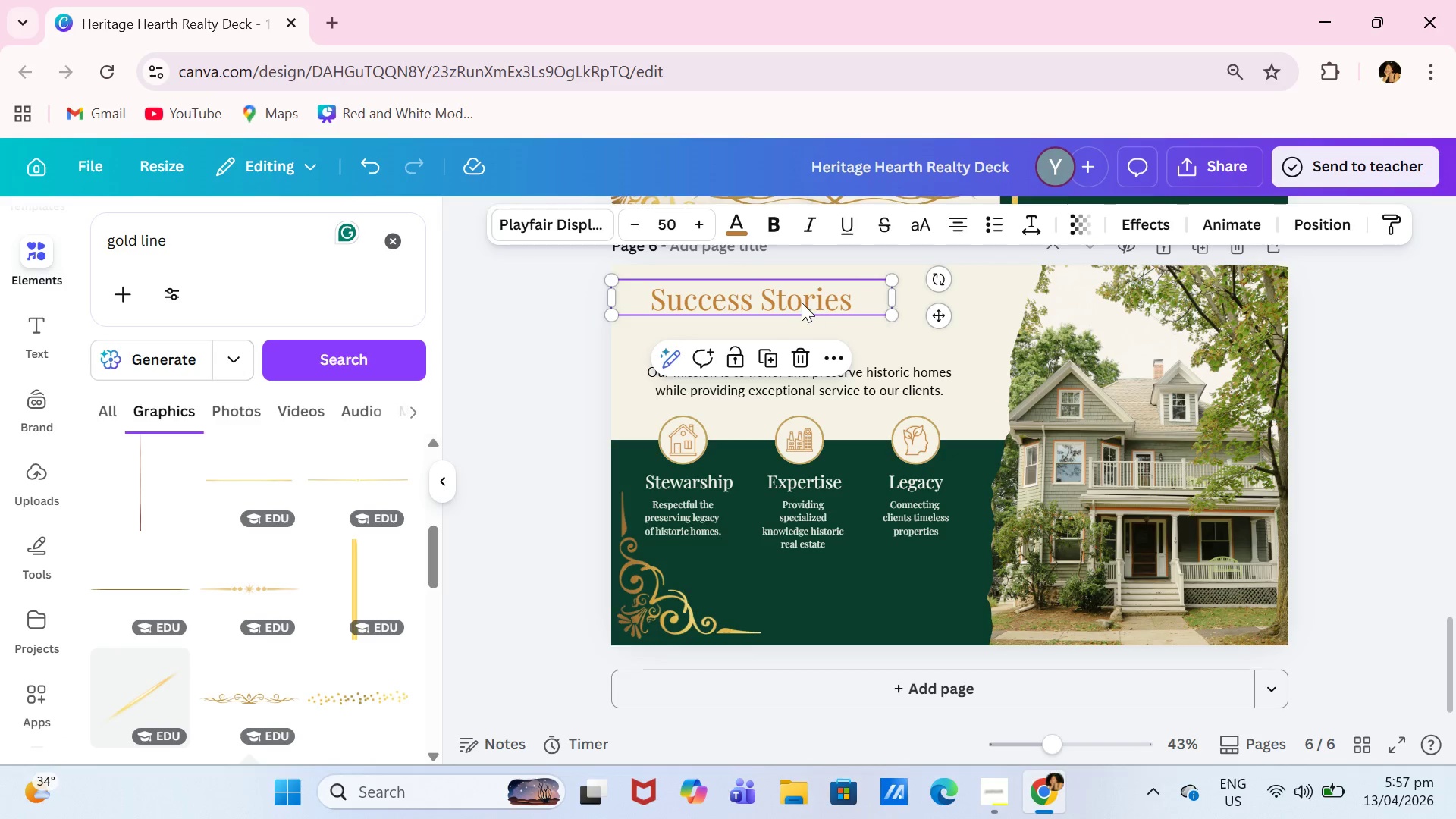 
left_click([802, 303])
 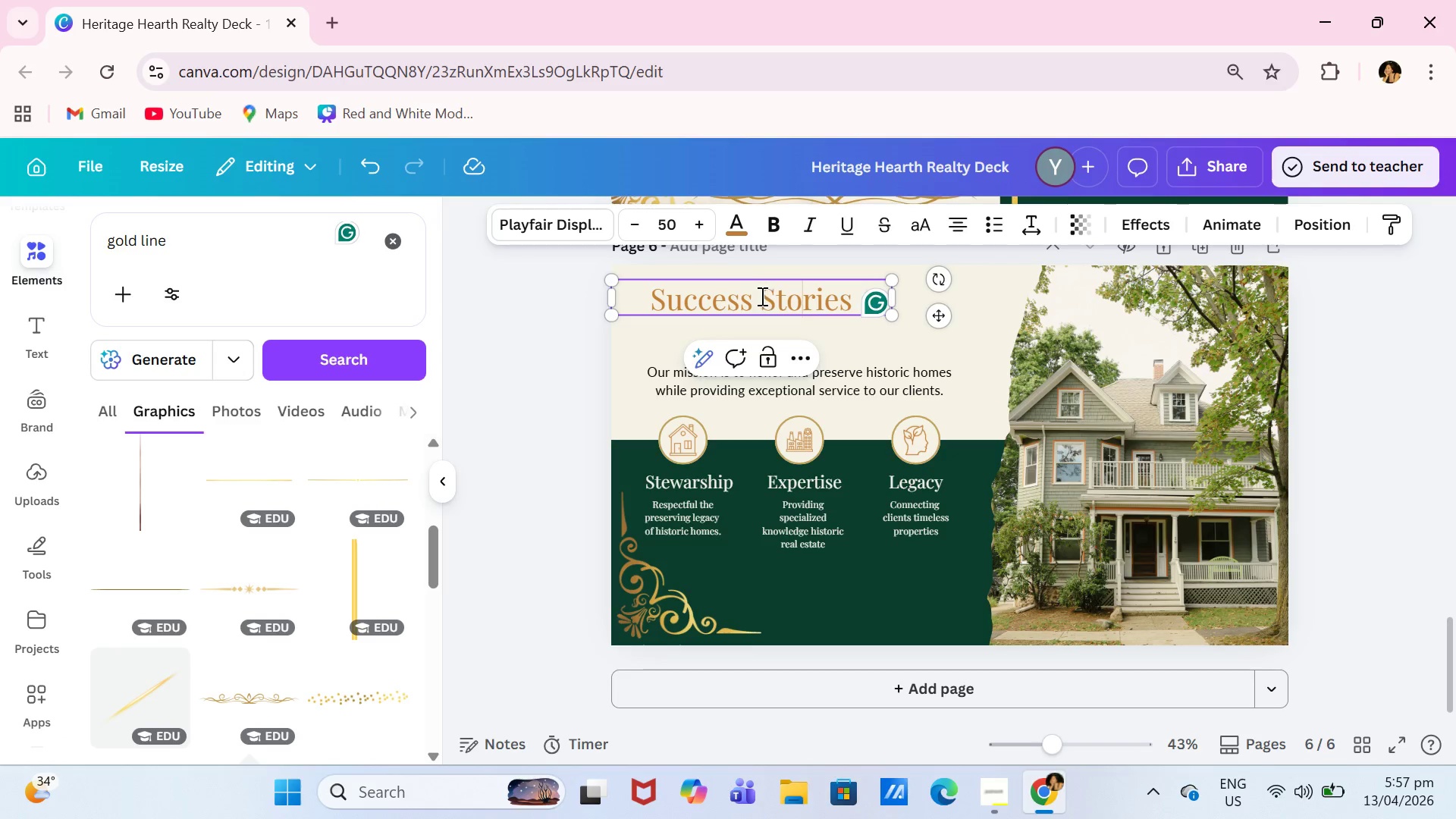 
left_click_drag(start_coordinate=[764, 299], to_coordinate=[850, 303])
 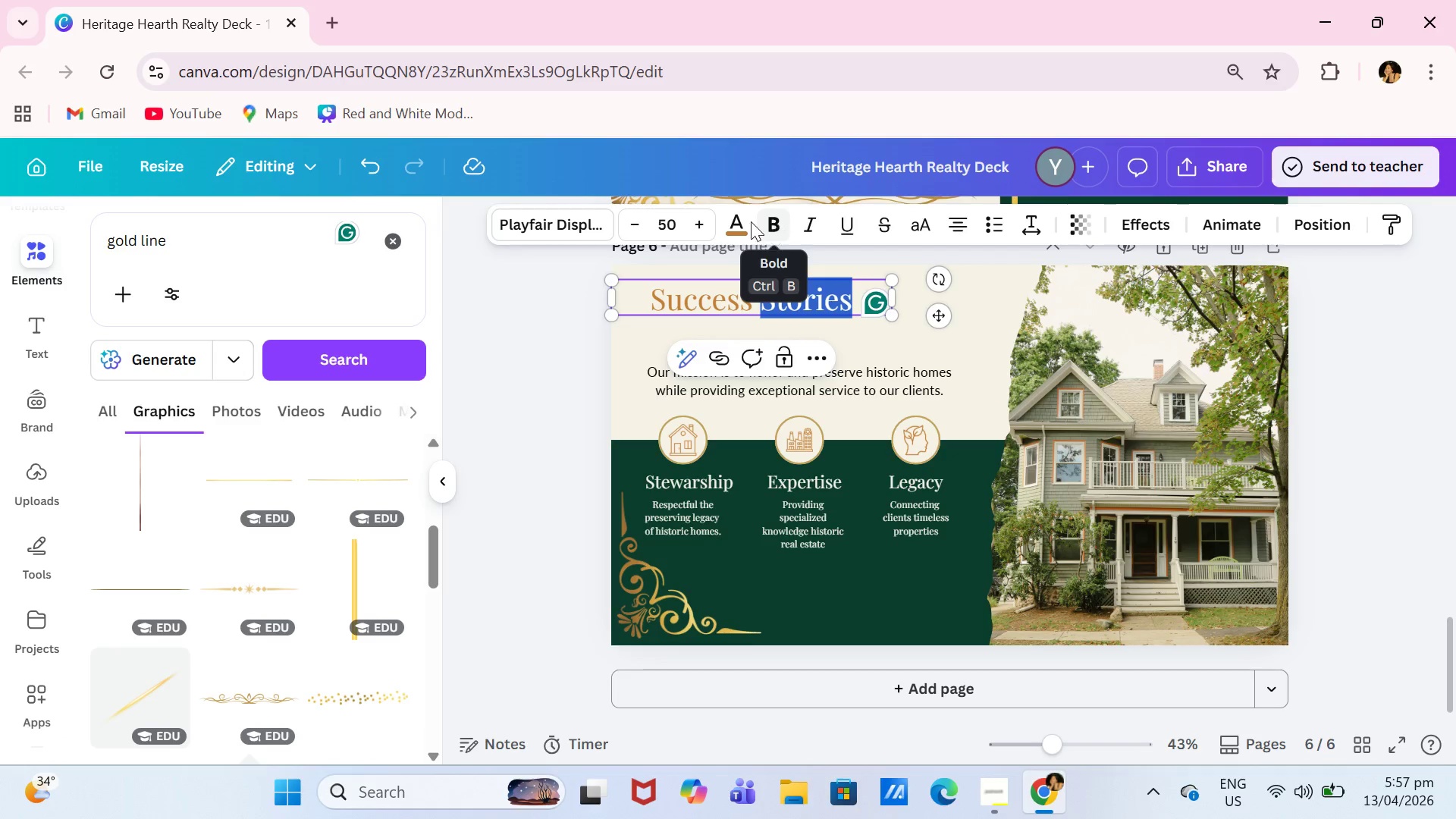 
left_click([746, 221])
 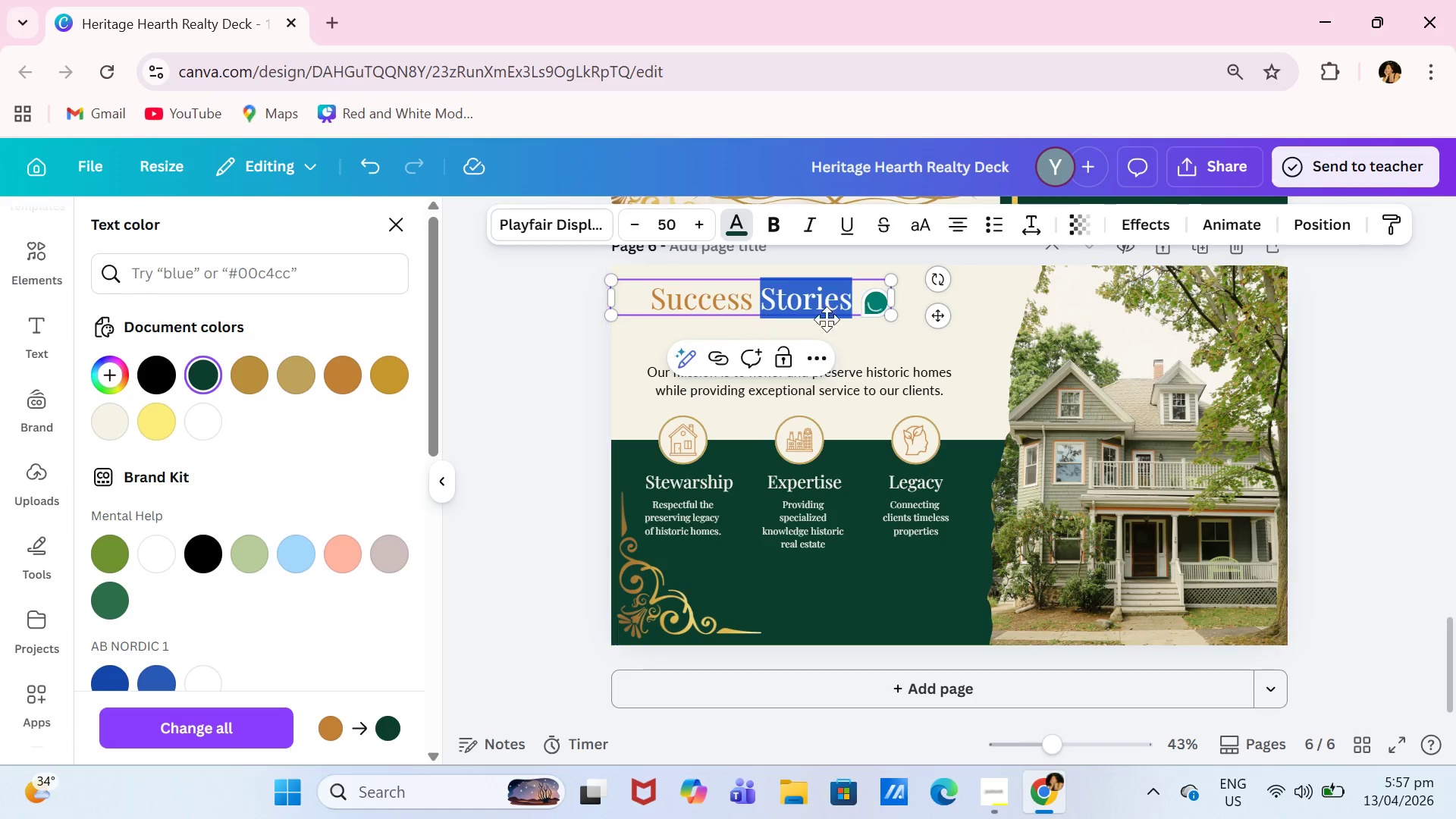 
double_click([840, 336])
 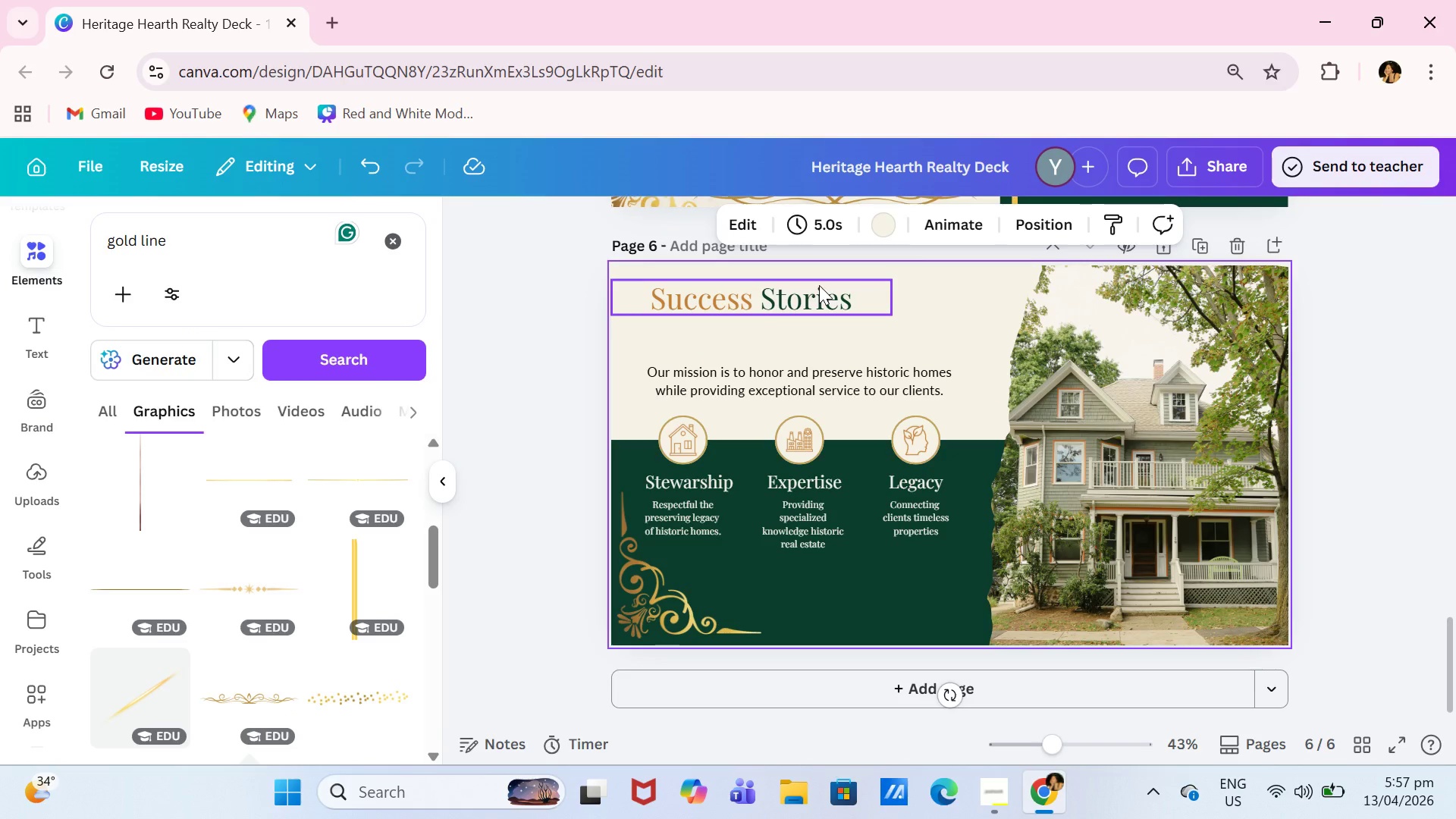 
left_click_drag(start_coordinate=[815, 280], to_coordinate=[839, 280])
 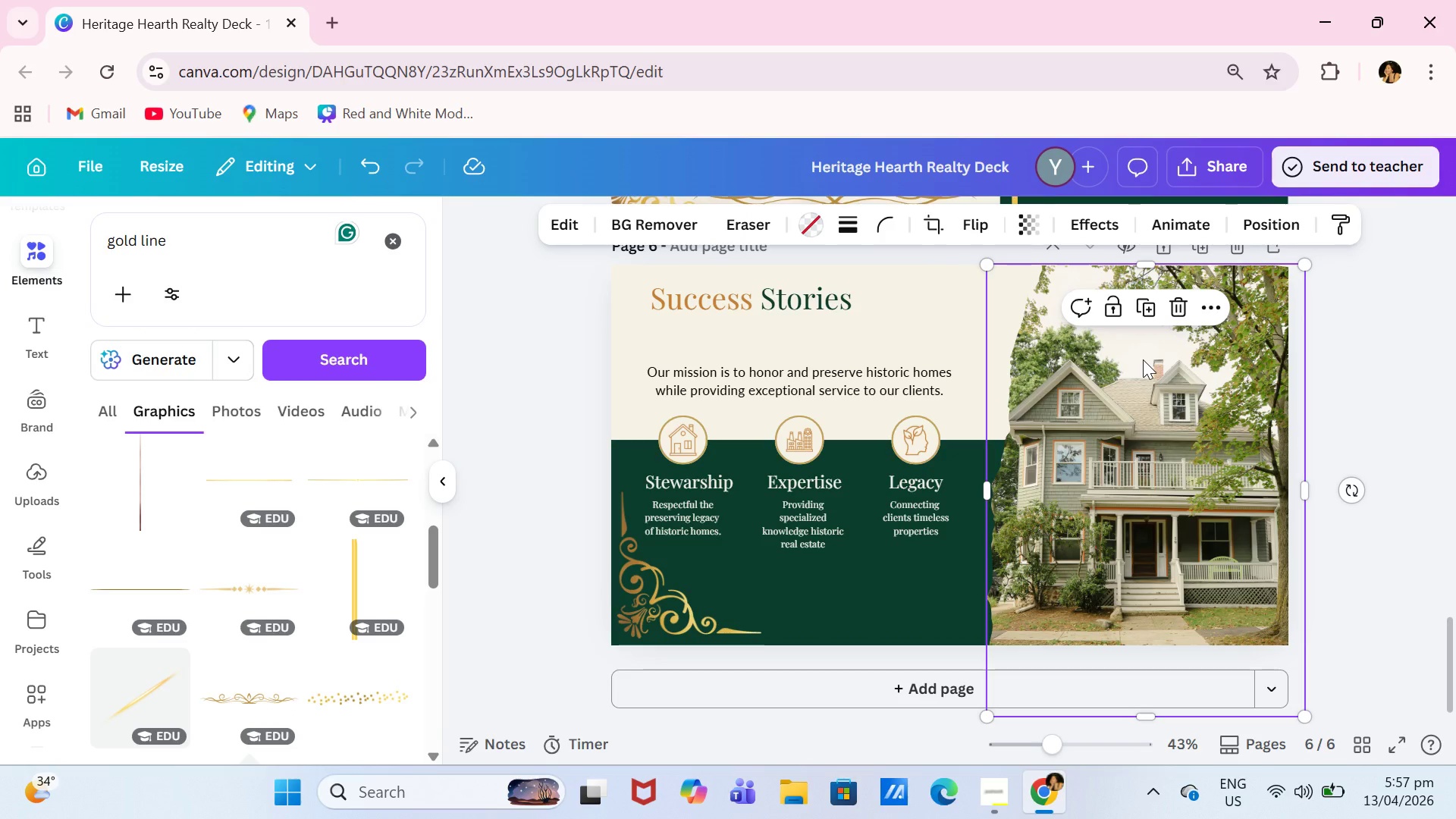 
key(Backspace)
 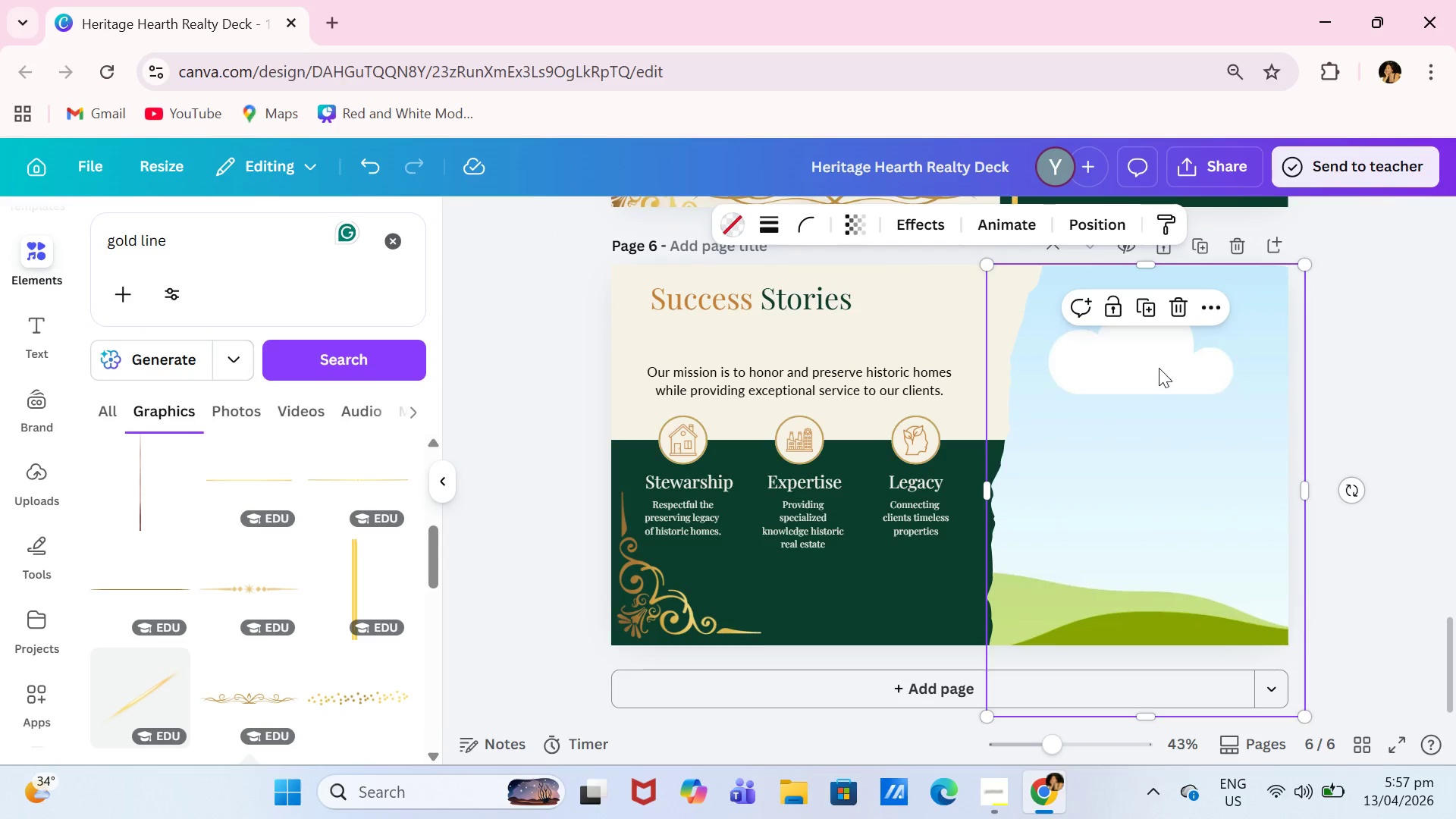 
left_click_drag(start_coordinate=[1159, 368], to_coordinate=[1163, 368])
 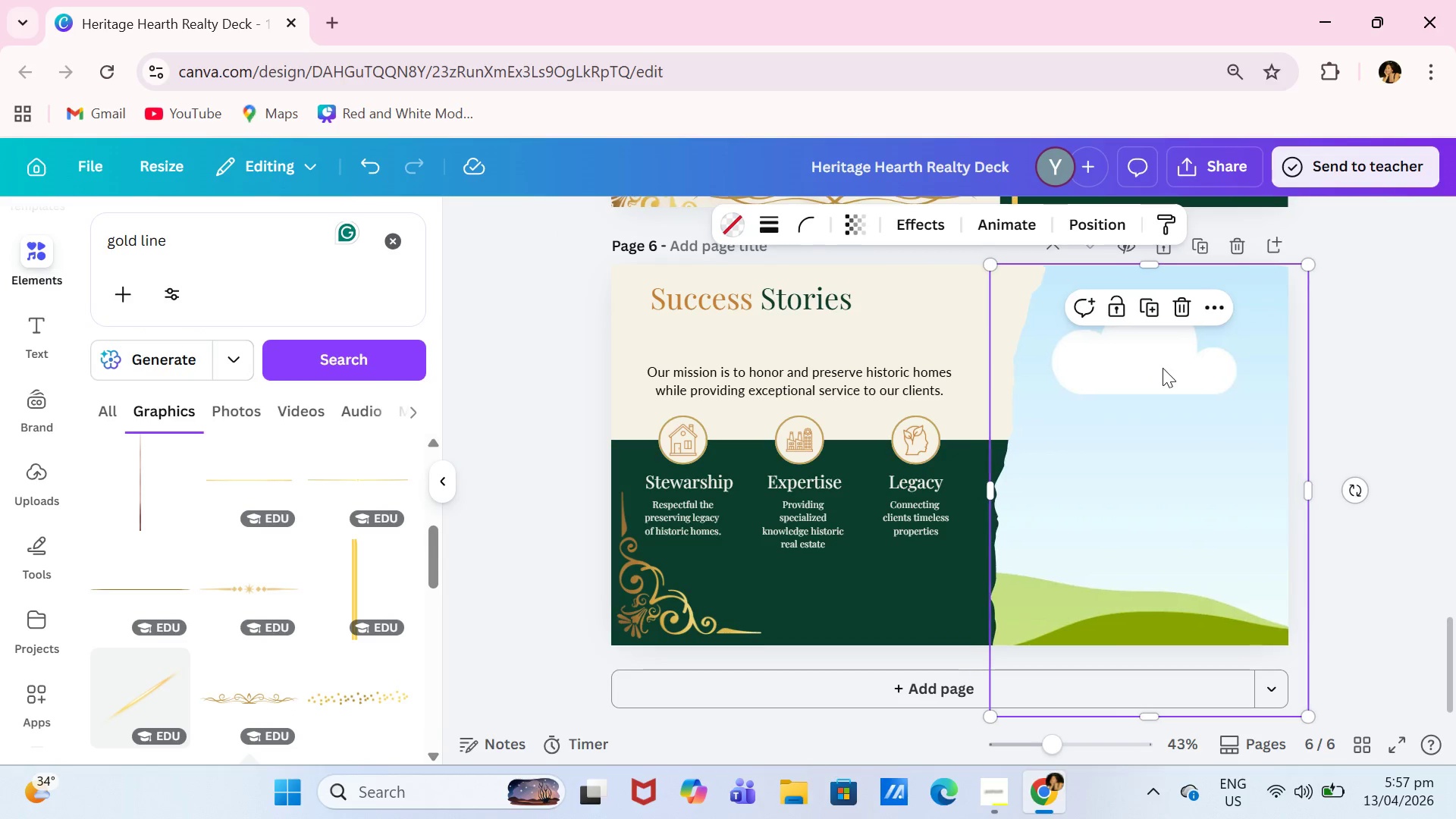 
key(Backspace)
 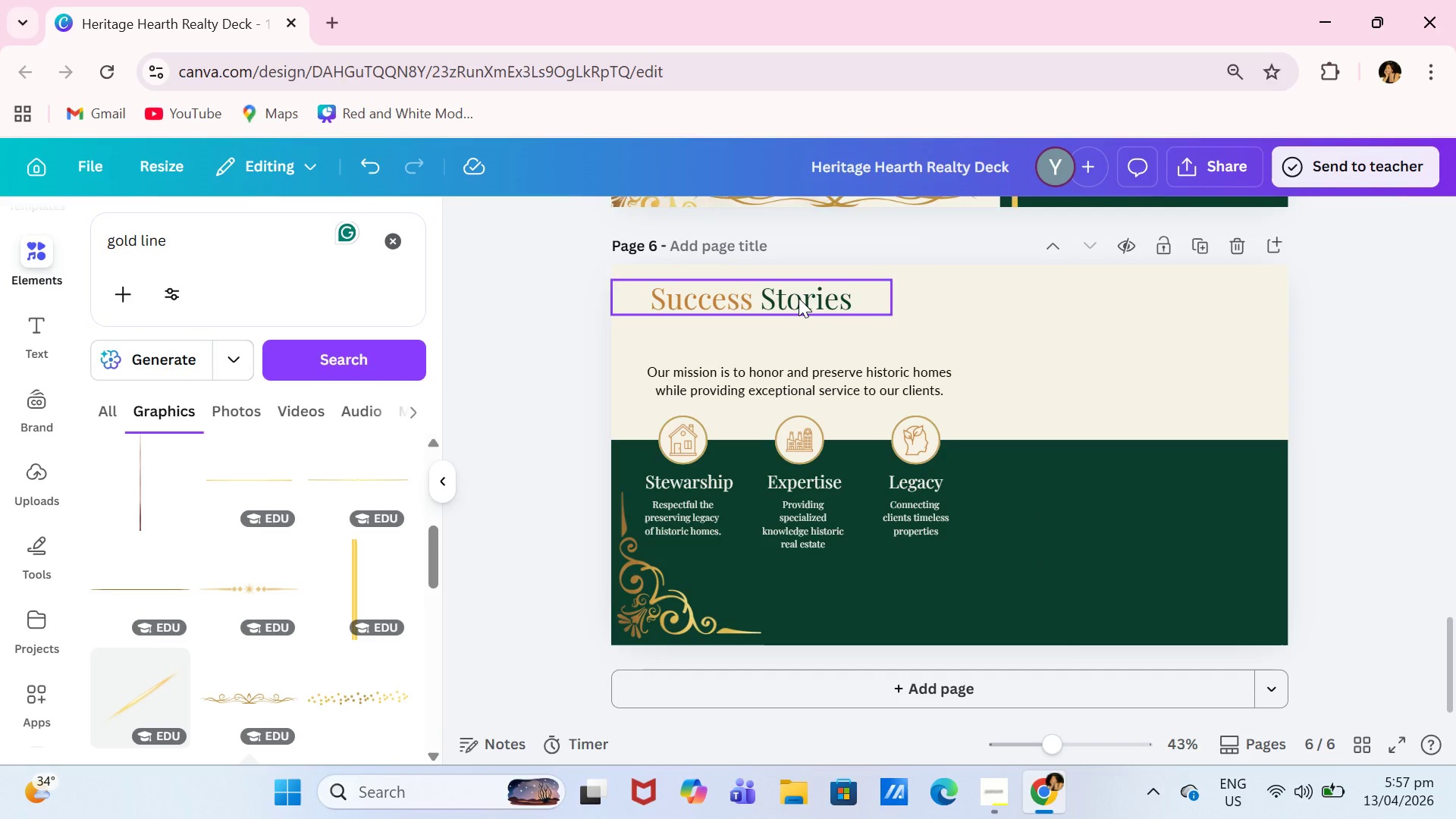 
left_click_drag(start_coordinate=[799, 298], to_coordinate=[985, 298])
 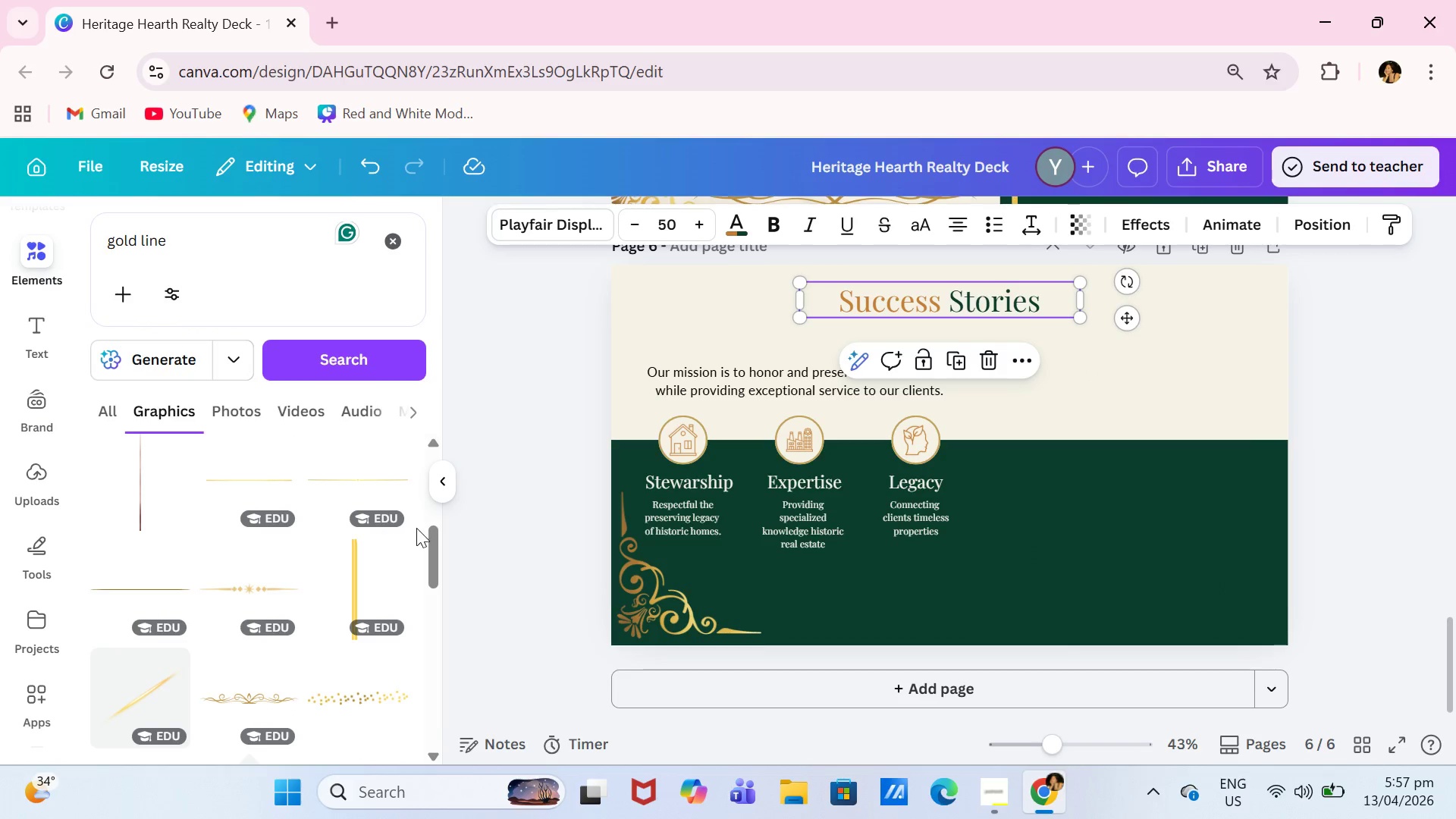 
left_click_drag(start_coordinate=[430, 536], to_coordinate=[432, 596])
 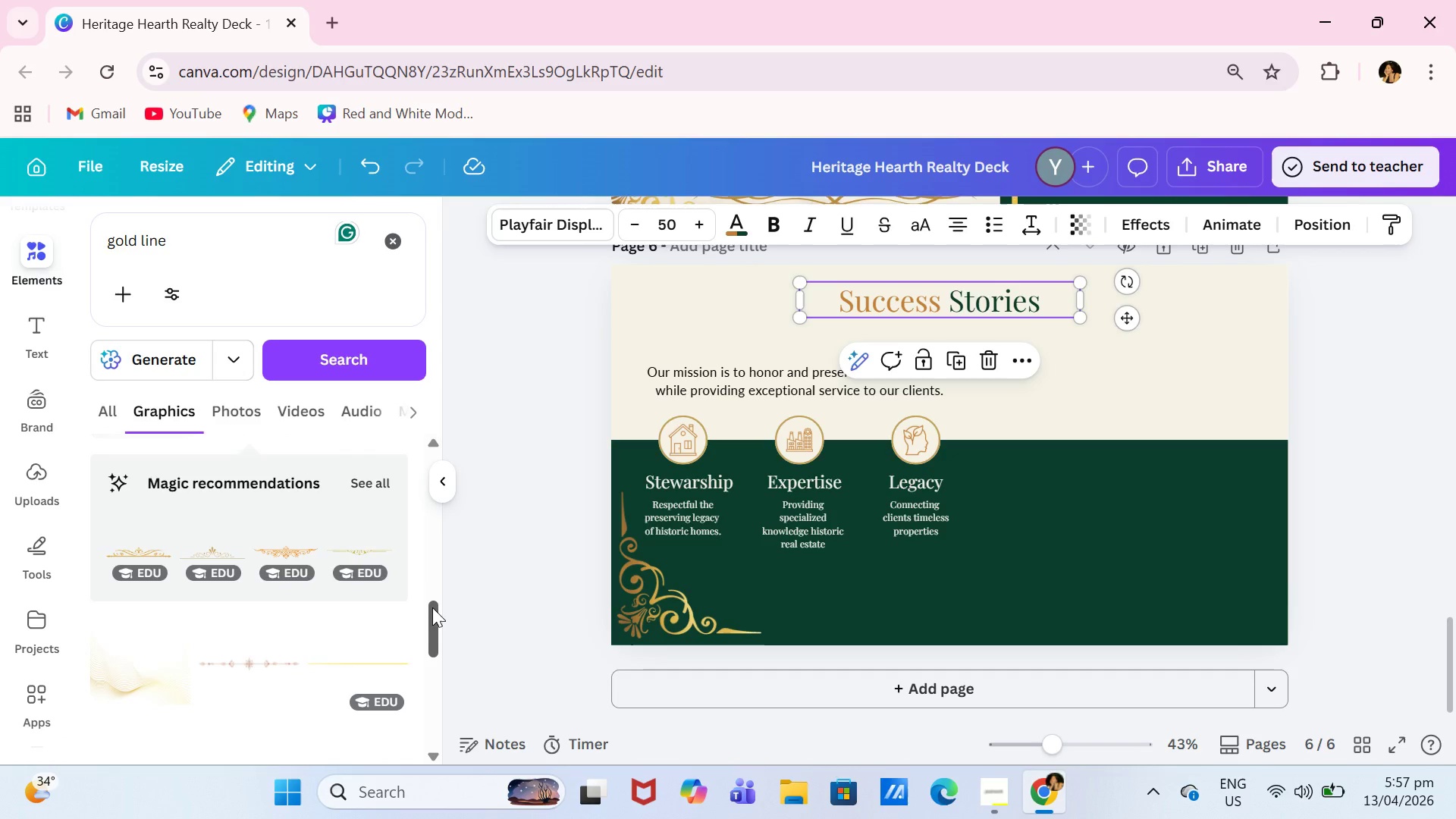 
left_click_drag(start_coordinate=[432, 607], to_coordinate=[398, 740])
 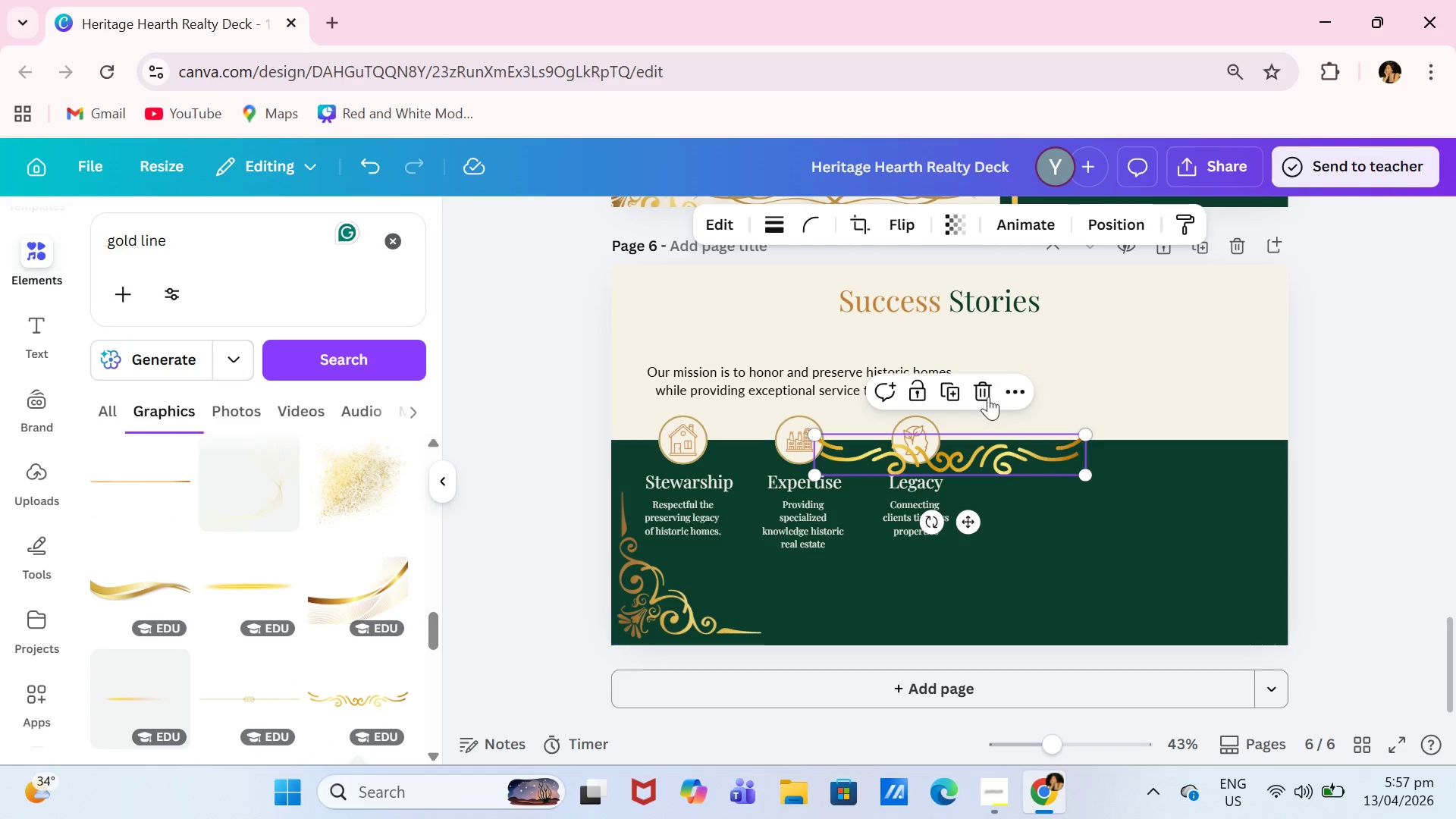 
left_click_drag(start_coordinate=[1005, 466], to_coordinate=[1241, 306])
 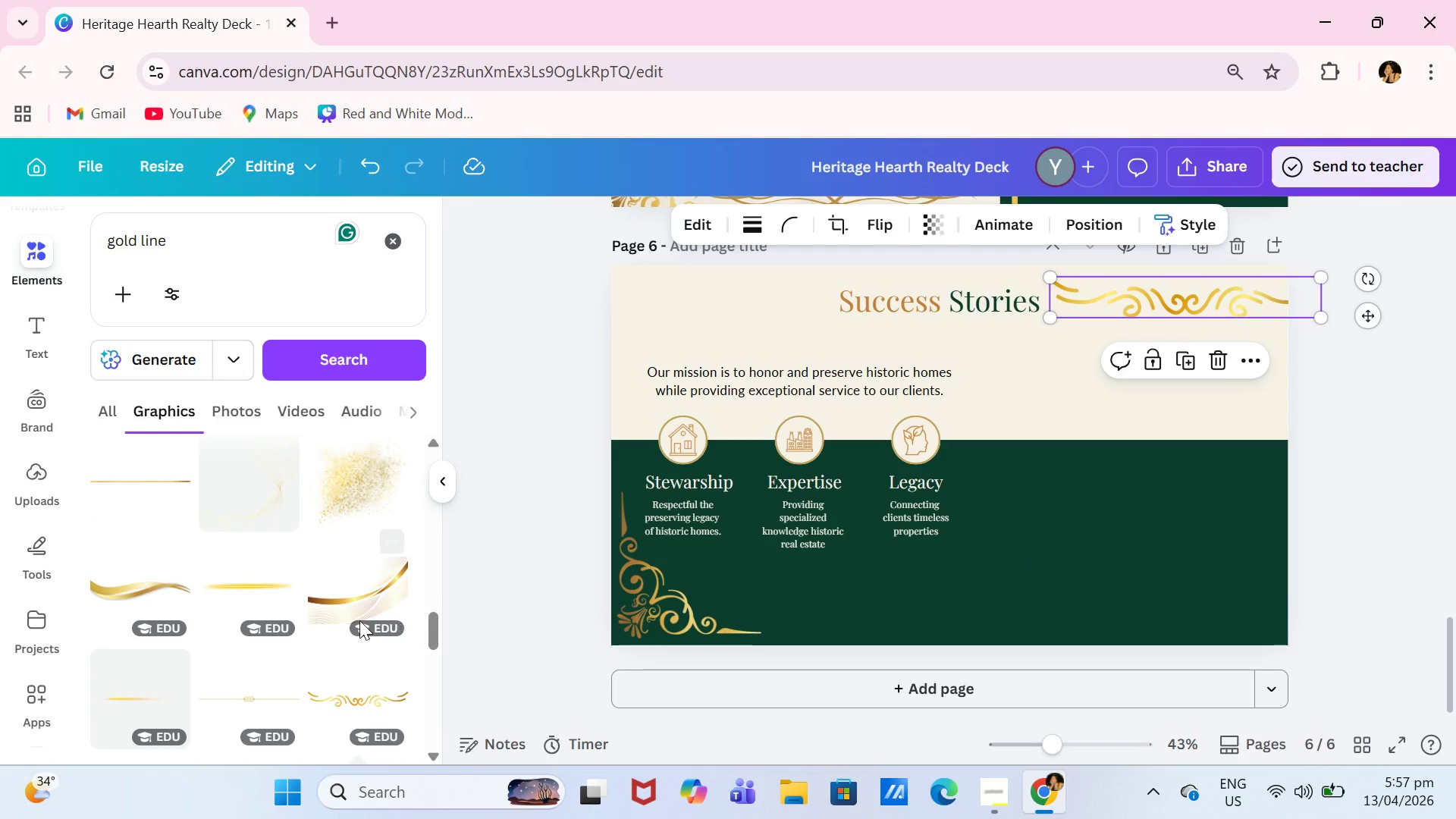 
scroll: coordinate [247, 666], scroll_direction: down, amount: 3.0
 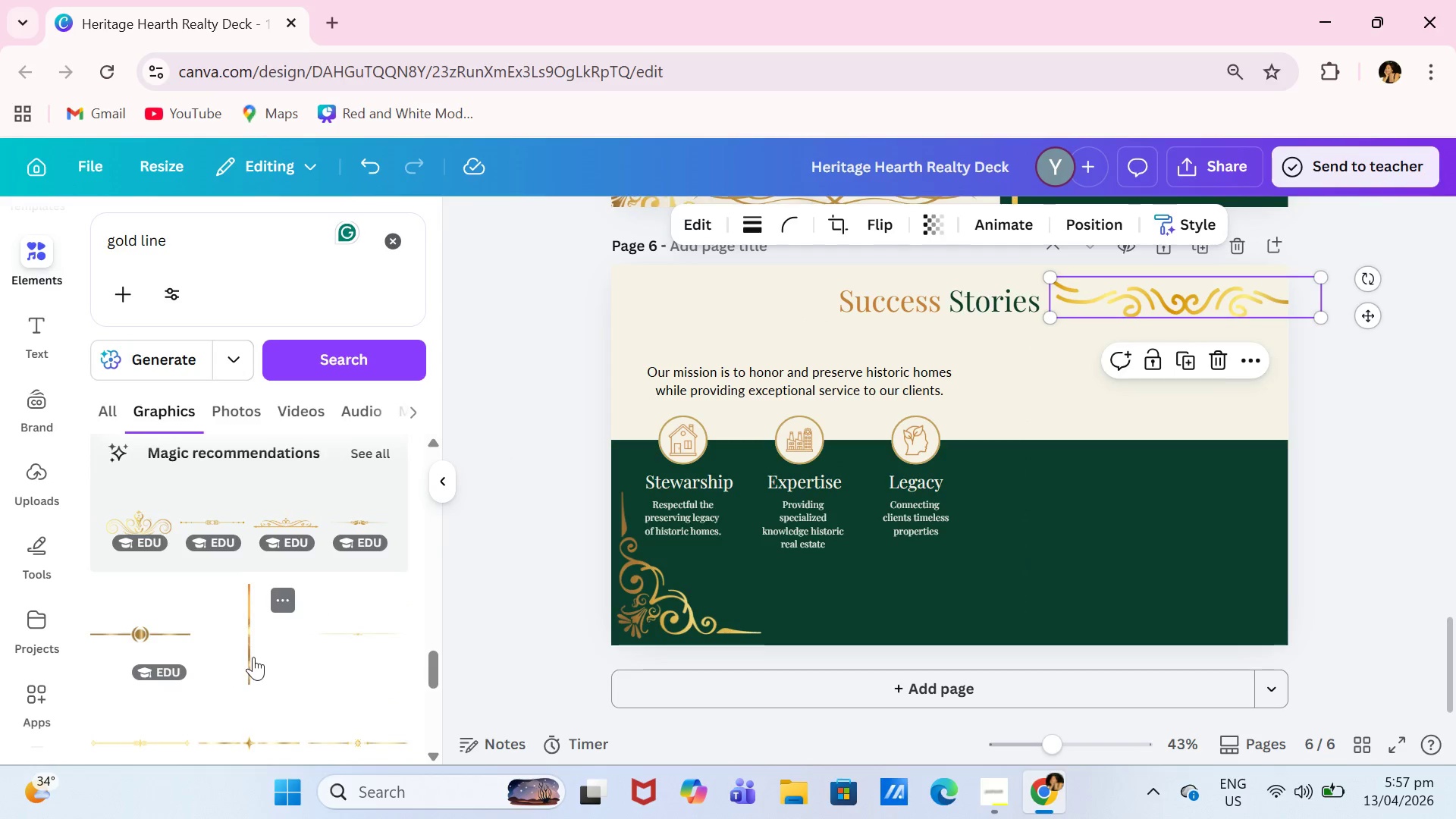 
scroll: coordinate [254, 656], scroll_direction: up, amount: 1.0
 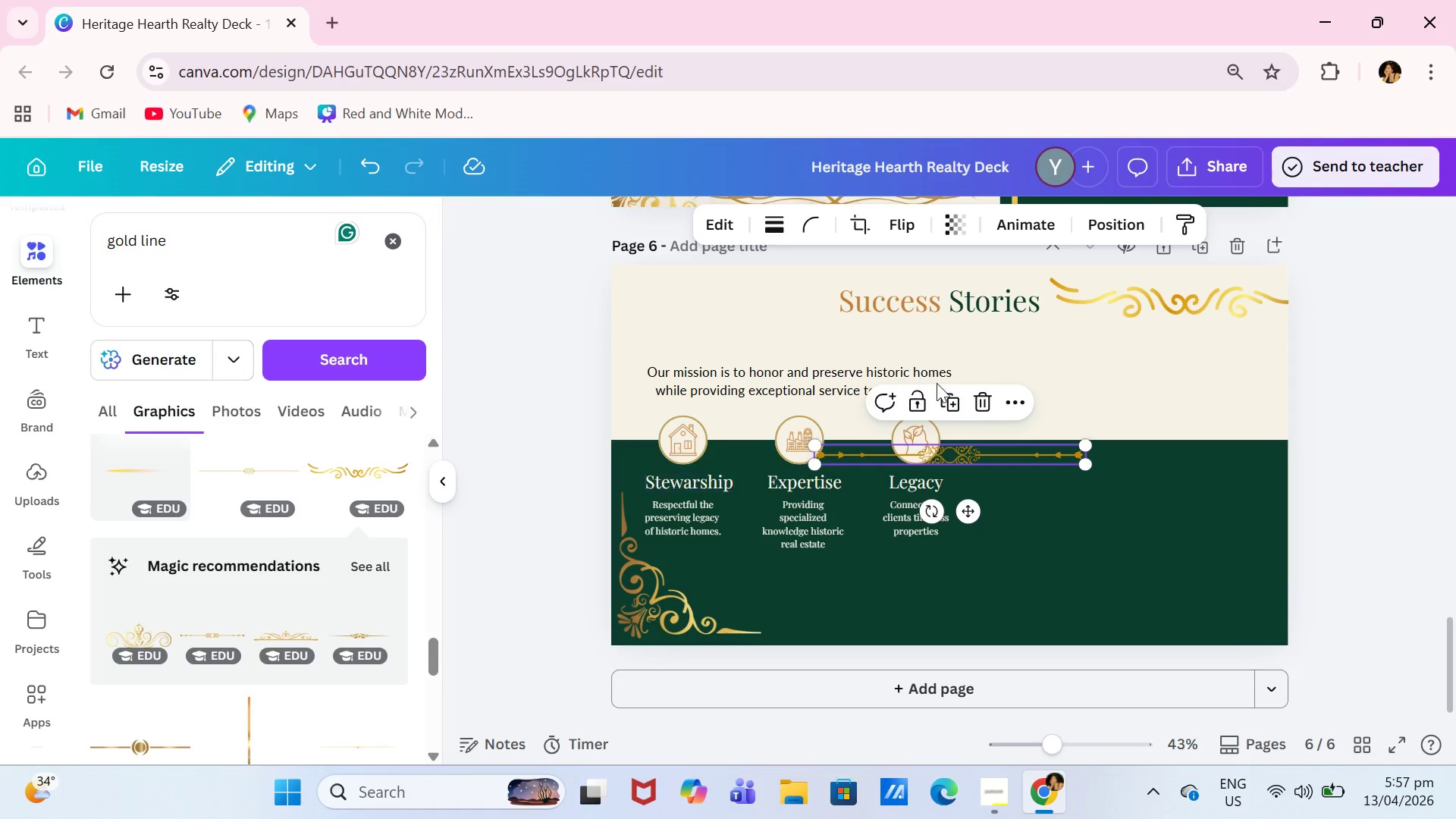 
left_click_drag(start_coordinate=[1005, 450], to_coordinate=[748, 293])
 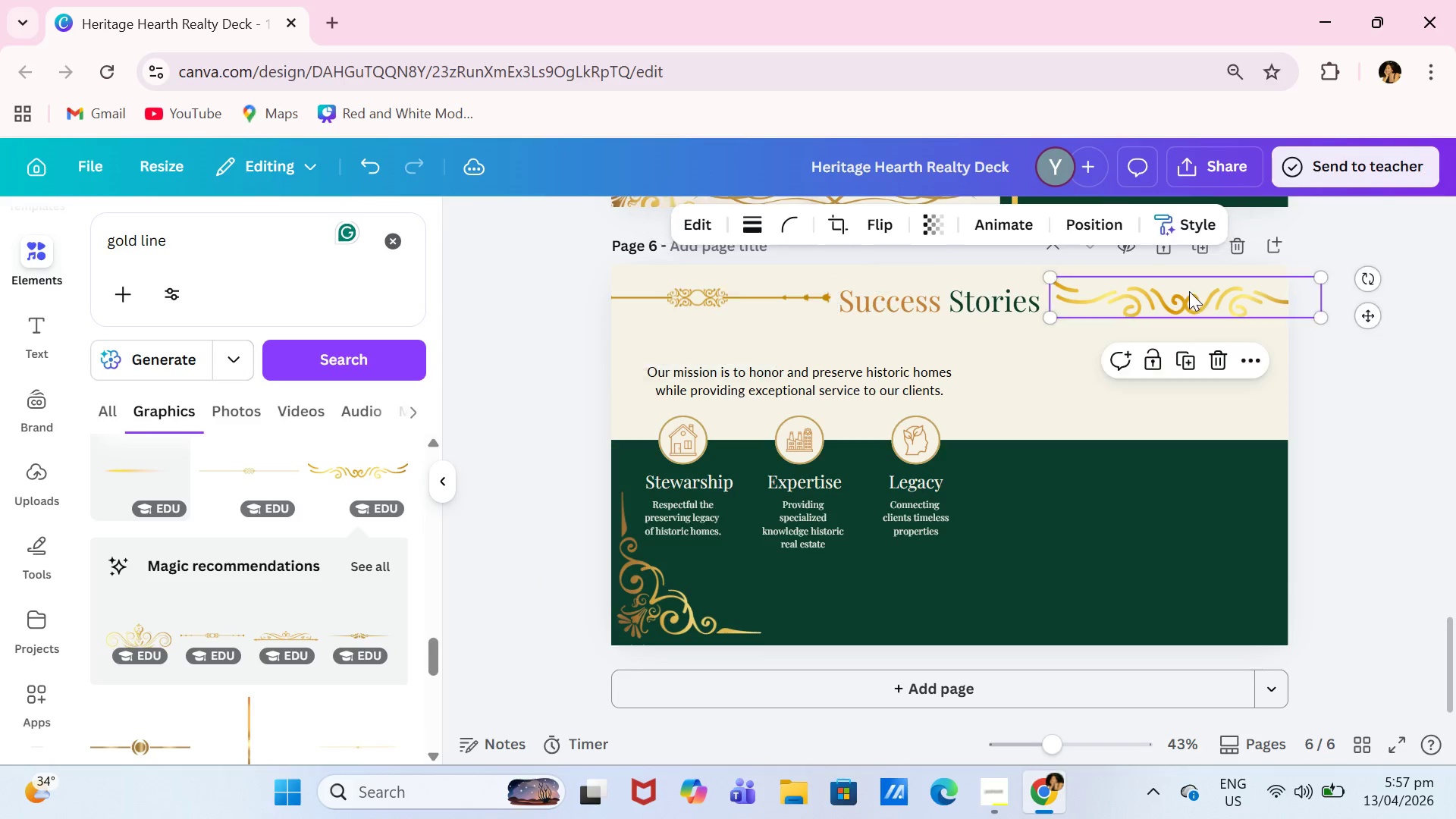 
left_click([1189, 292])
 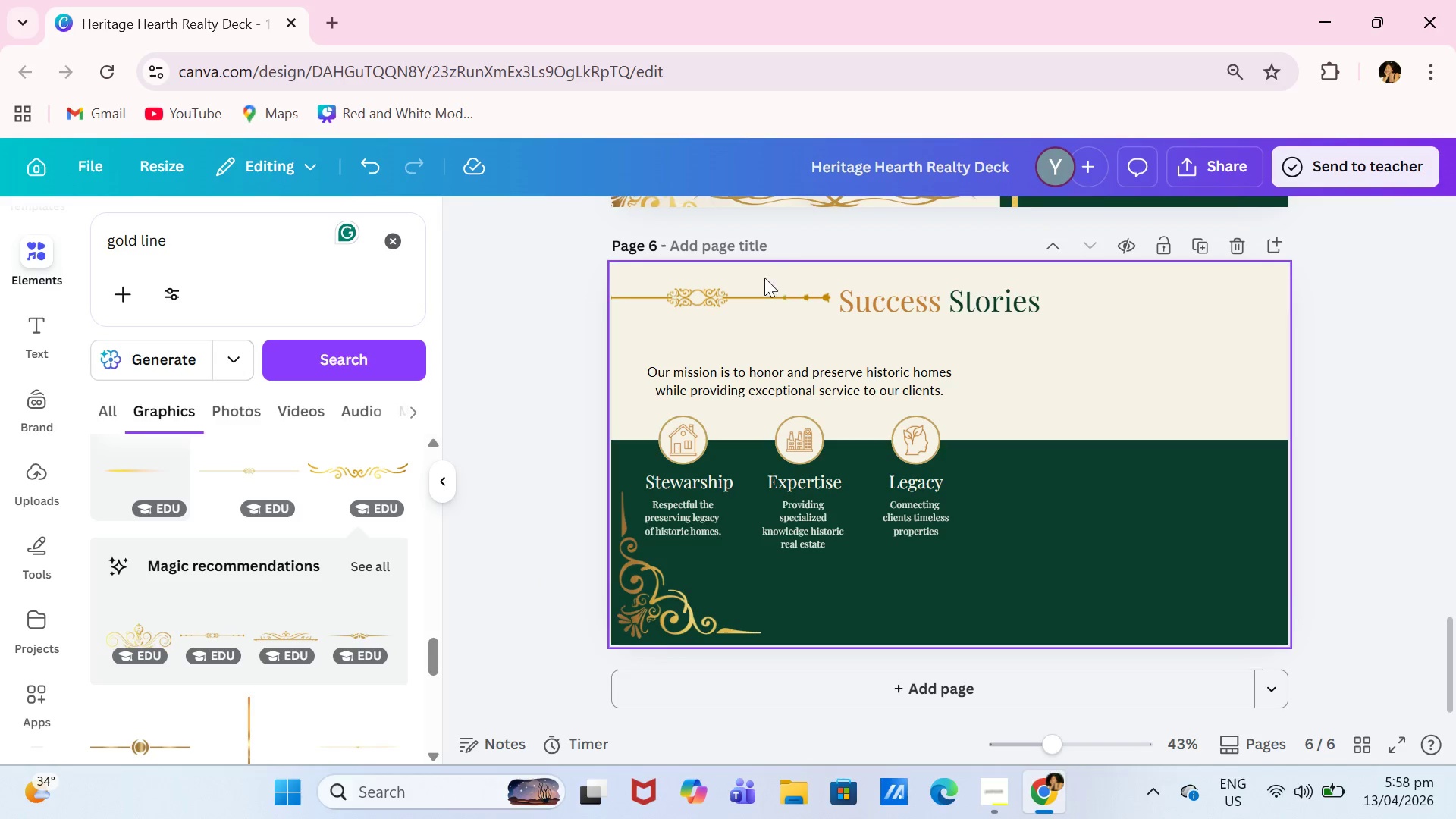 
left_click_drag(start_coordinate=[757, 296], to_coordinate=[757, 300])
 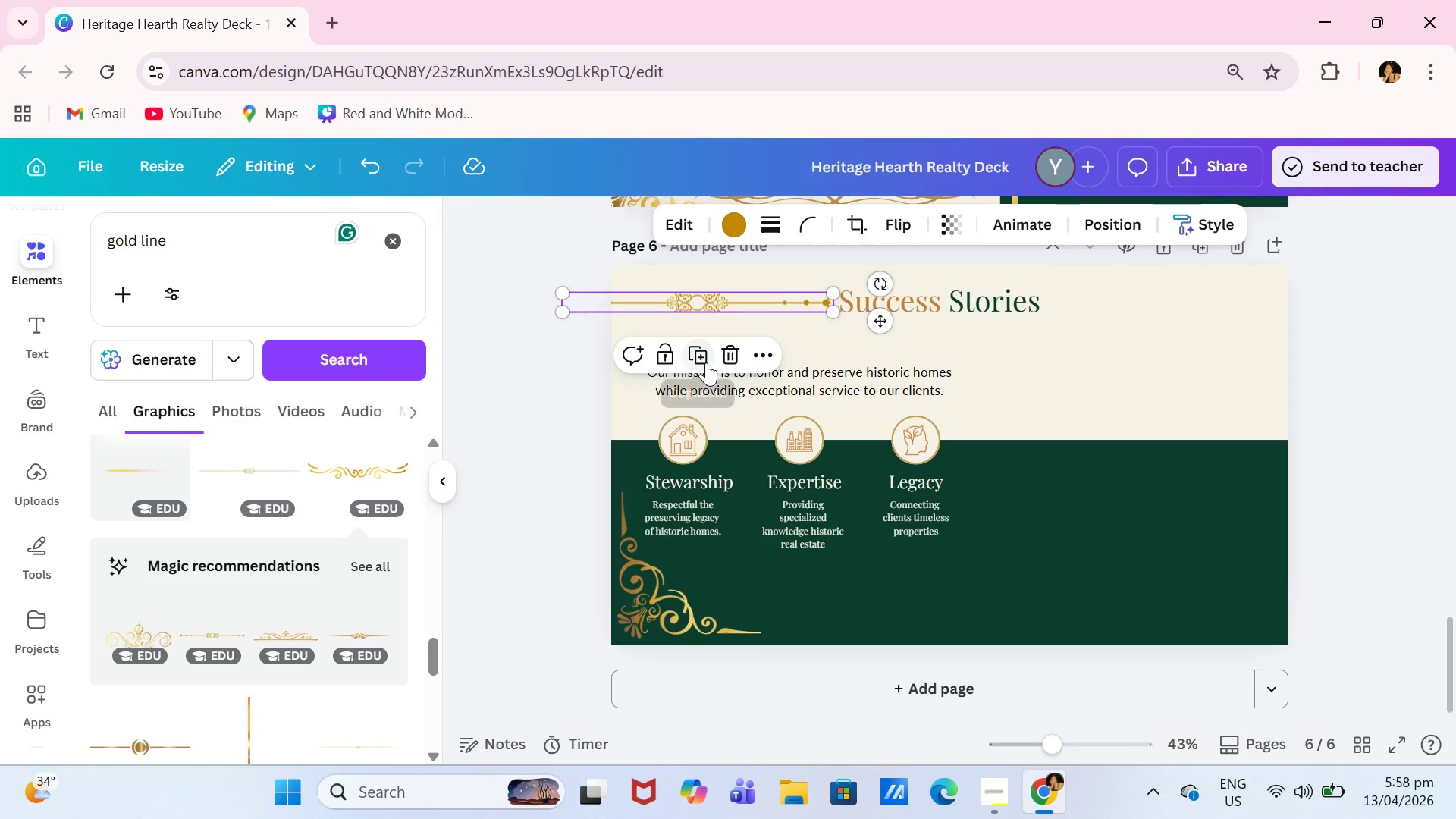 
left_click_drag(start_coordinate=[704, 362], to_coordinate=[708, 360])
 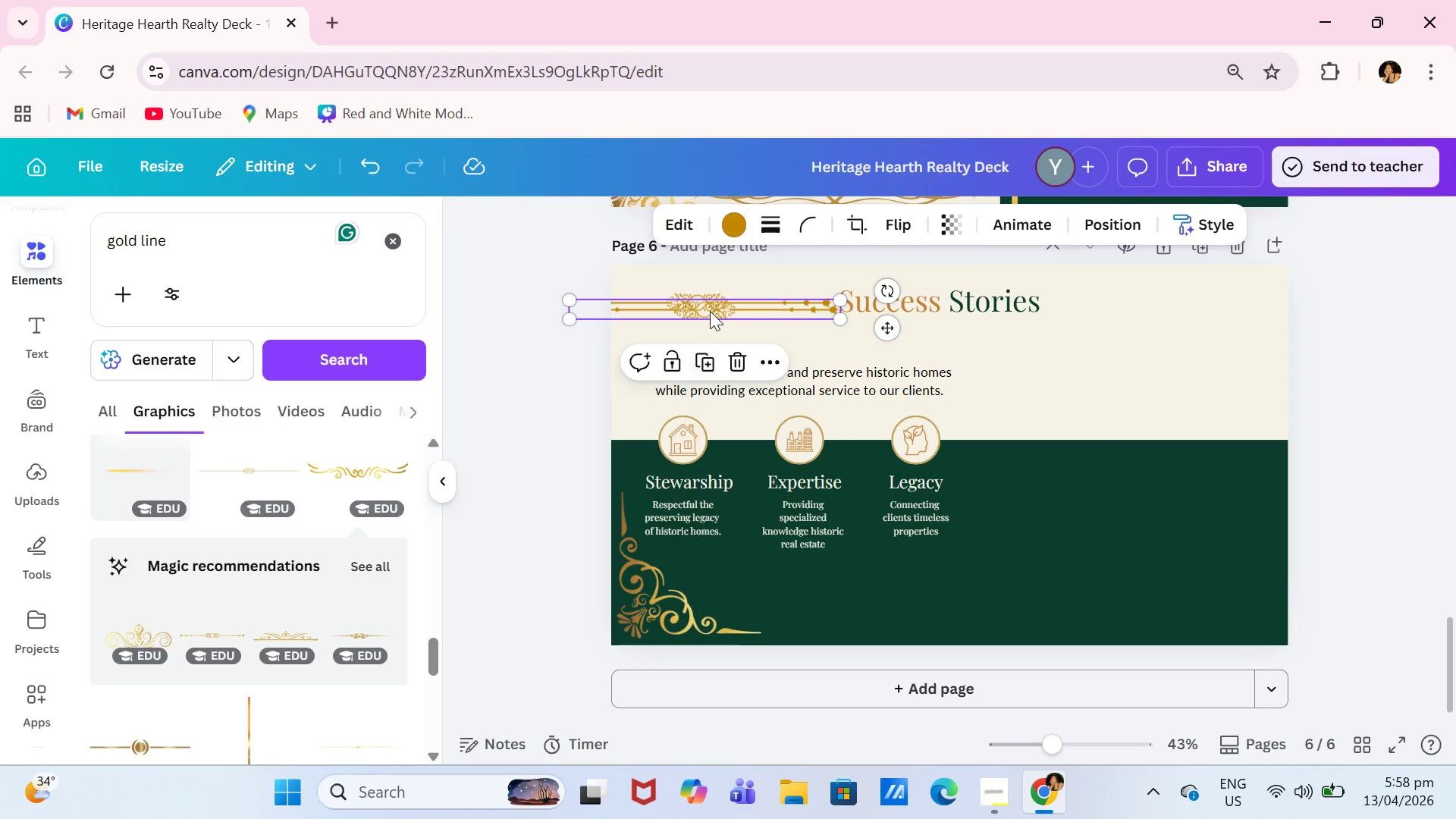 
left_click_drag(start_coordinate=[717, 310], to_coordinate=[1213, 303])
 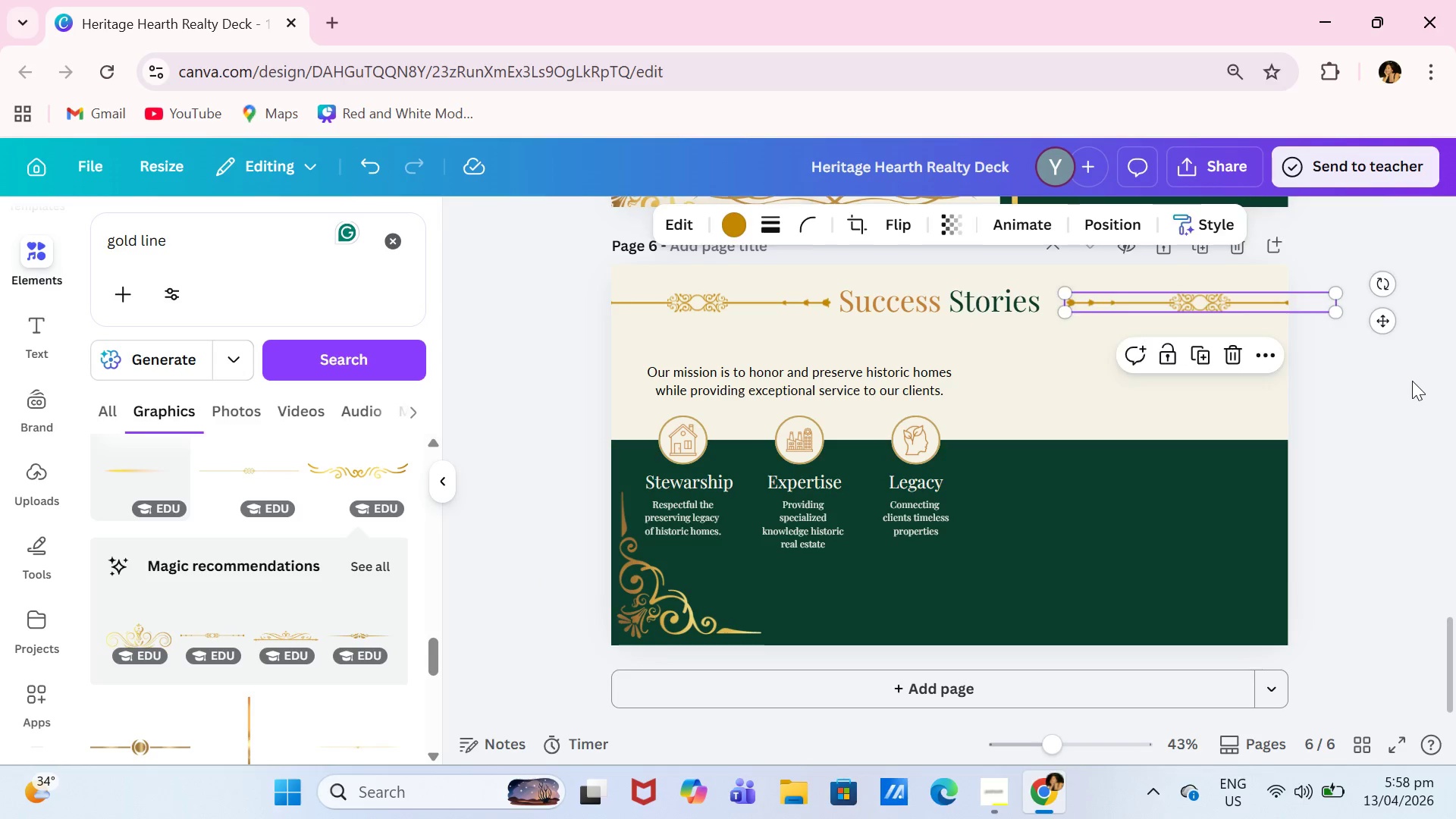 
left_click([1412, 381])
 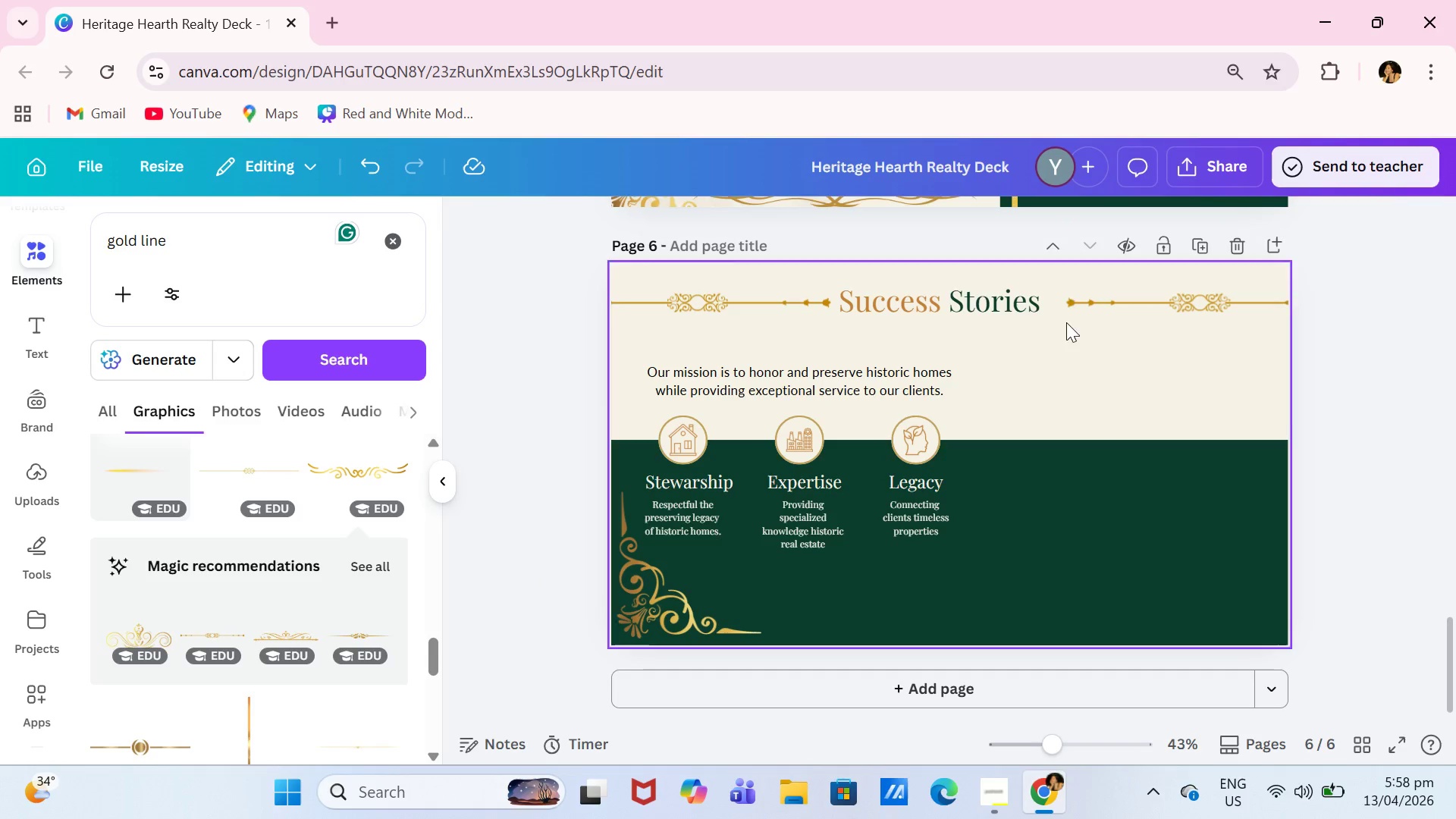 
left_click_drag(start_coordinate=[967, 294], to_coordinate=[979, 293])
 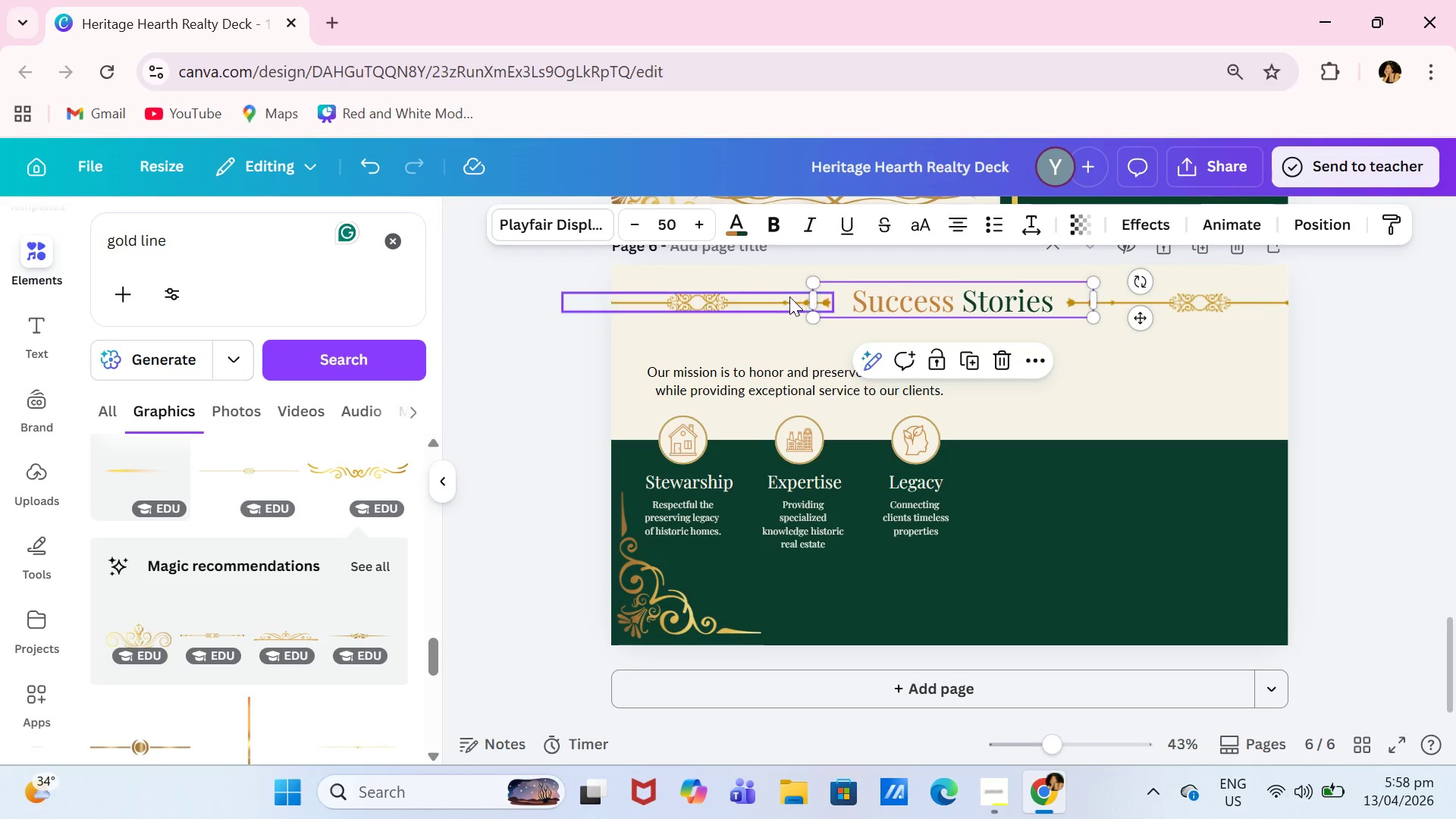 
left_click_drag(start_coordinate=[787, 297], to_coordinate=[795, 297])
 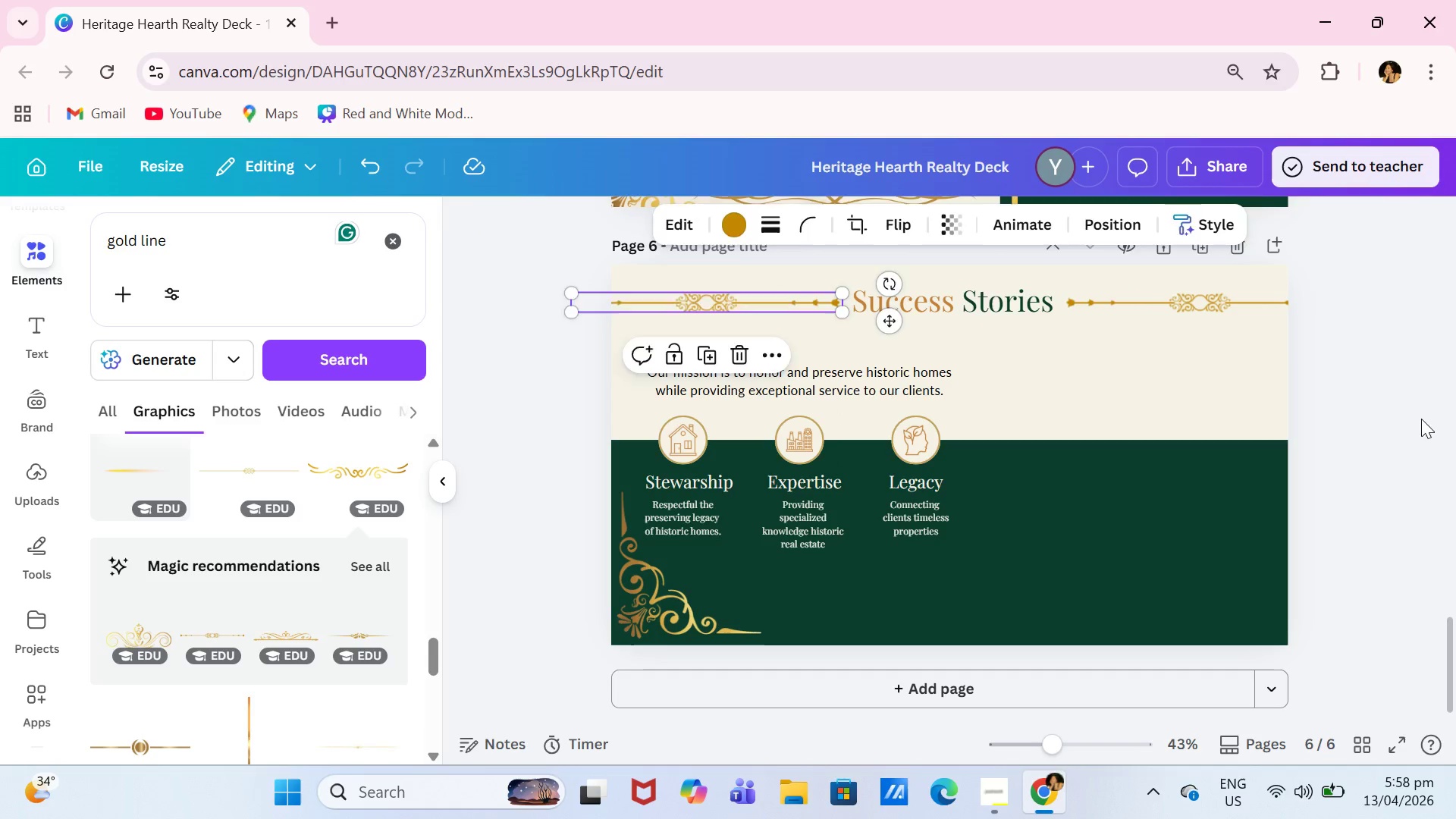 
left_click([1421, 419])
 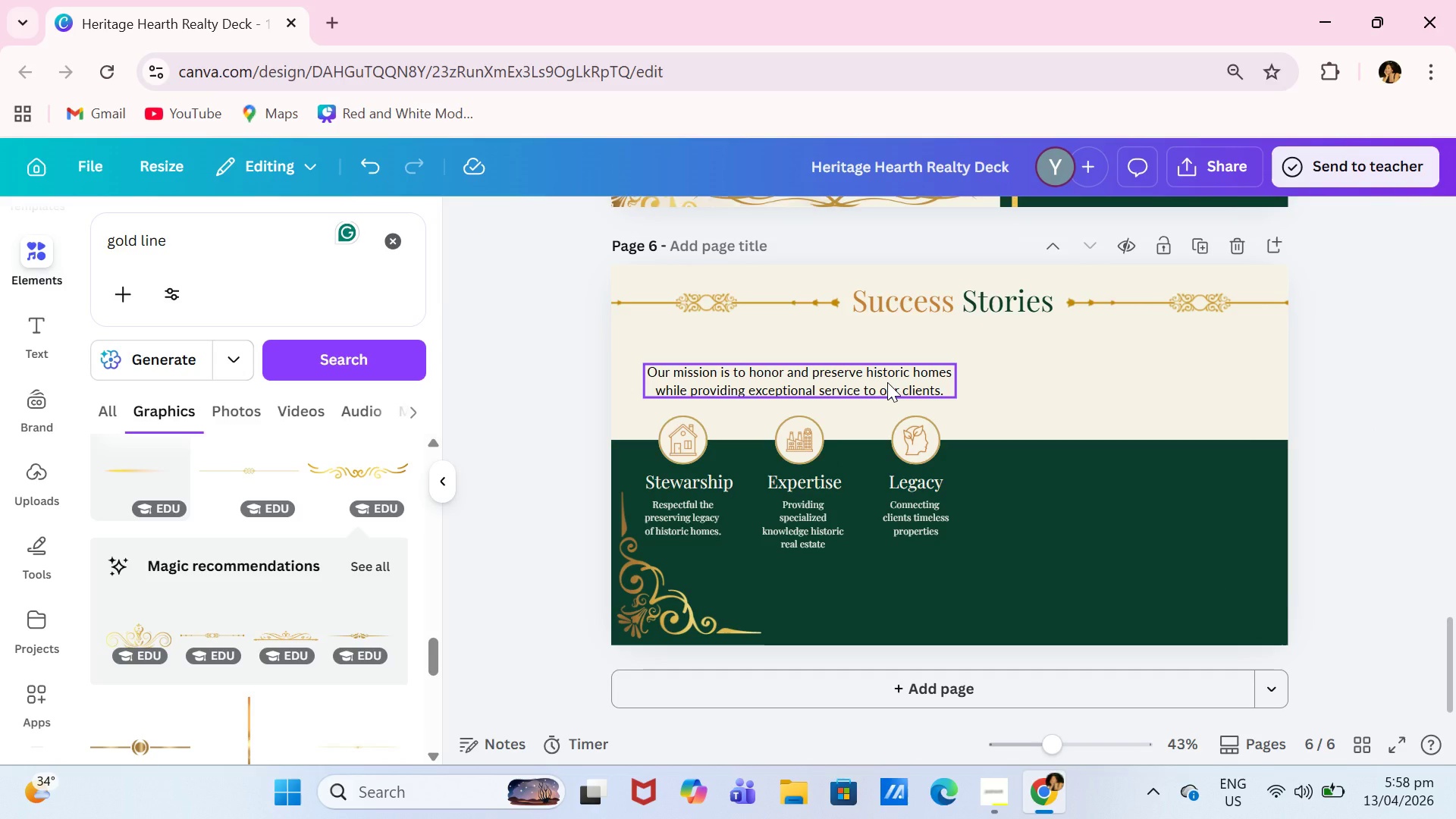 
double_click([885, 384])
 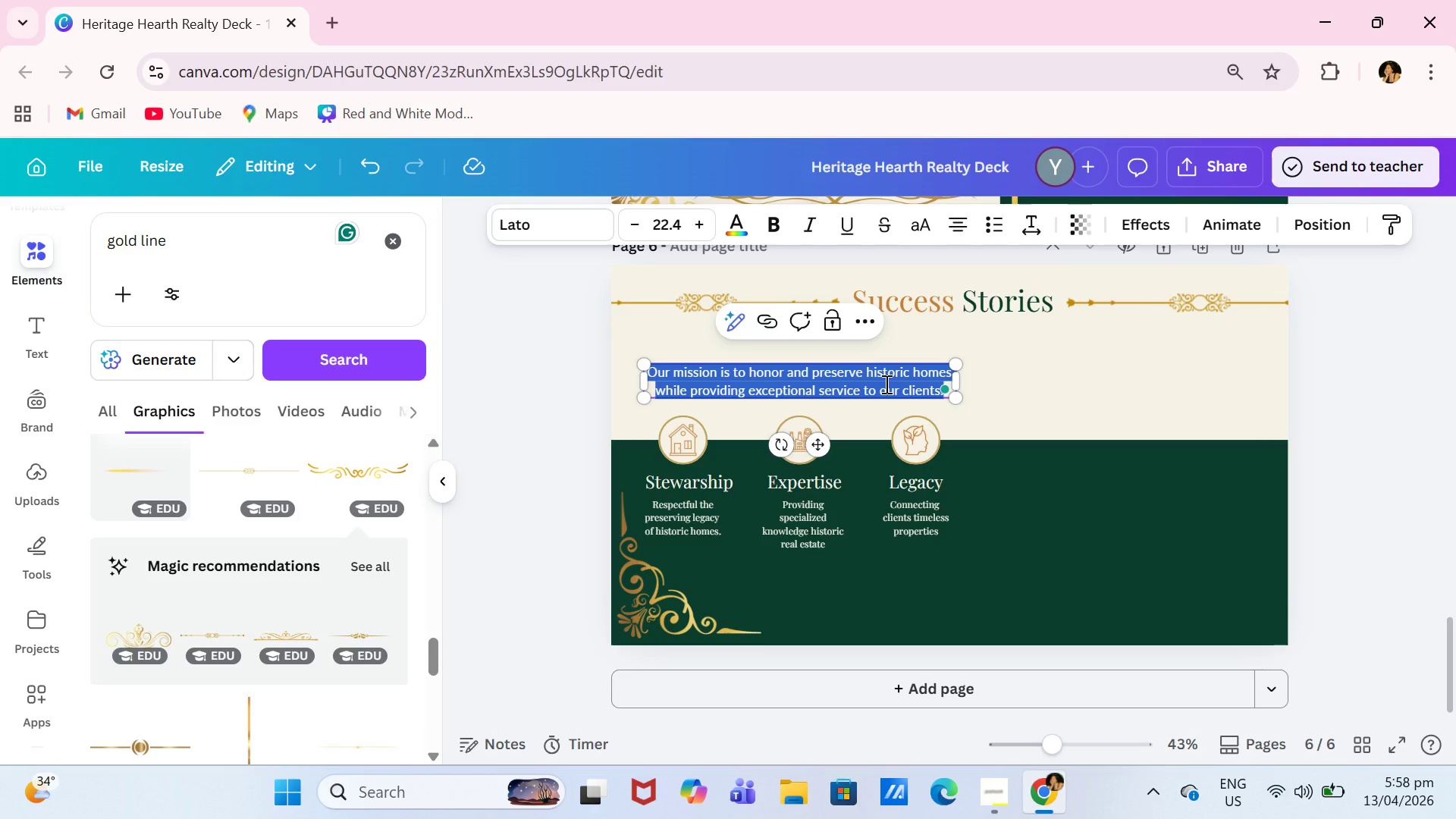 
type(Hear from our satisfied customers)
key(Backspace)
key(Backspace)
key(Backspace)
key(Backspace)
key(Backspace)
key(Backspace)
key(Backspace)
key(Backspace)
key(Backspace)
type(clients)
 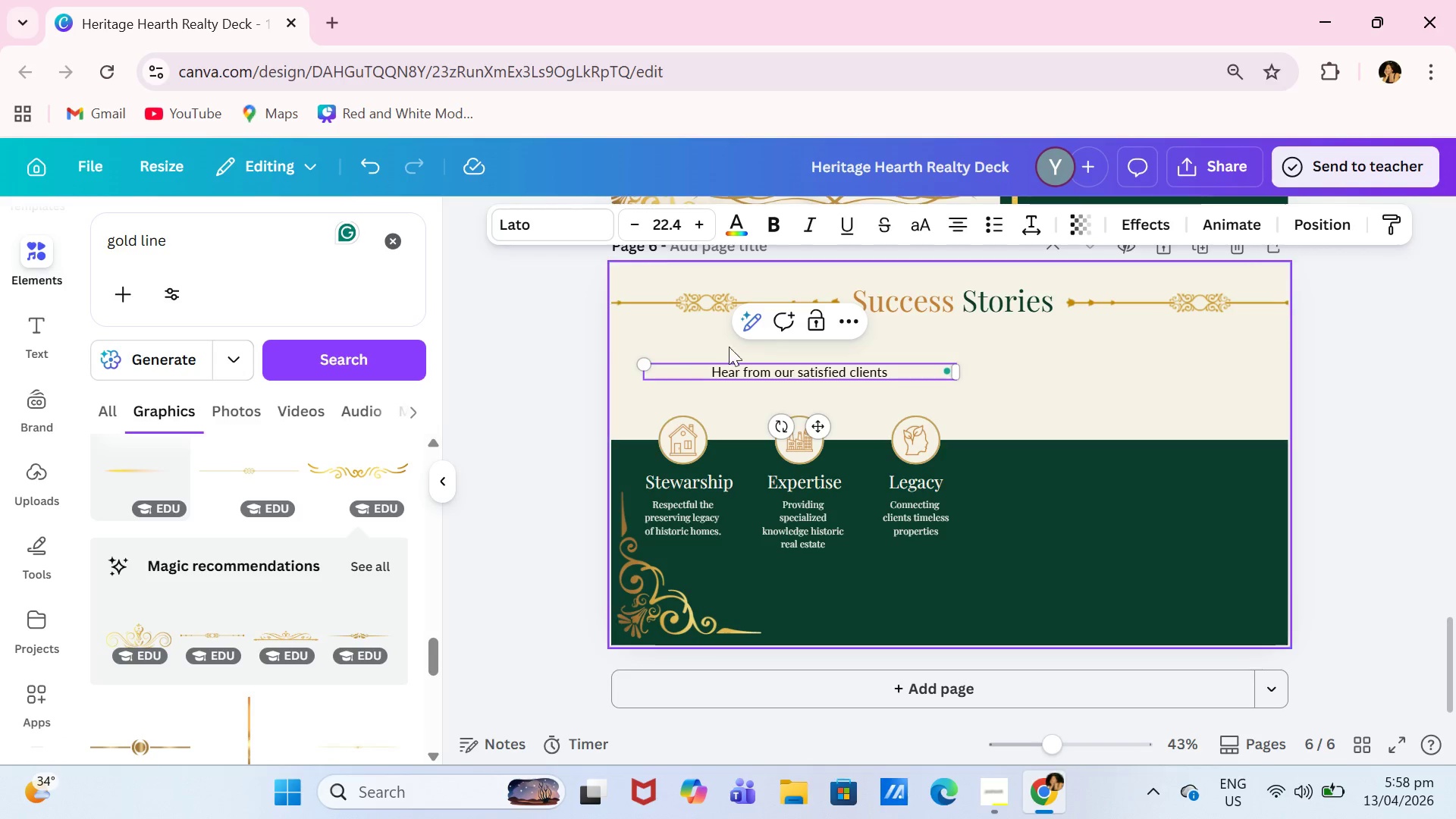 
left_click_drag(start_coordinate=[640, 362], to_coordinate=[612, 350])
 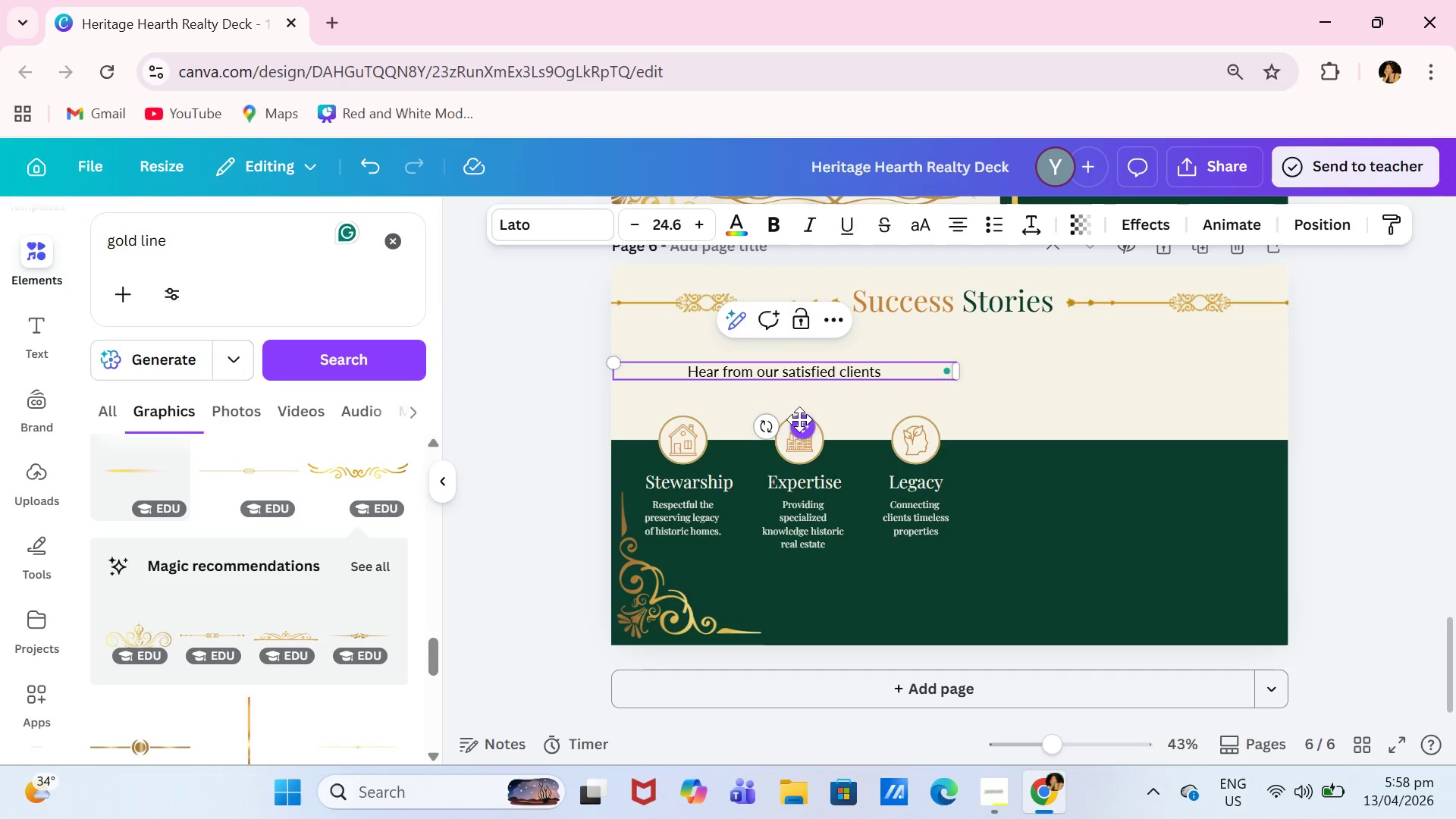 
left_click_drag(start_coordinate=[799, 419], to_coordinate=[968, 382])
 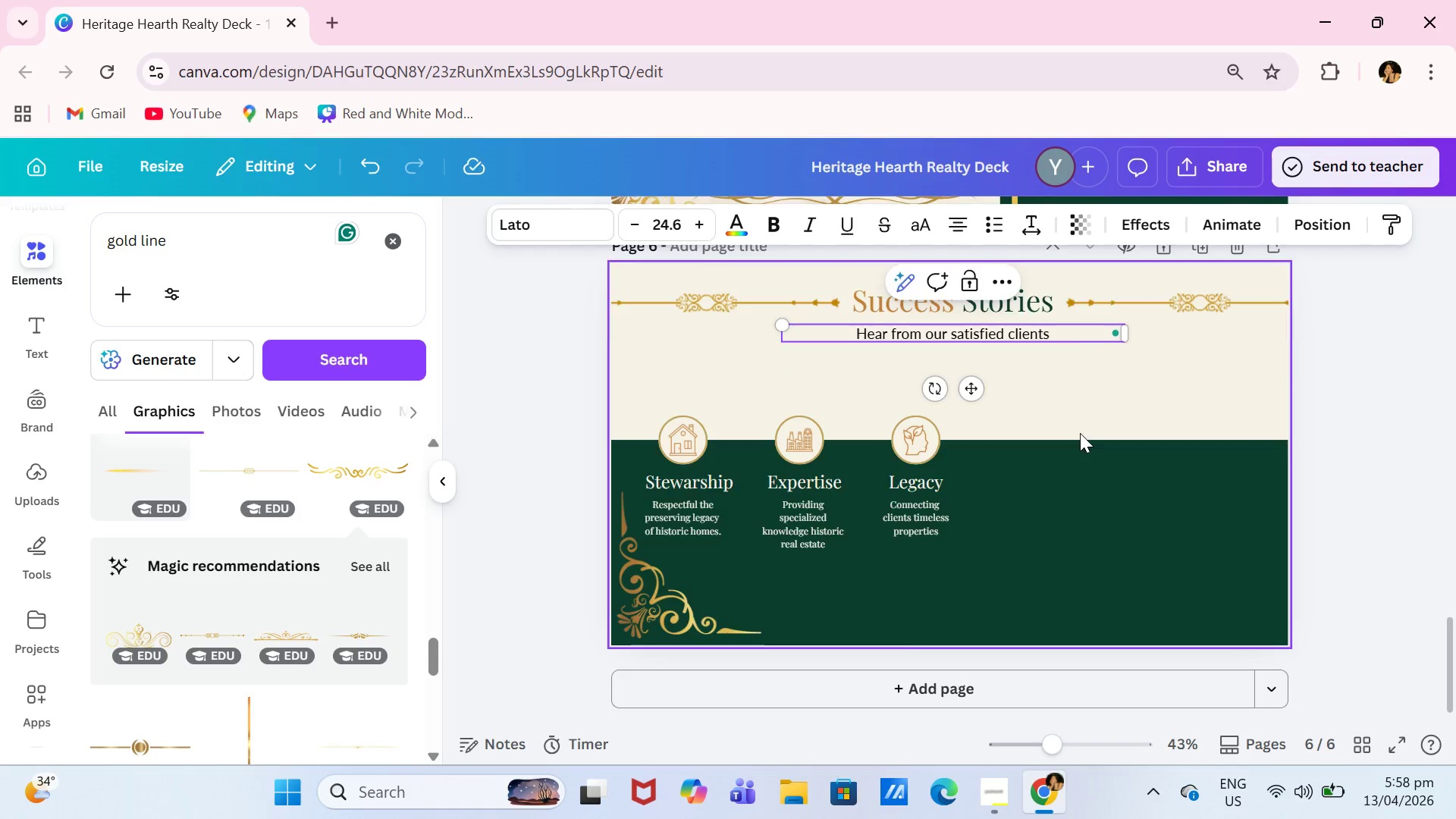 
scroll: coordinate [1080, 433], scroll_direction: up, amount: 2.0
 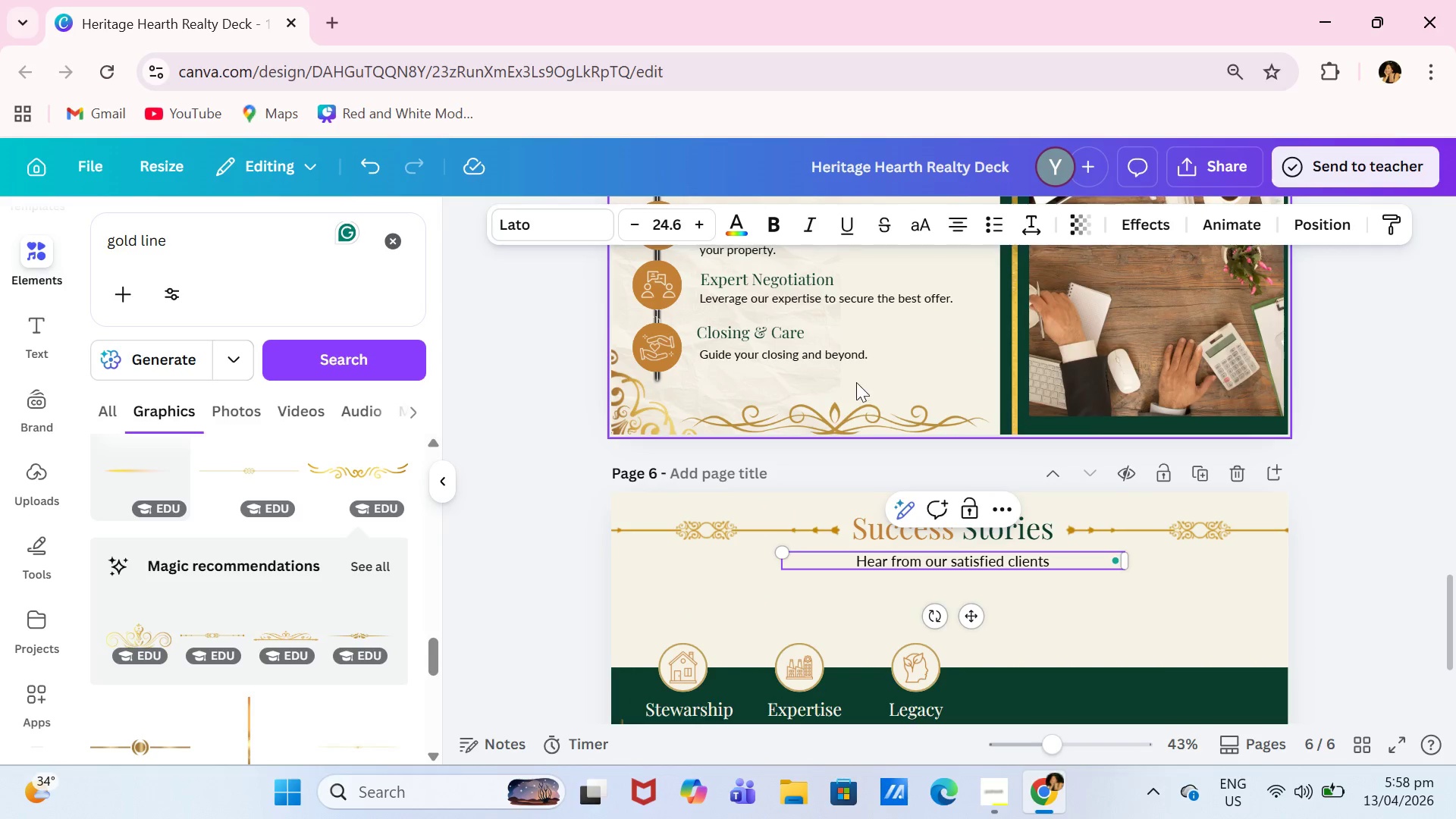 
left_click([817, 380])
 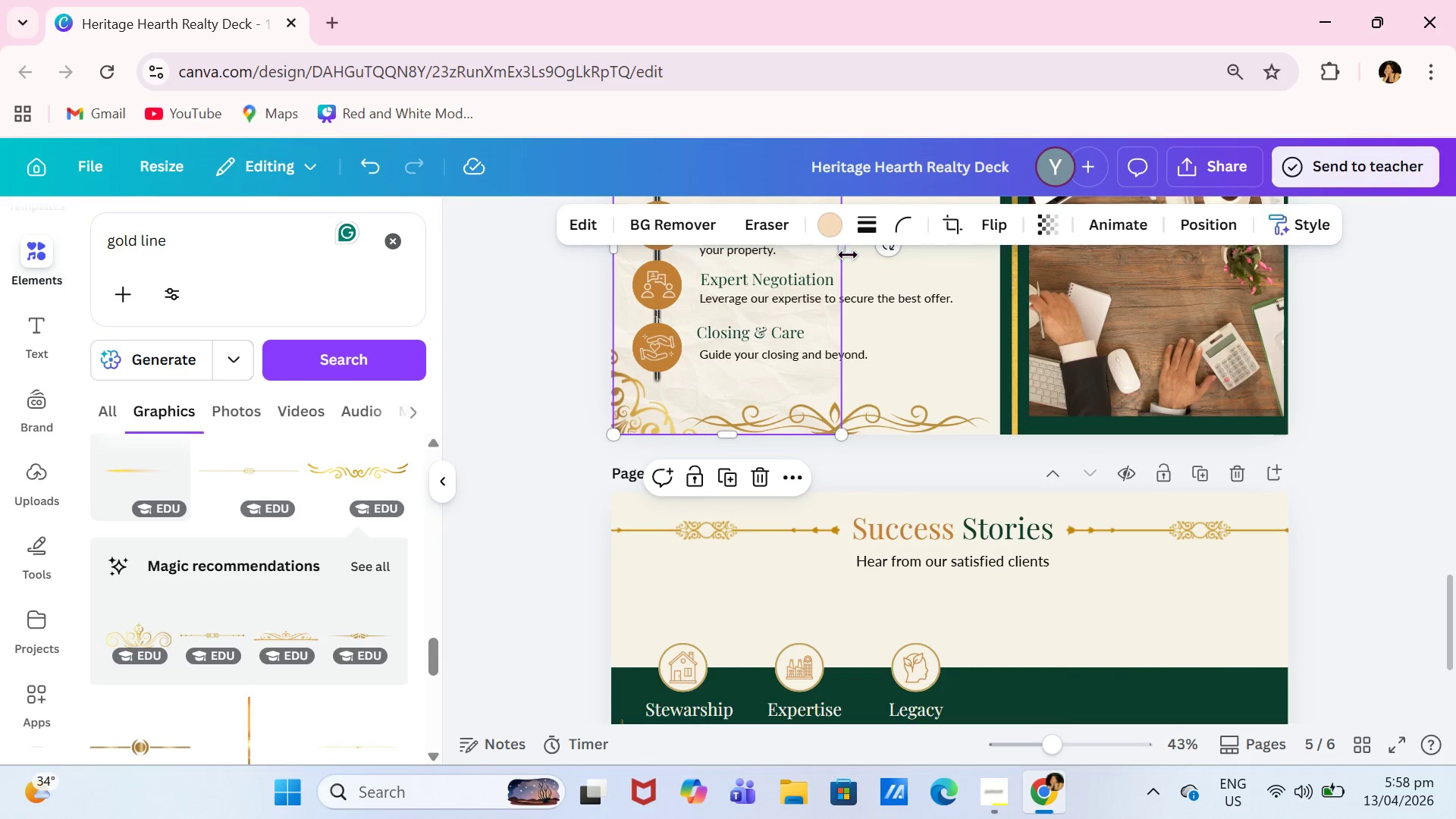 
left_click_drag(start_coordinate=[843, 253], to_coordinate=[999, 247])
 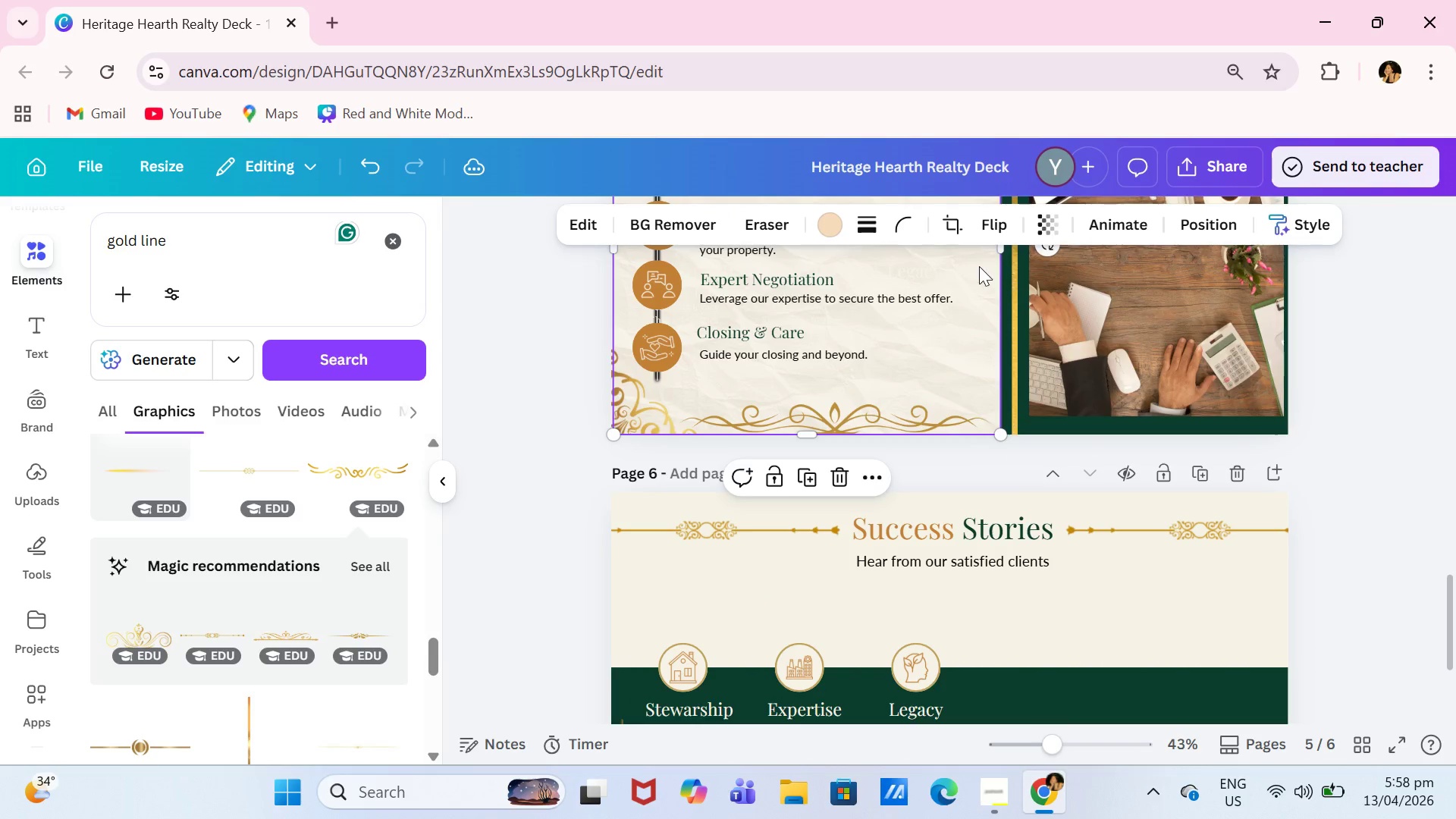 
left_click([979, 266])
 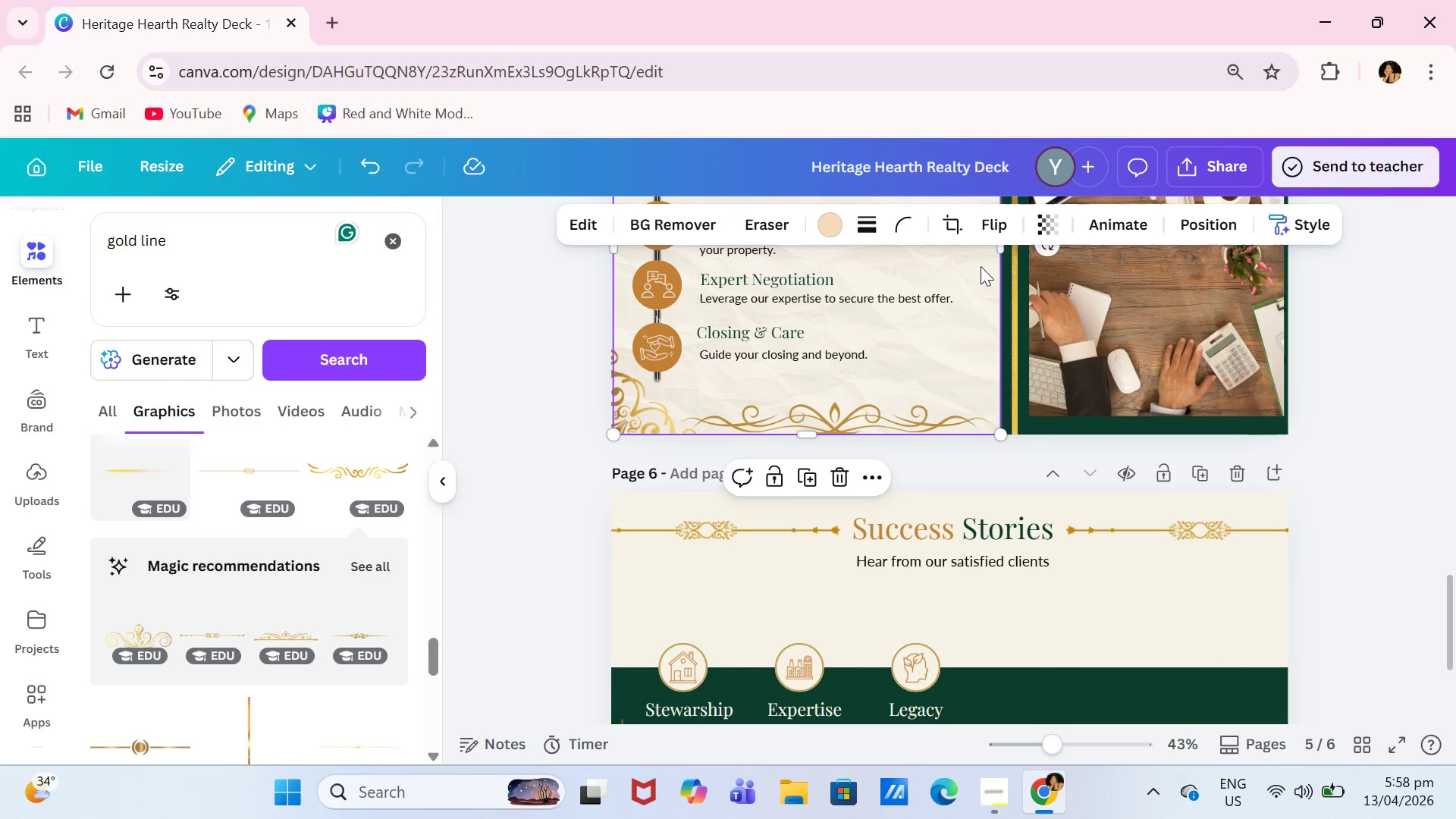 
key(Control+ControlLeft)
 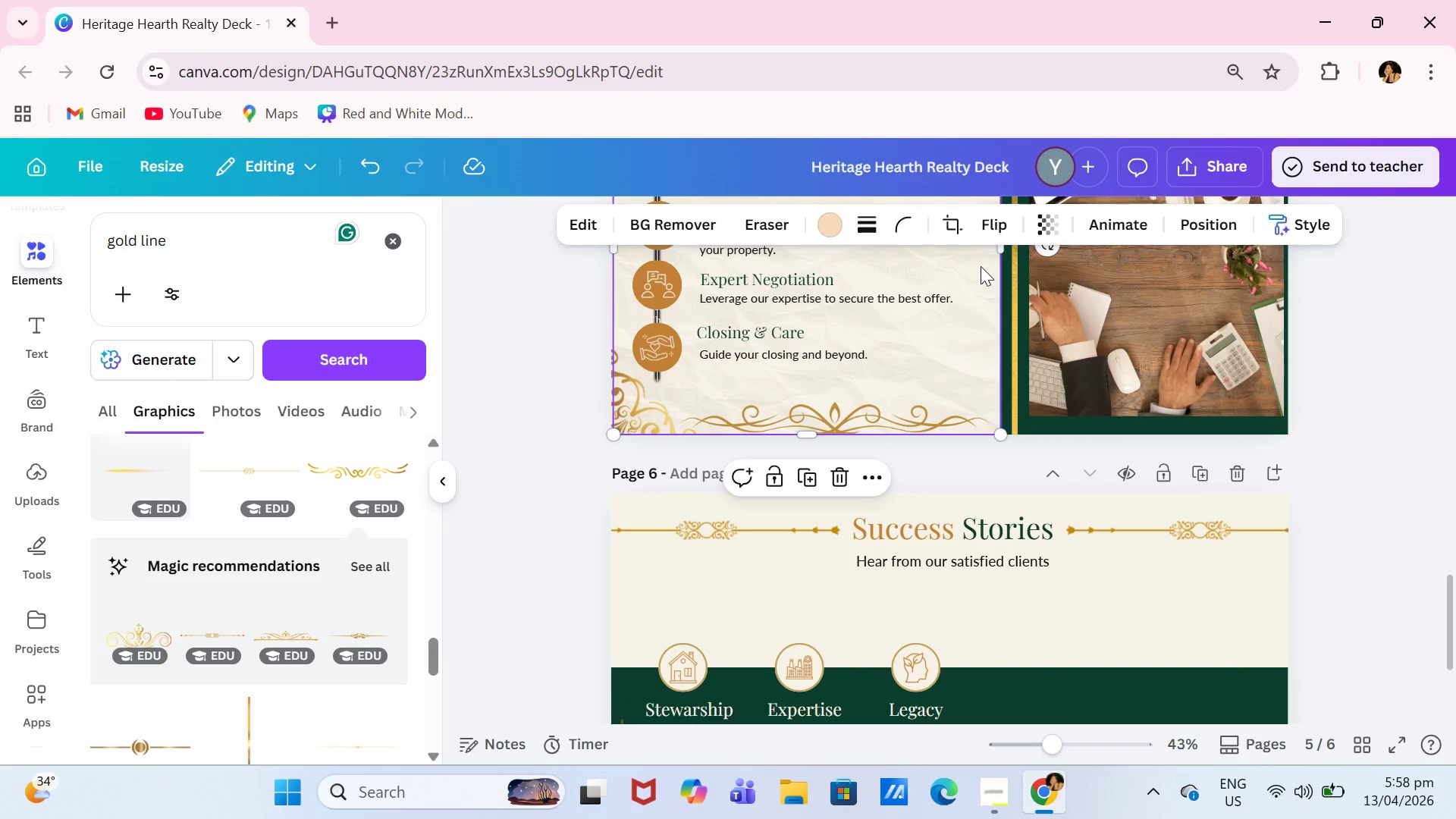 
key(Control+C)
 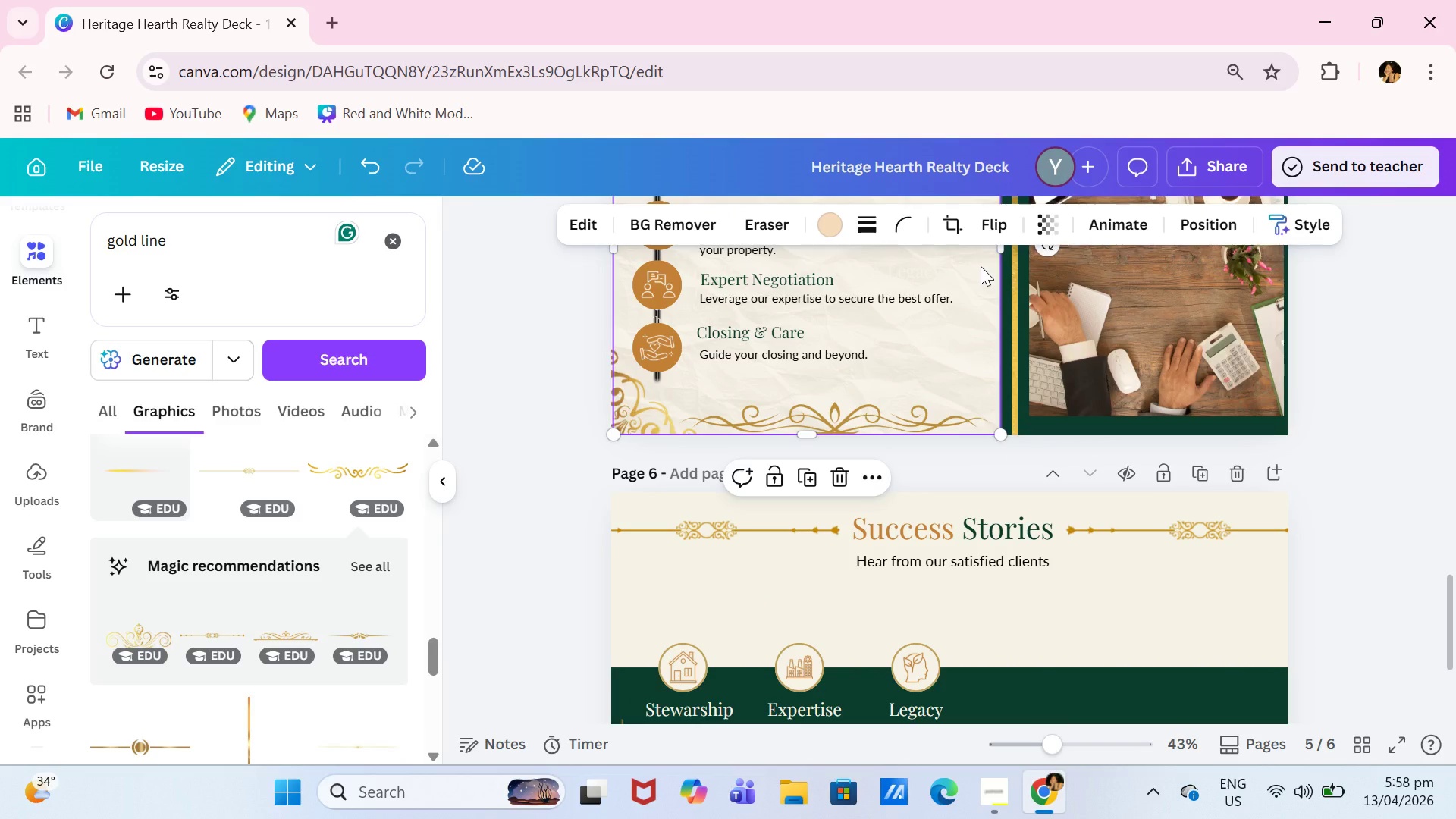 
key(Control+V)
 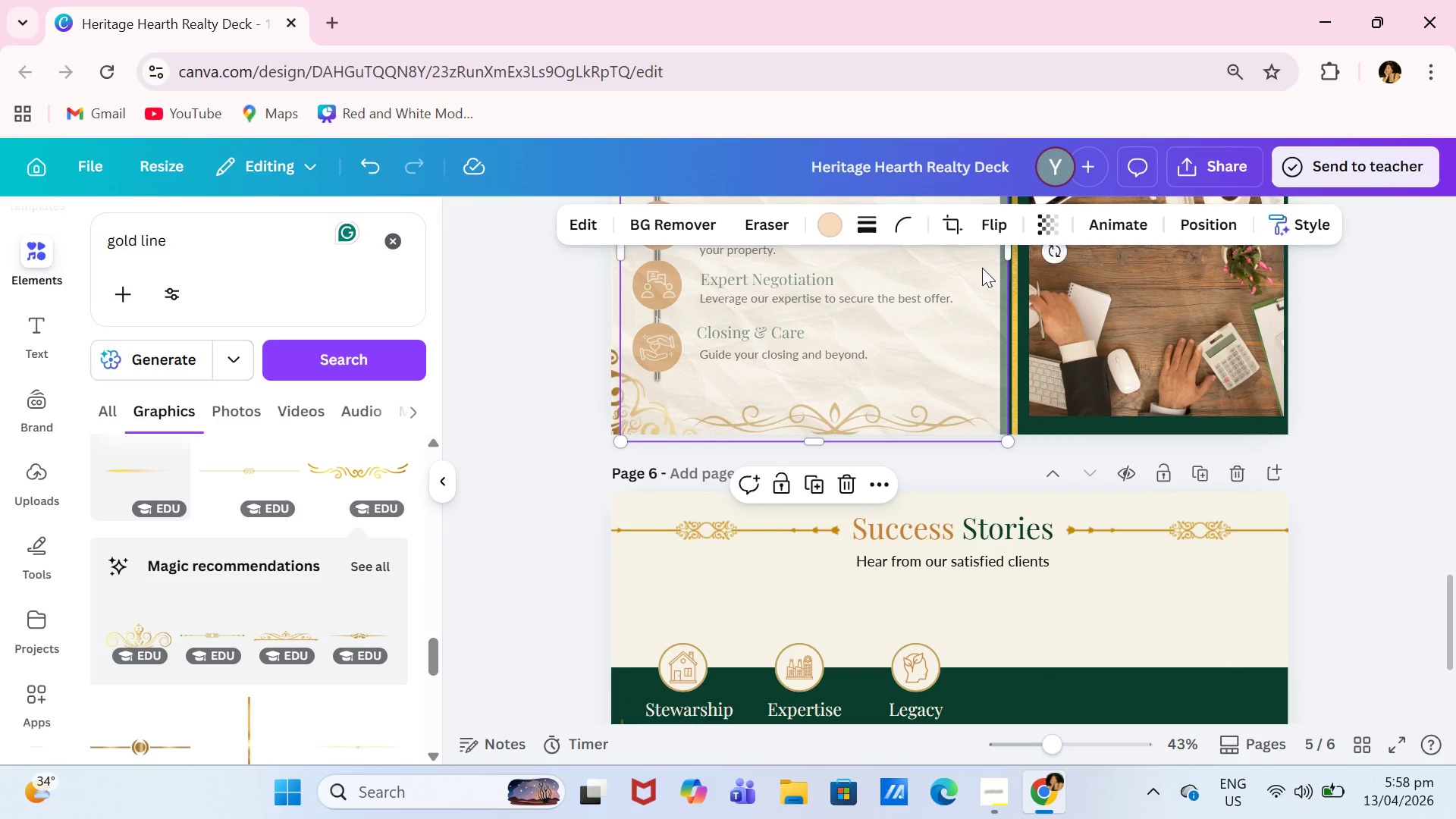 
left_click_drag(start_coordinate=[982, 268], to_coordinate=[981, 698])
 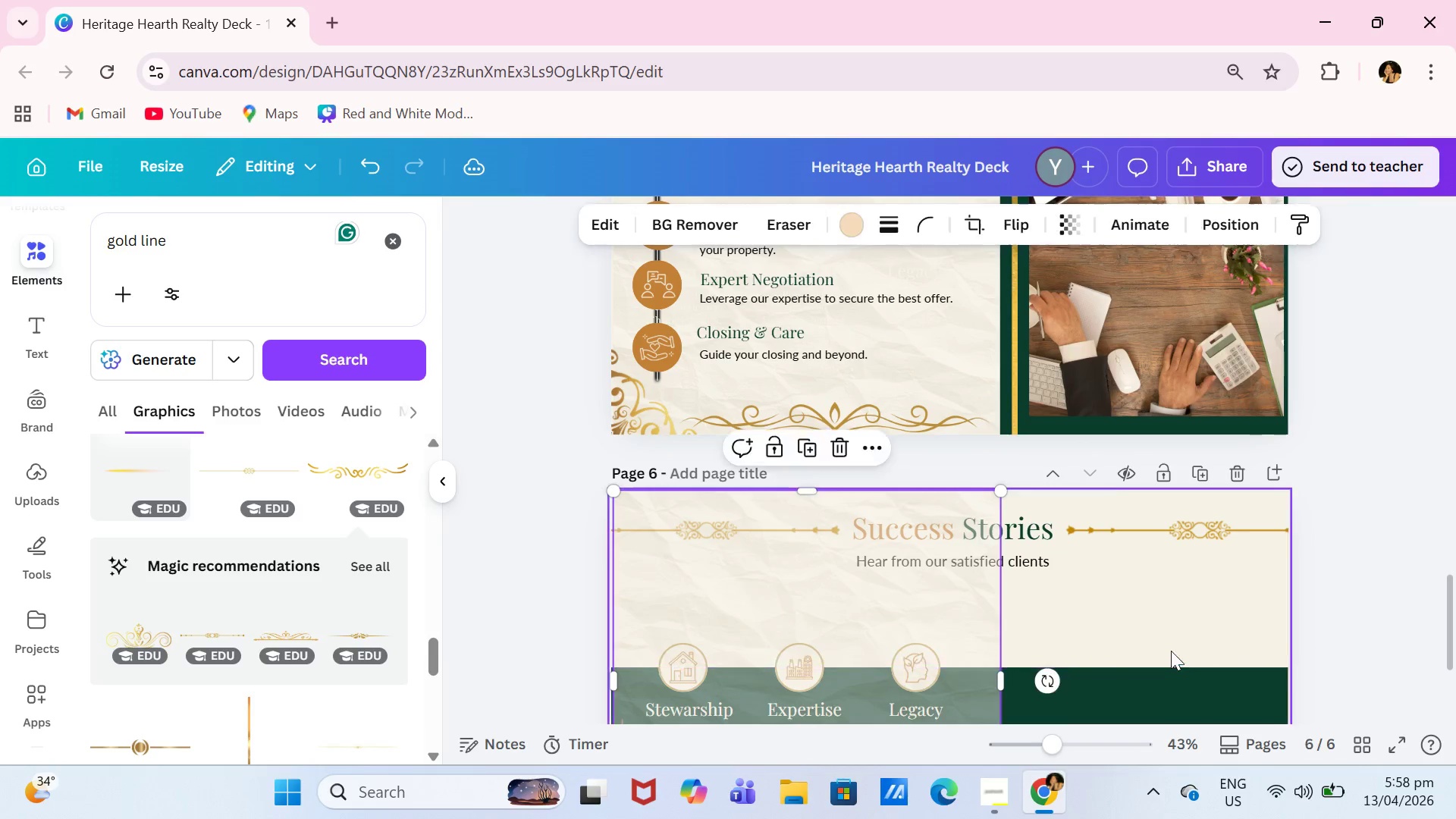 
scroll: coordinate [1177, 647], scroll_direction: down, amount: 2.0
 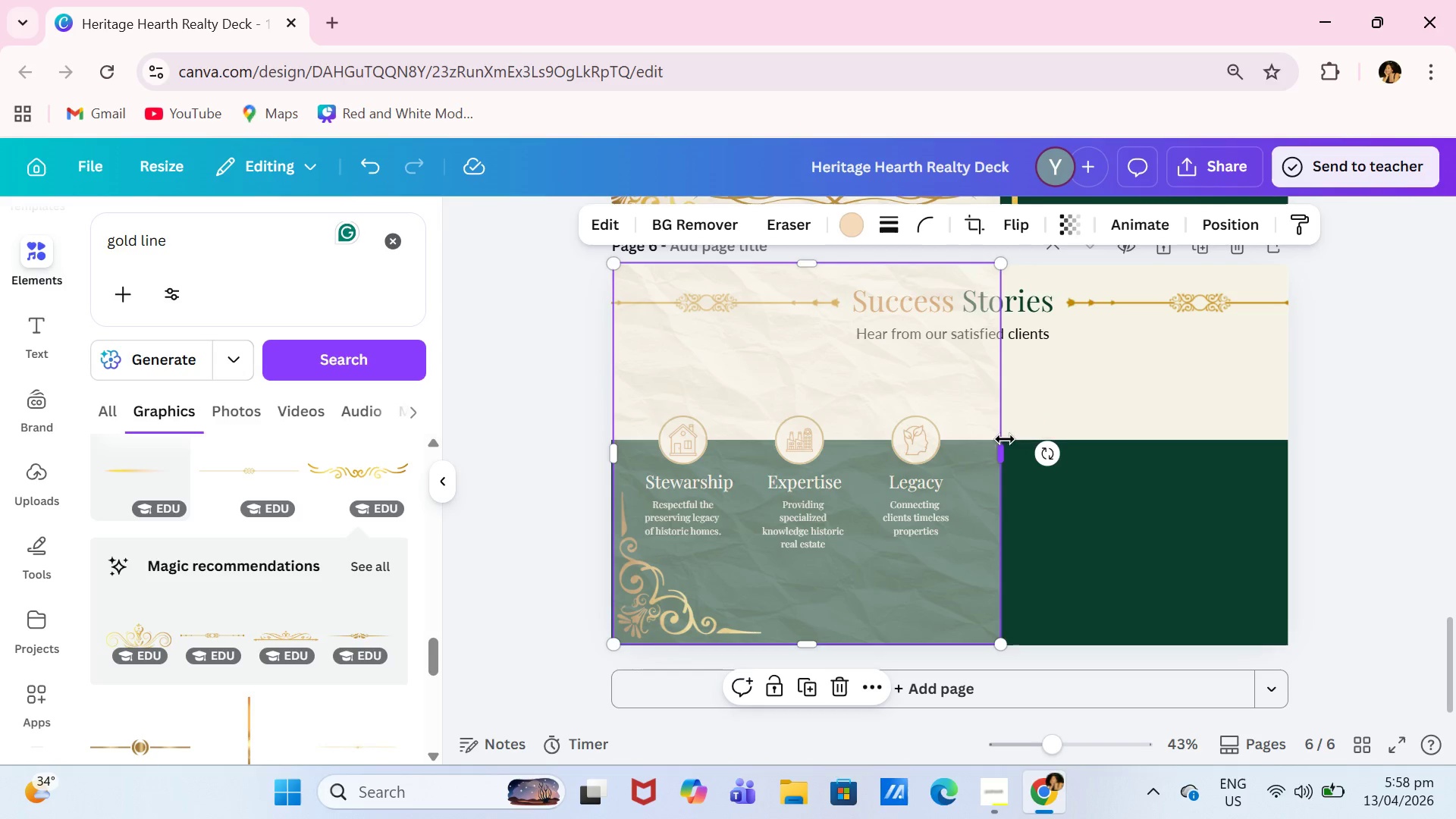 
left_click([1177, 540])
 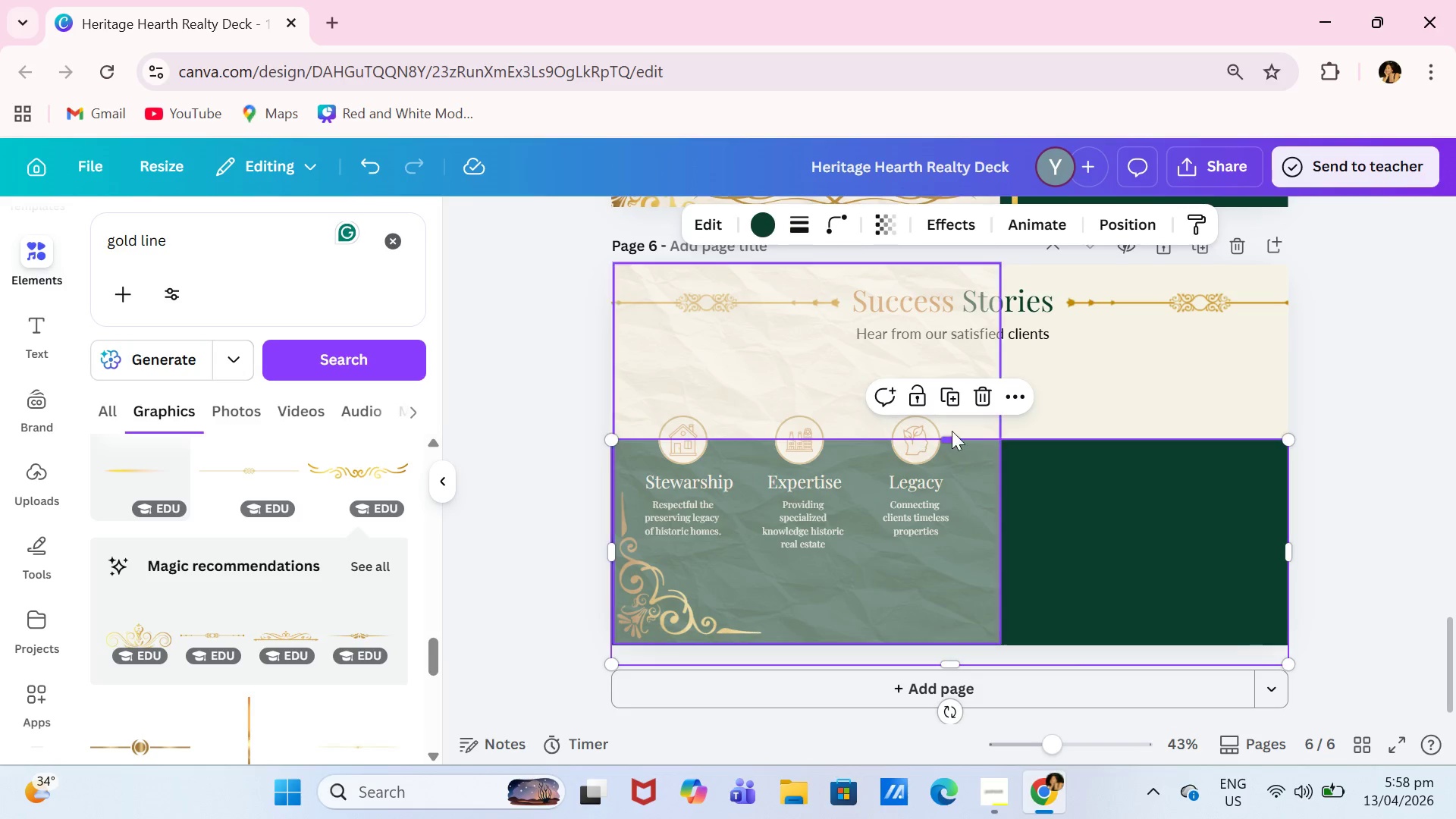 
left_click_drag(start_coordinate=[950, 440], to_coordinate=[959, 371])
 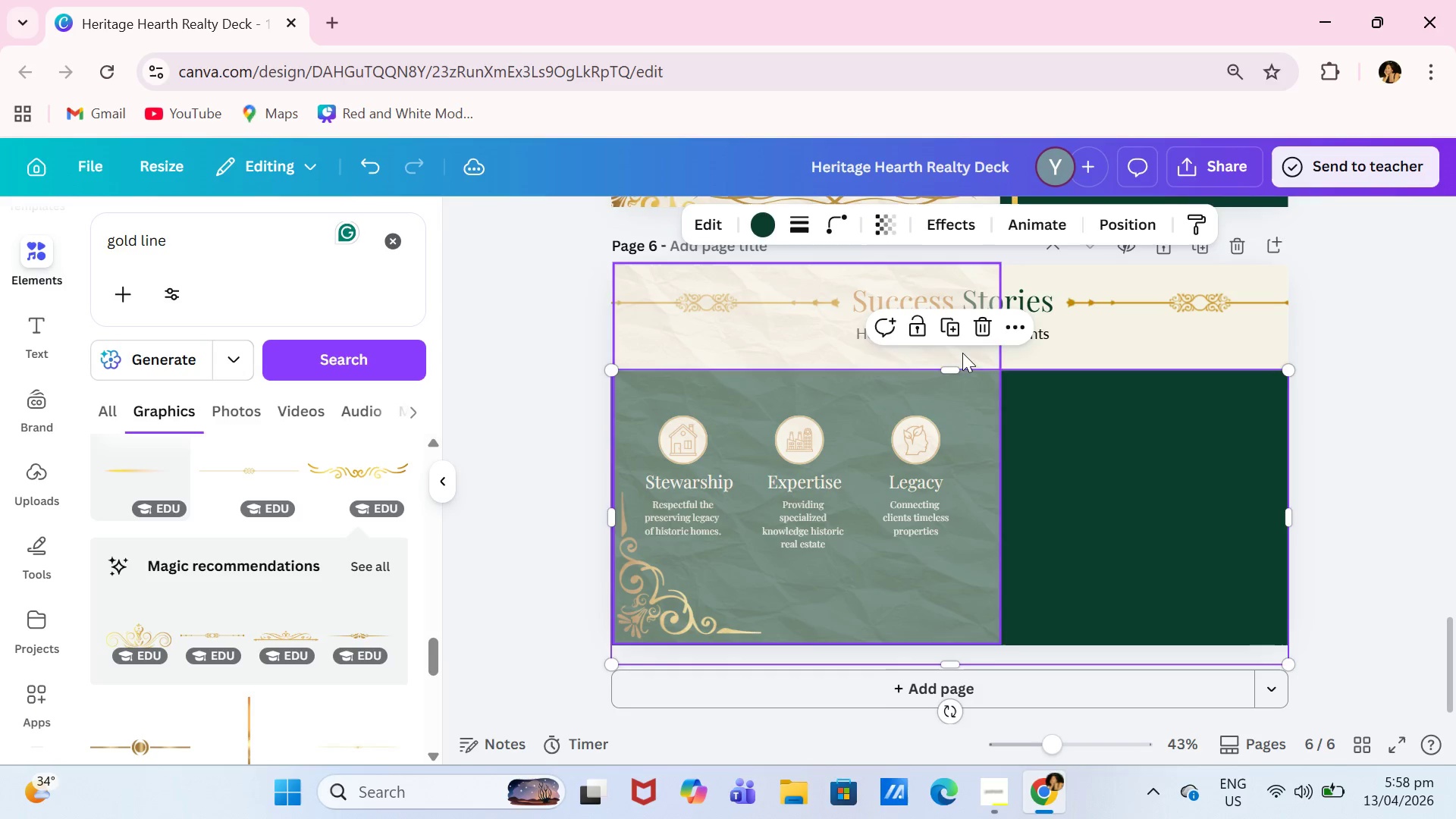 
left_click([971, 352])
 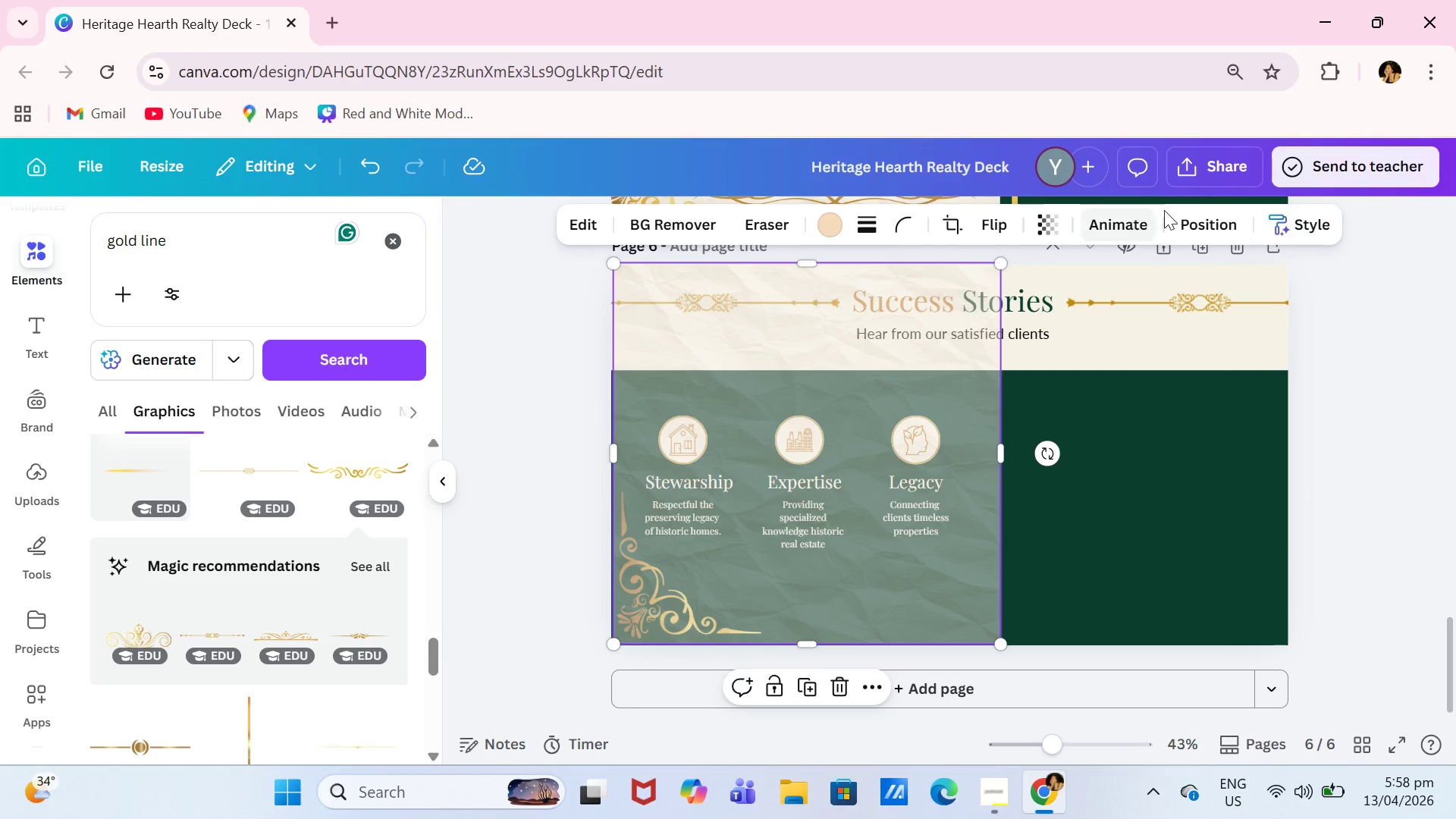 
left_click([1194, 211])
 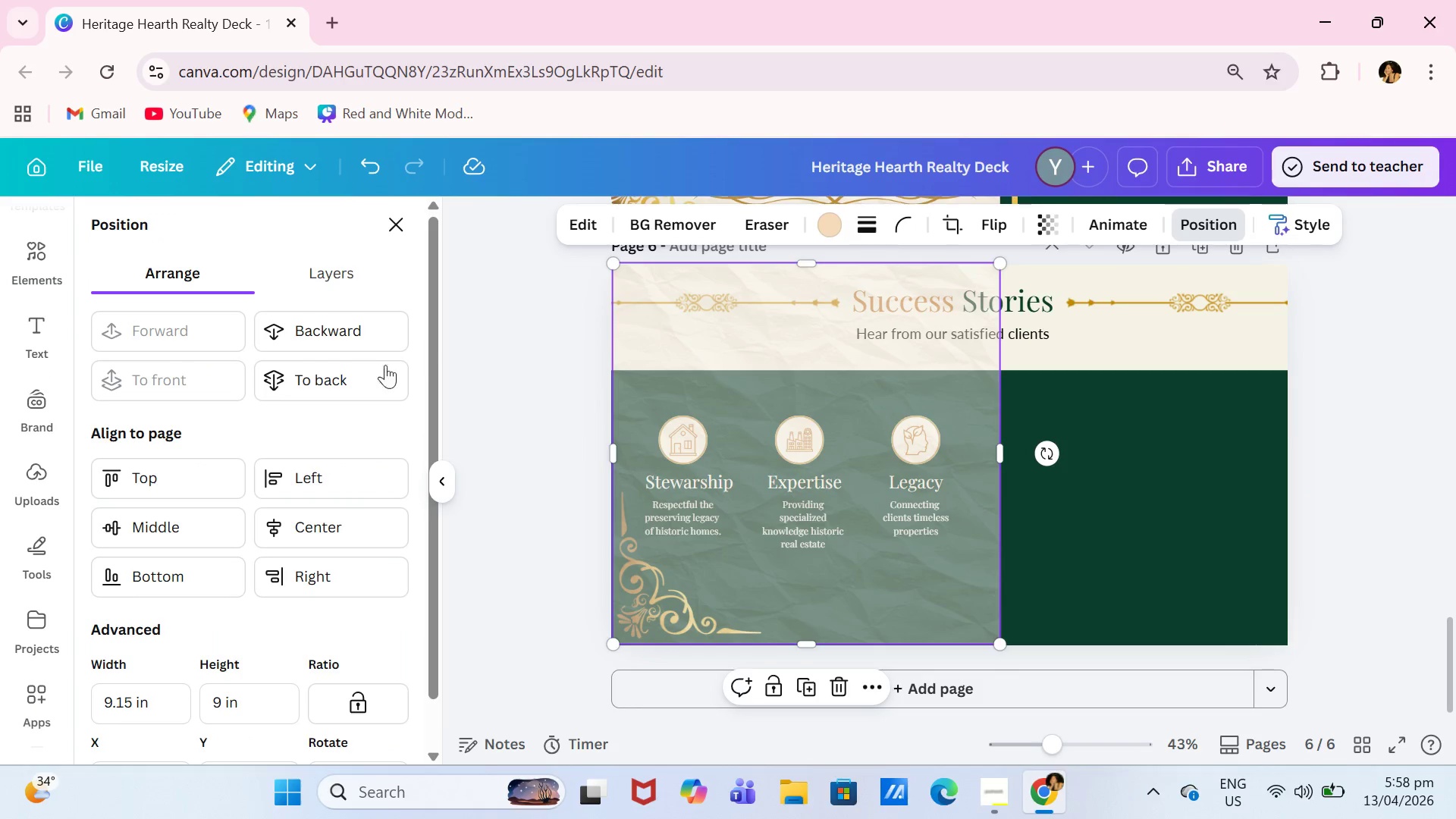 
left_click([355, 377])
 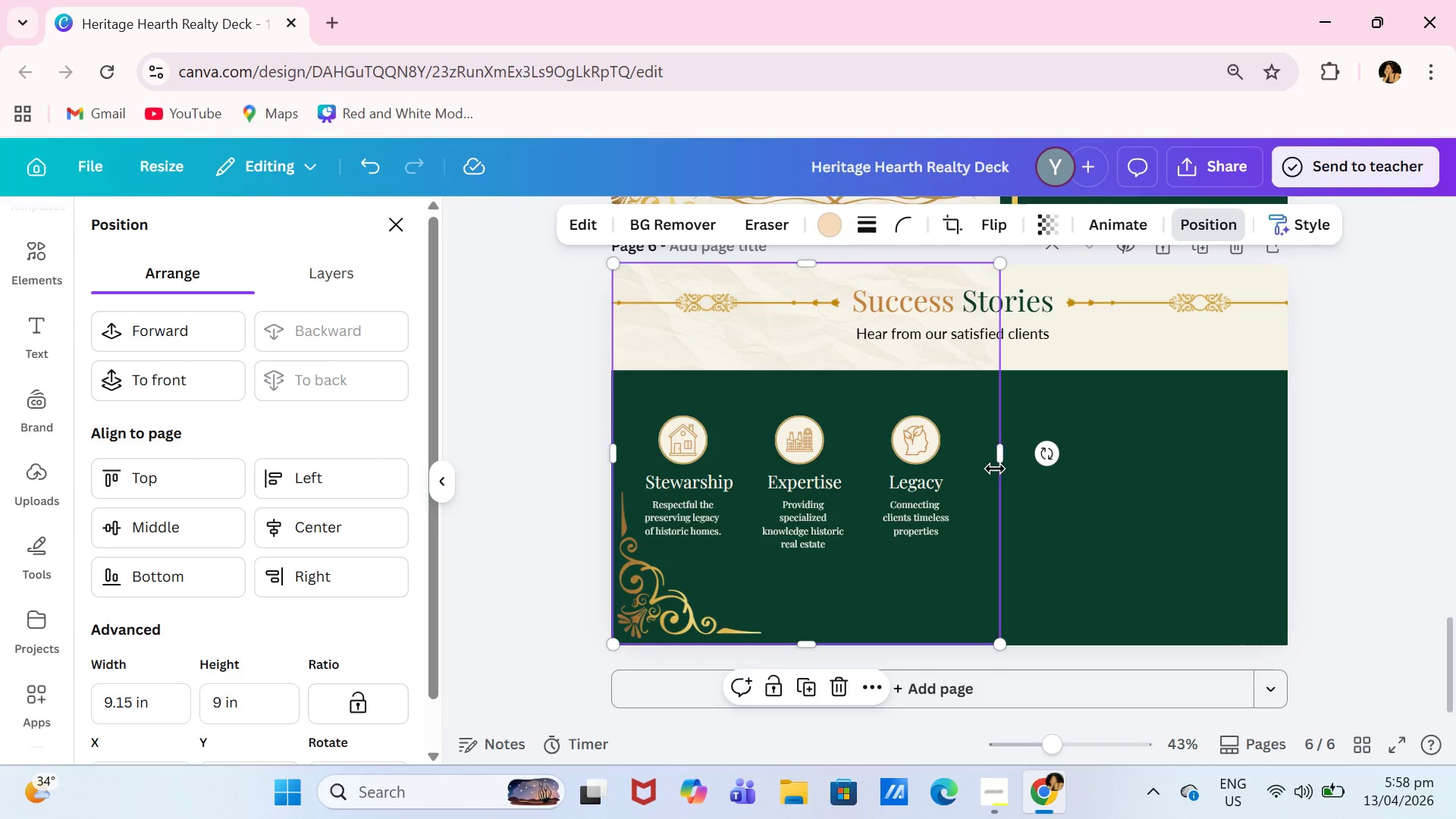 
left_click_drag(start_coordinate=[1006, 466], to_coordinate=[1297, 469])
 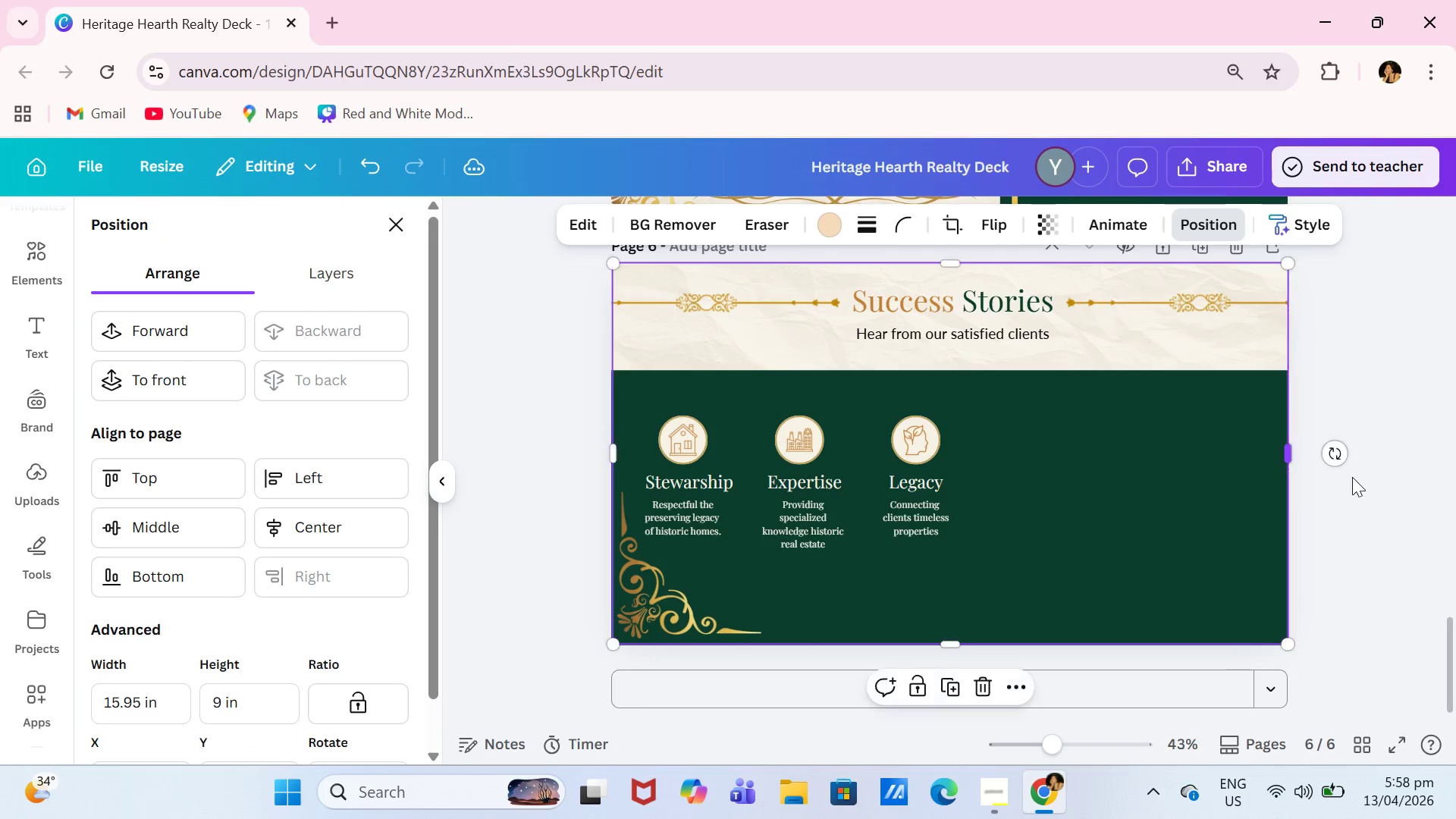 
left_click([1352, 477])
 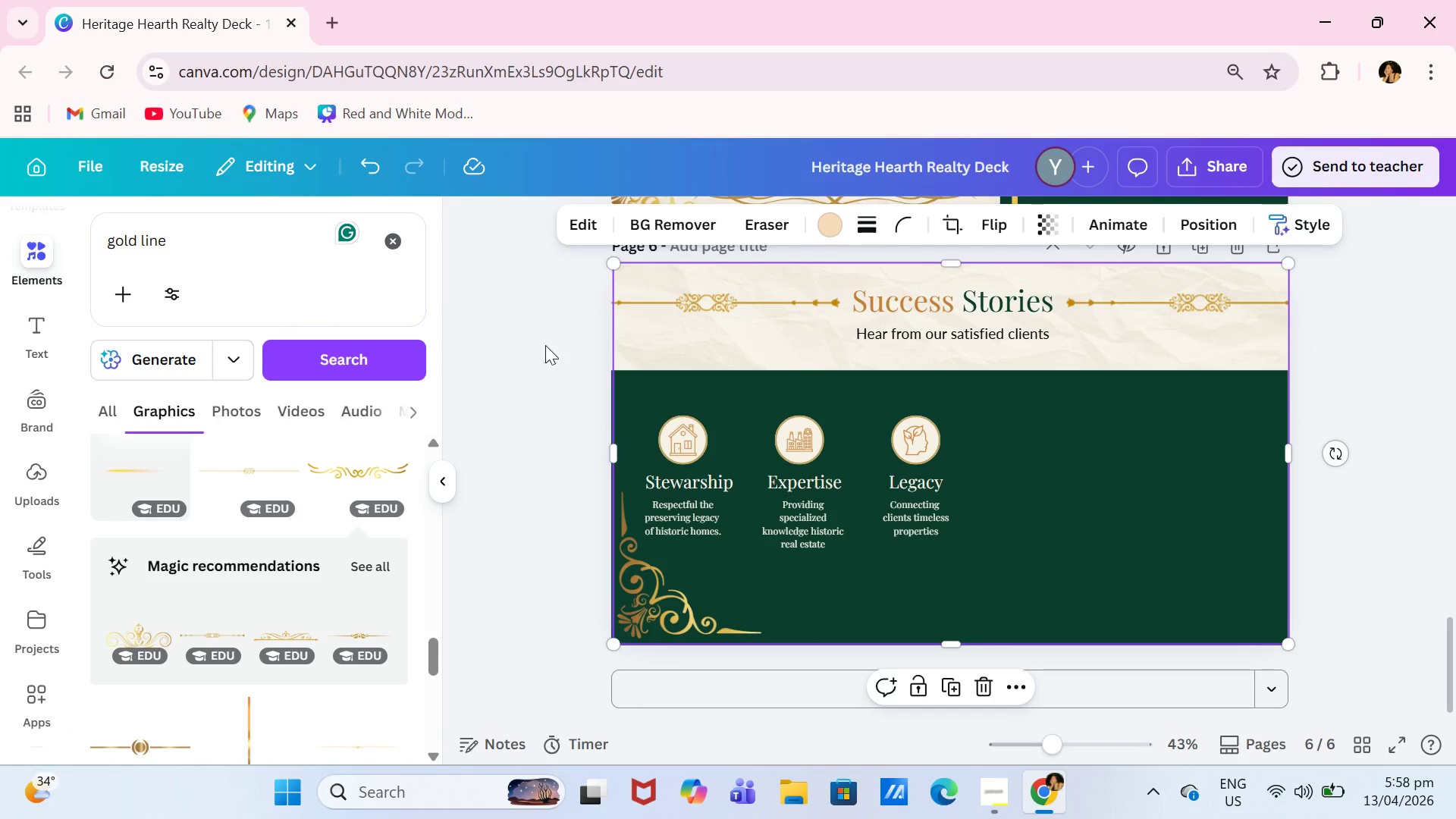 
left_click_drag(start_coordinate=[209, 252], to_coordinate=[108, 237])
 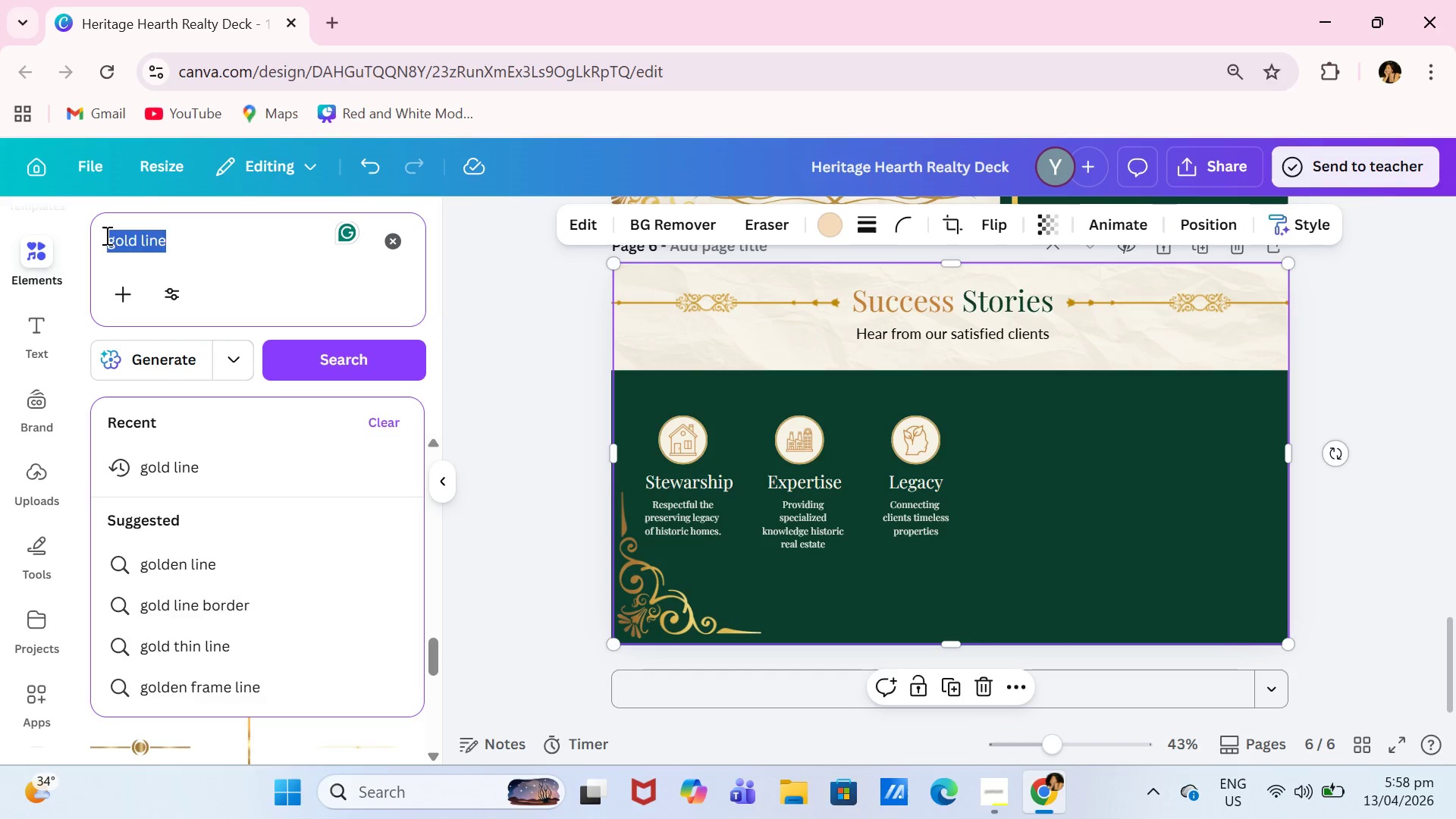 
type(grain texture)
 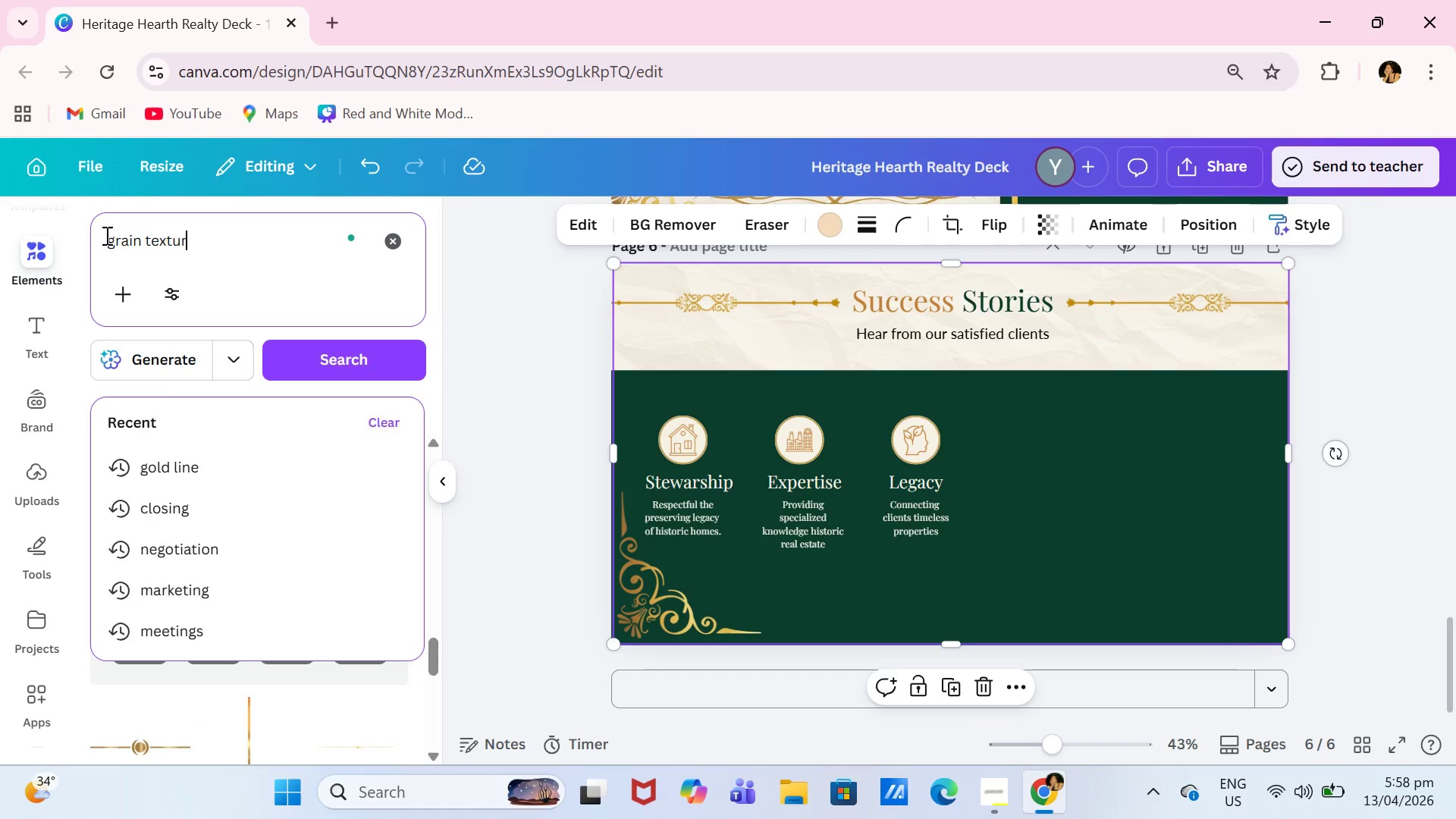 
key(Enter)
 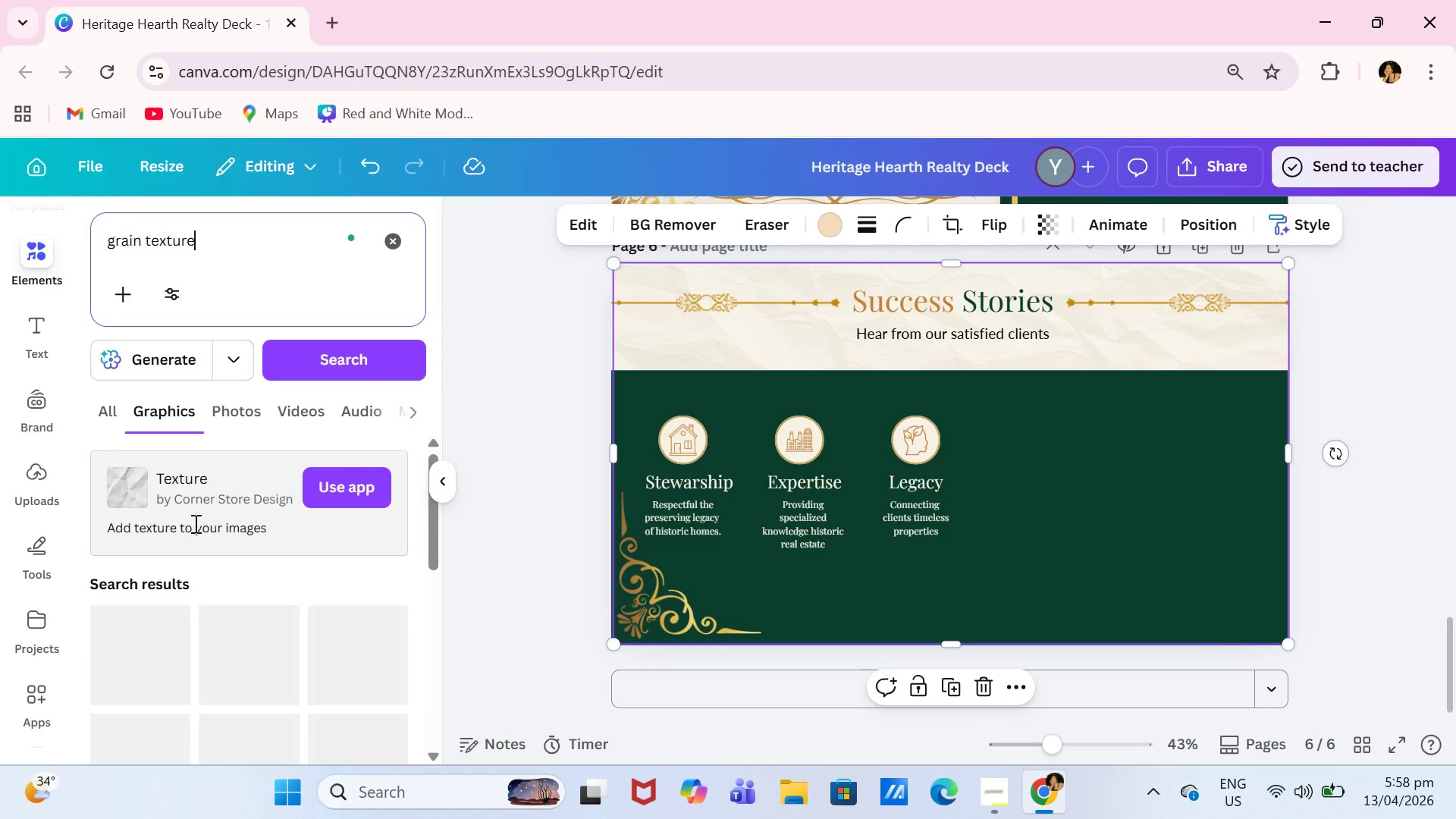 
scroll: coordinate [226, 567], scroll_direction: down, amount: 1.0
 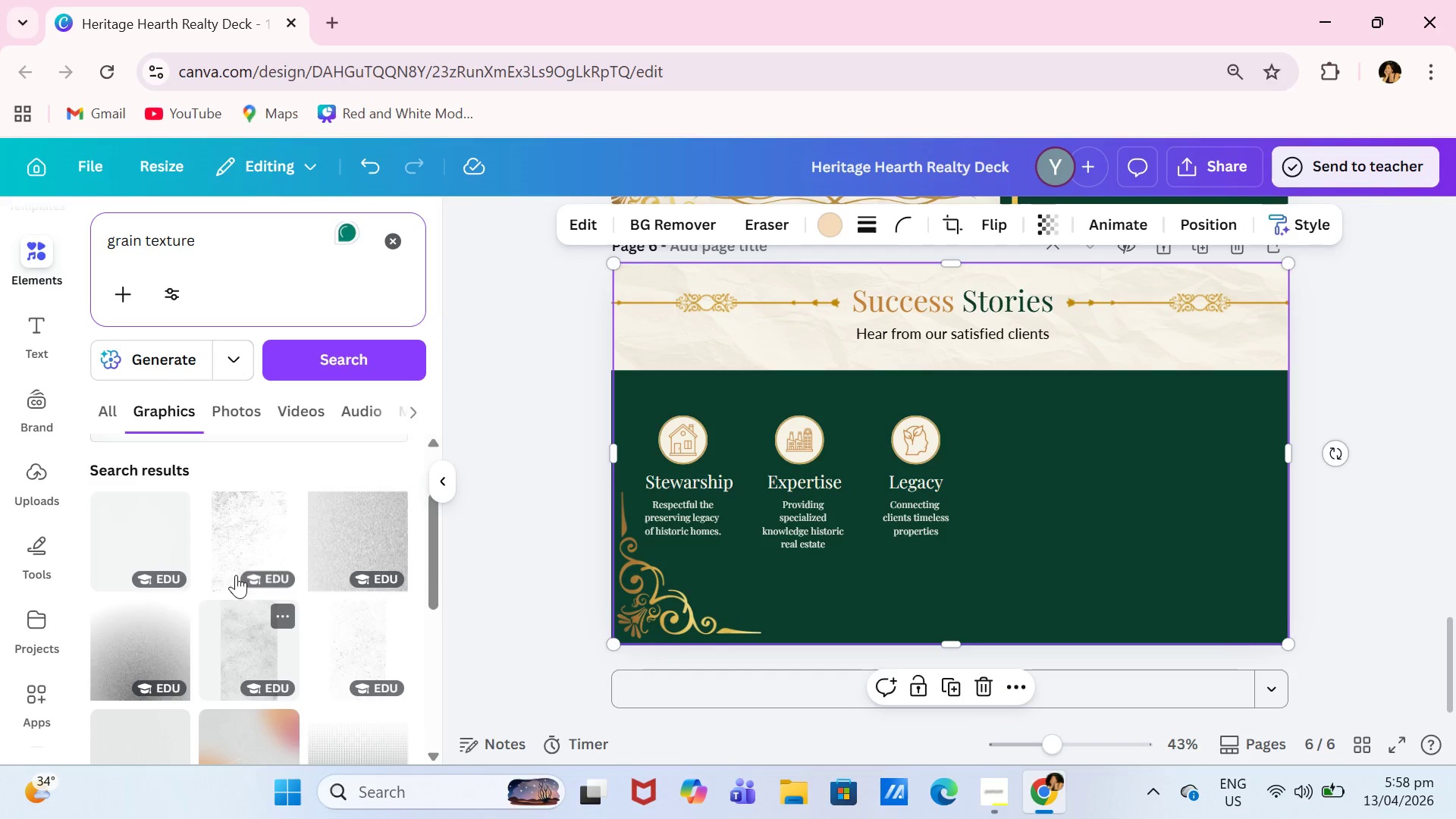 
left_click([238, 559])
 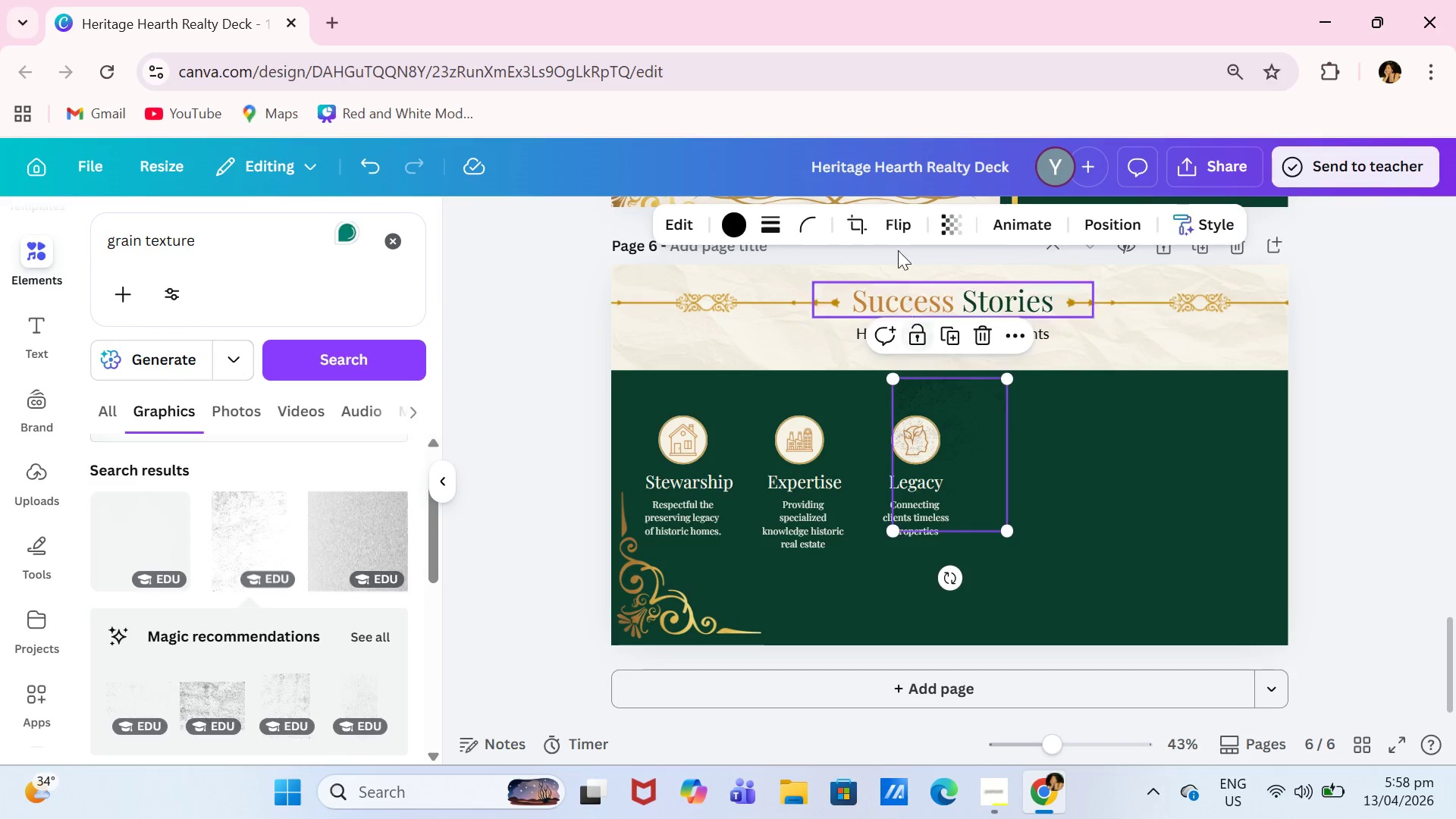 
left_click([724, 228])
 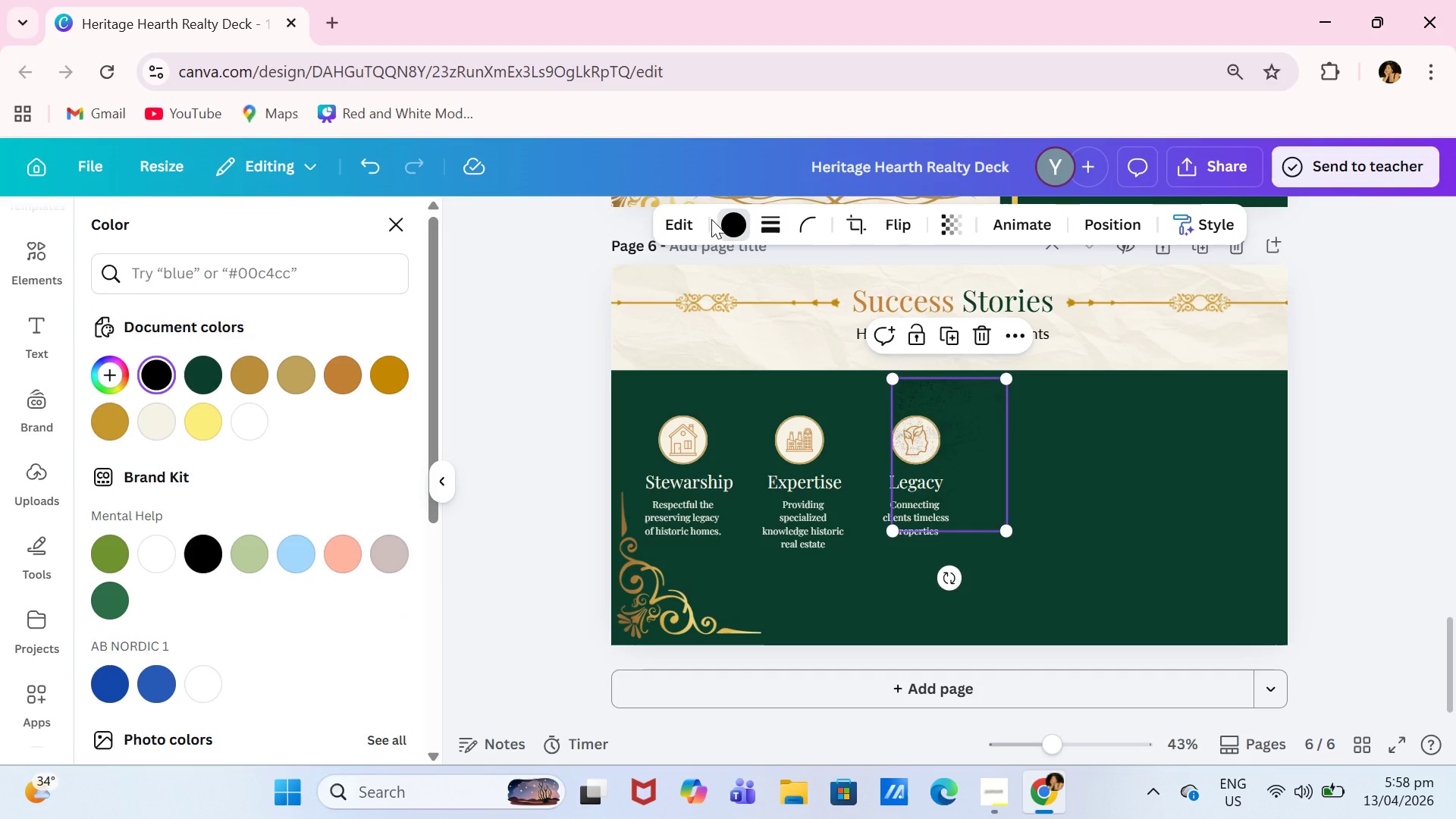 
left_click([343, 369])
 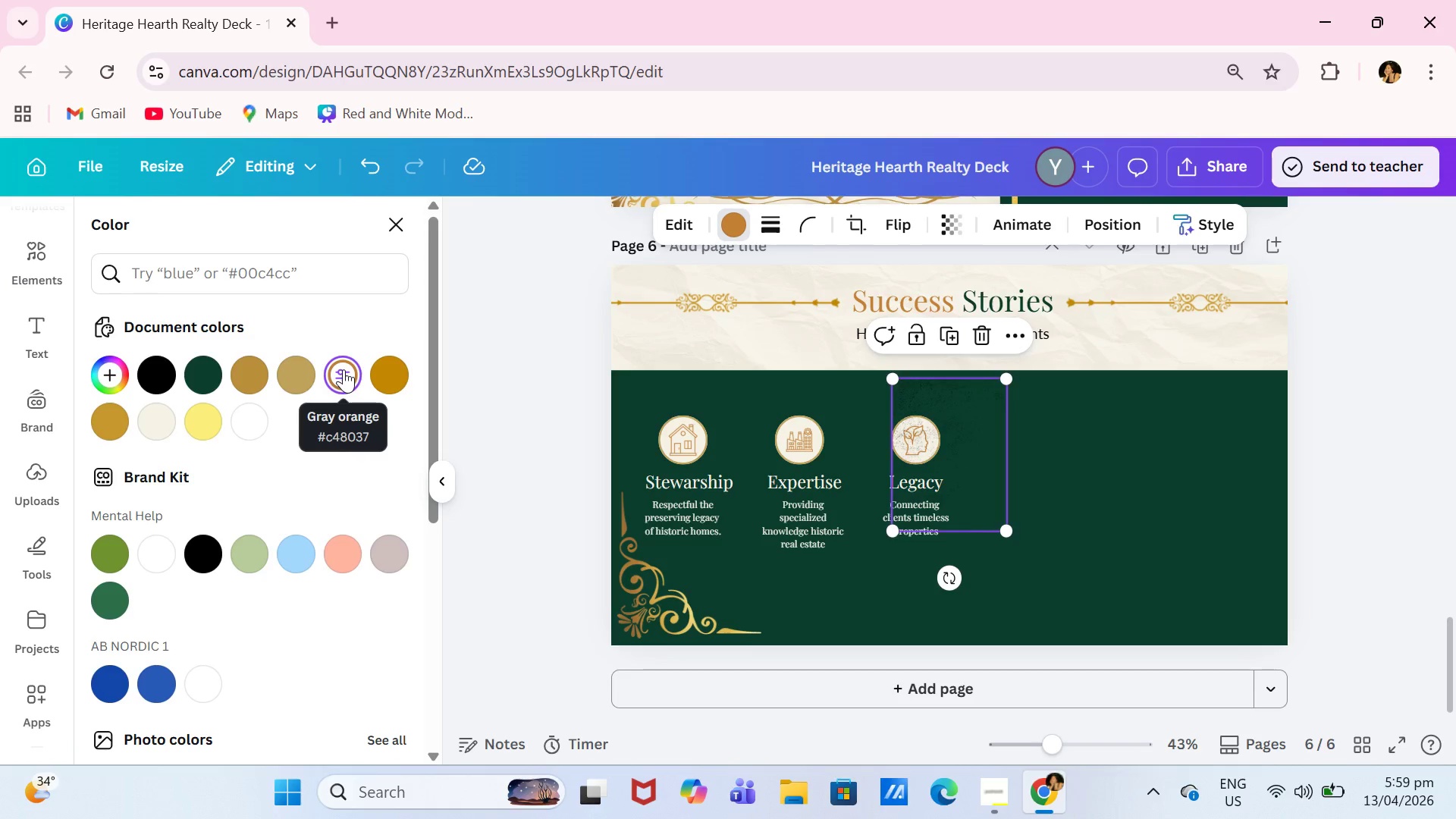 
left_click([344, 369])
 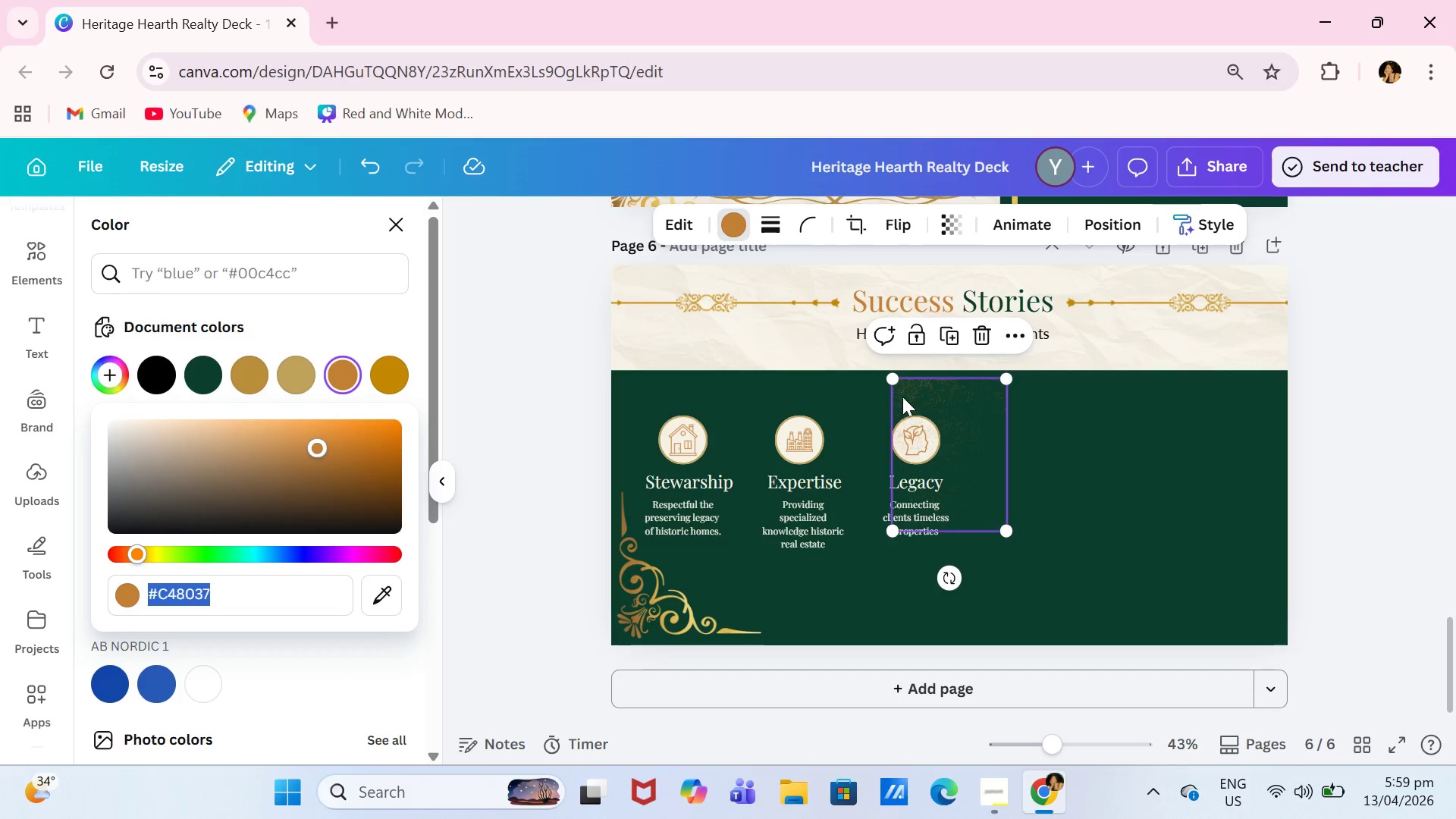 
left_click_drag(start_coordinate=[893, 382], to_coordinate=[617, 356])
 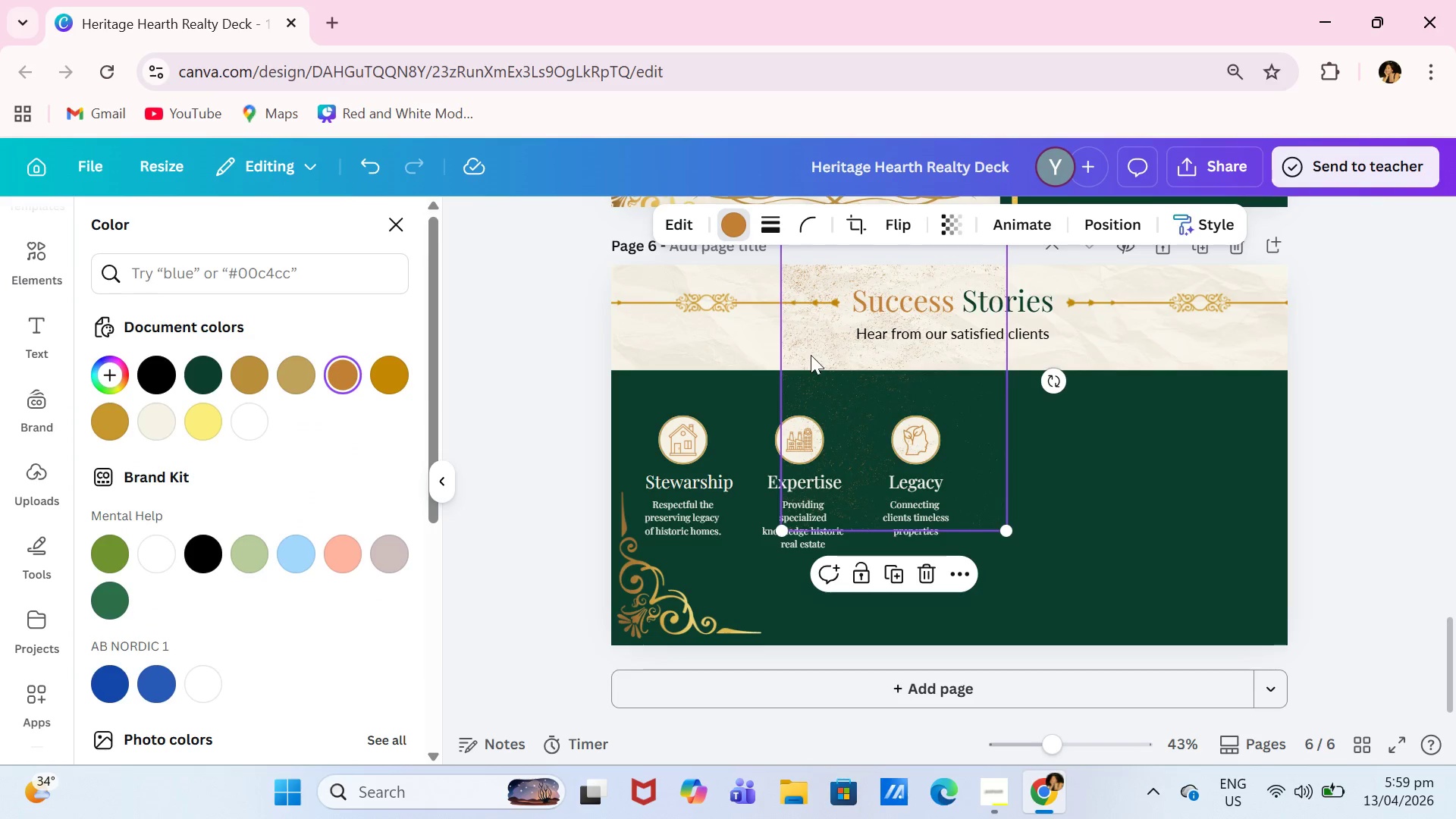 
left_click_drag(start_coordinate=[811, 355], to_coordinate=[644, 496])
 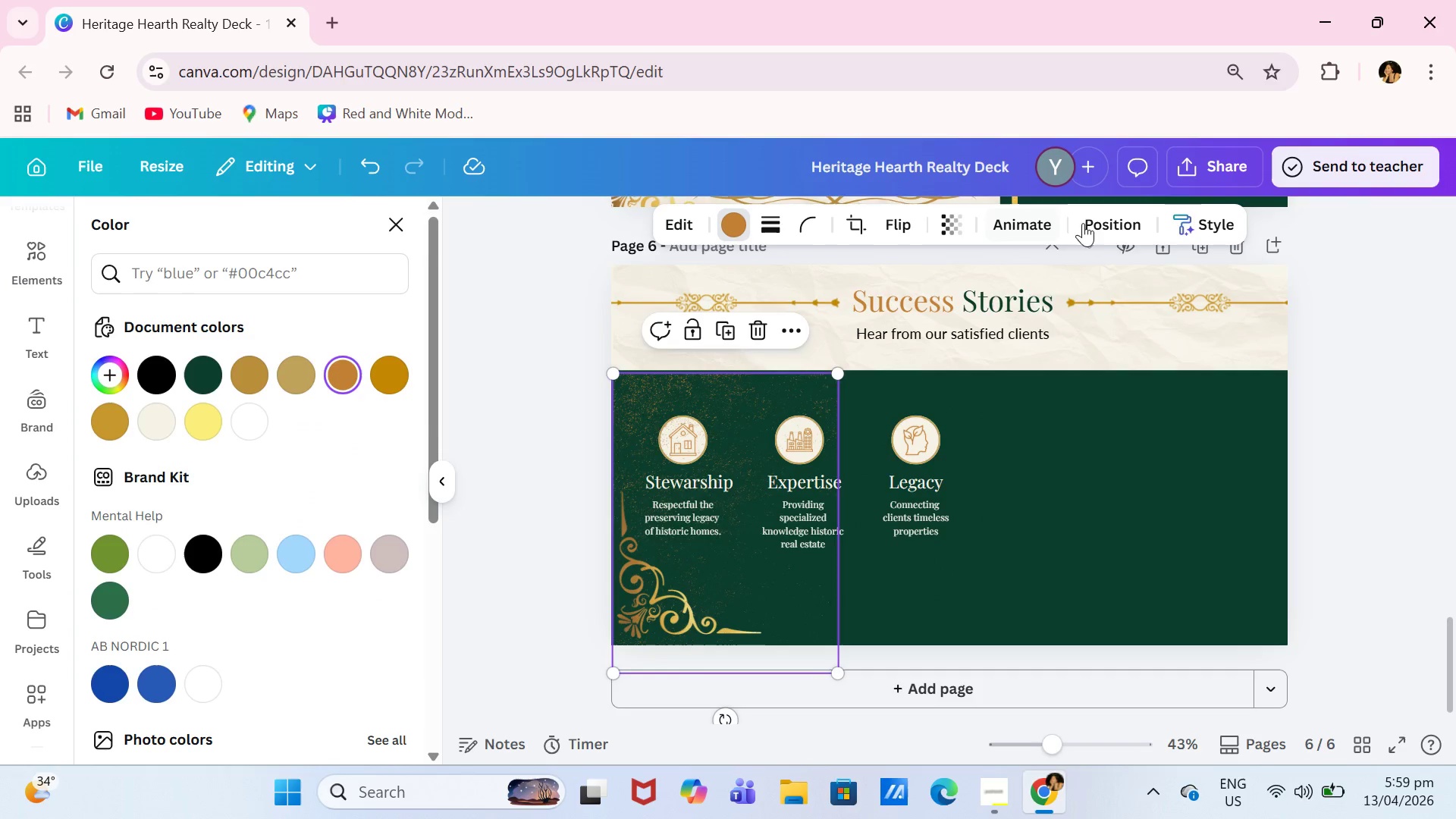 
left_click([1096, 229])
 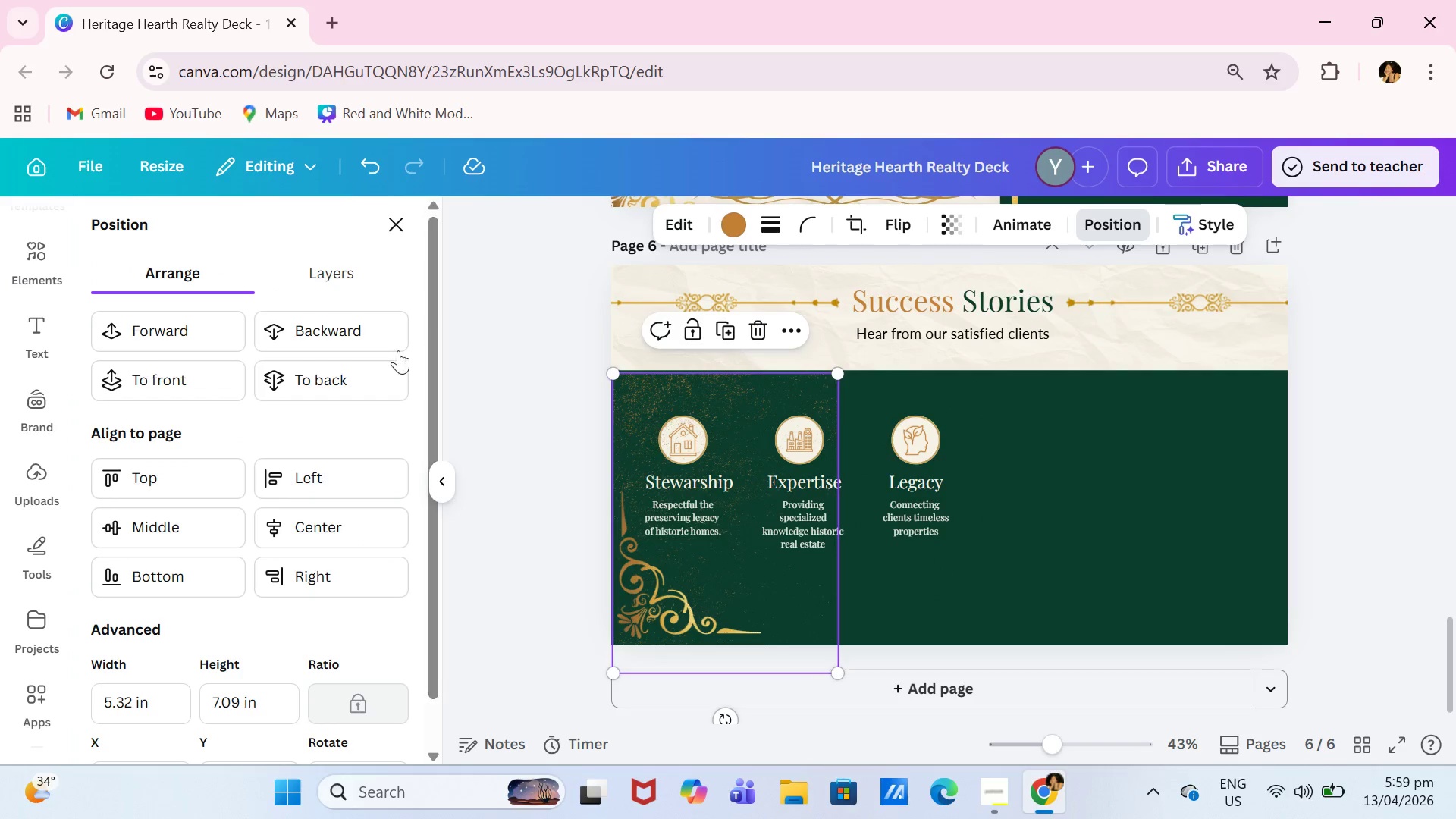 
left_click([362, 375])
 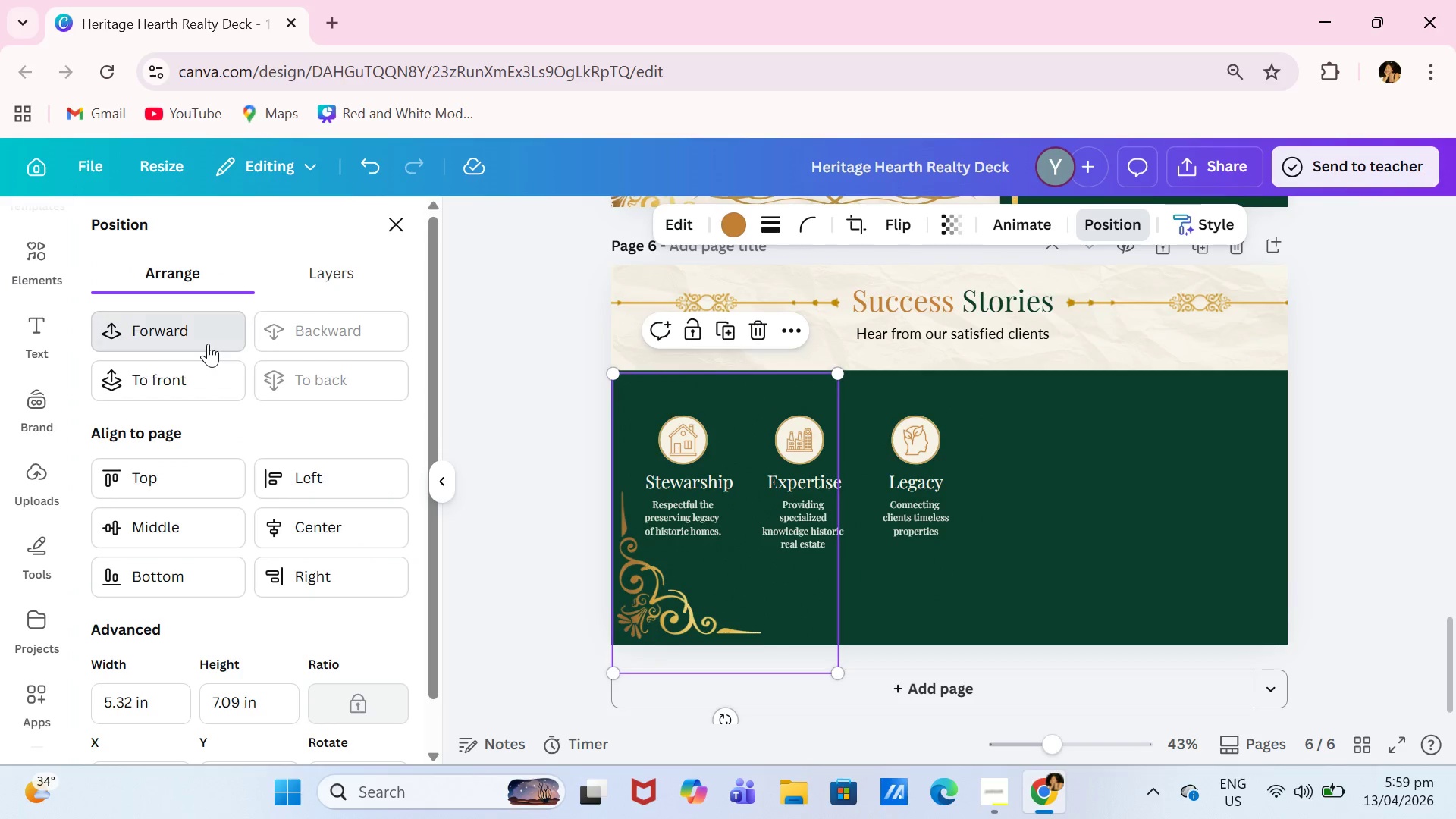 
double_click([208, 344])
 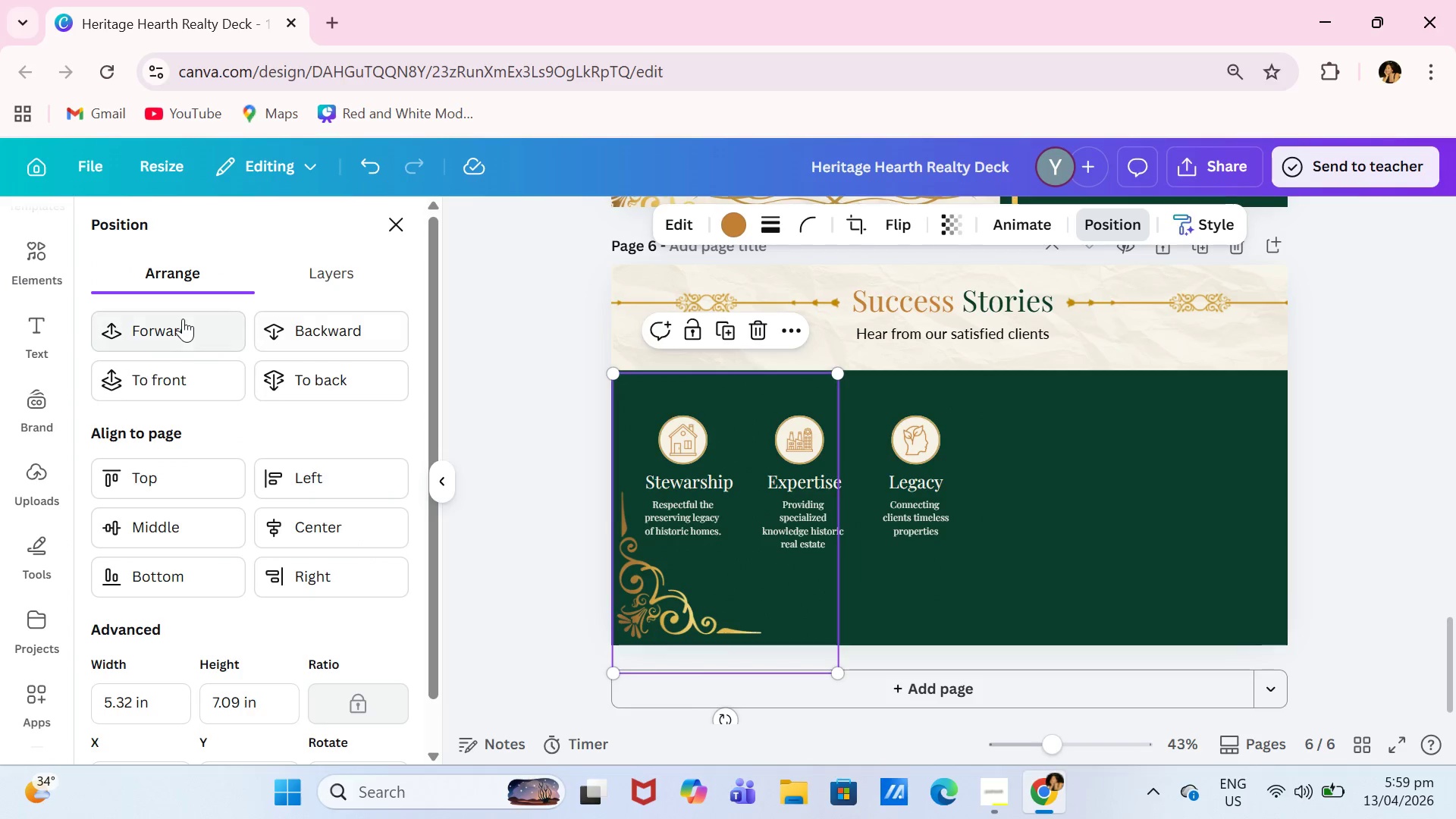 
double_click([183, 318])
 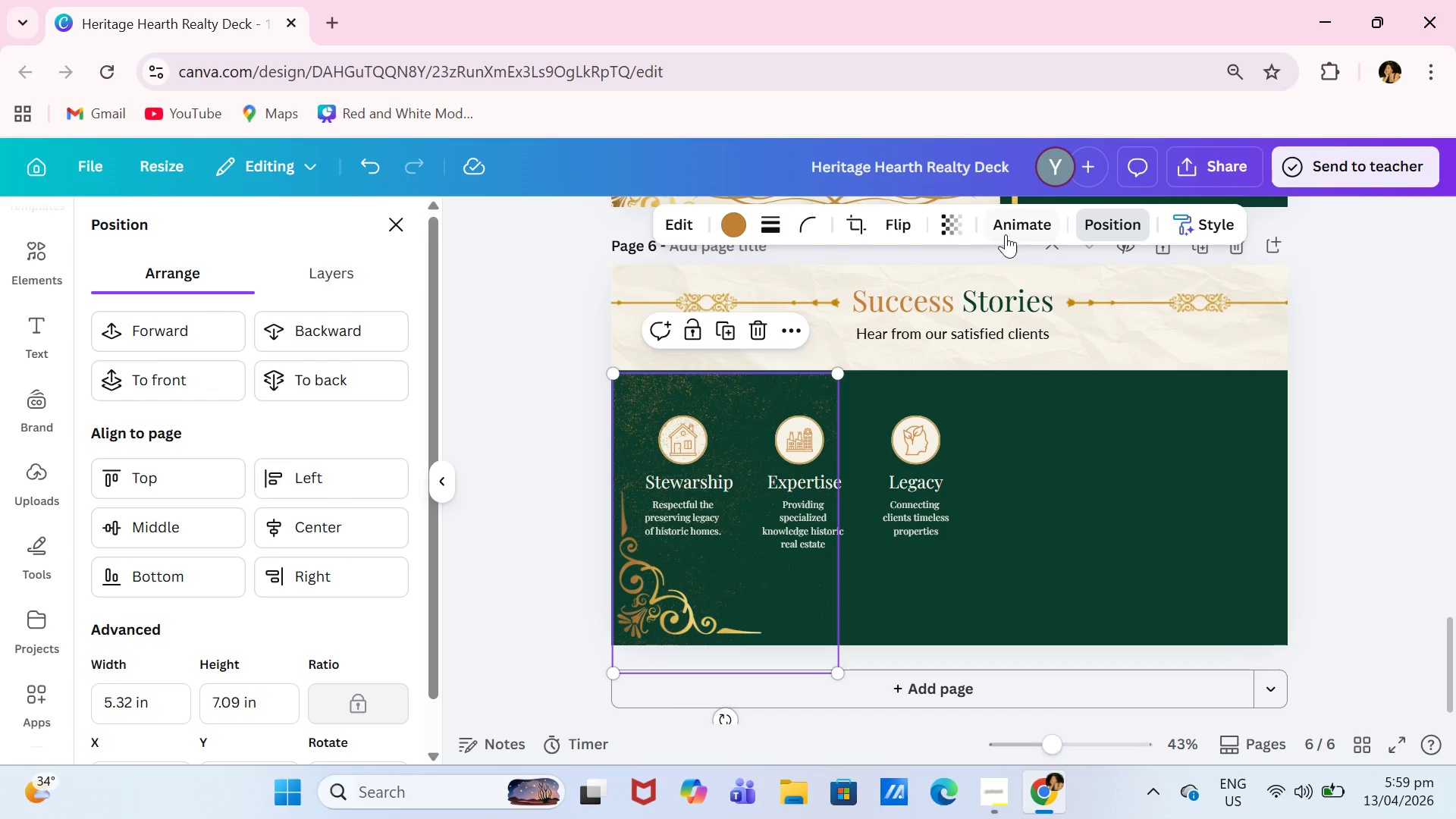 
left_click([955, 220])
 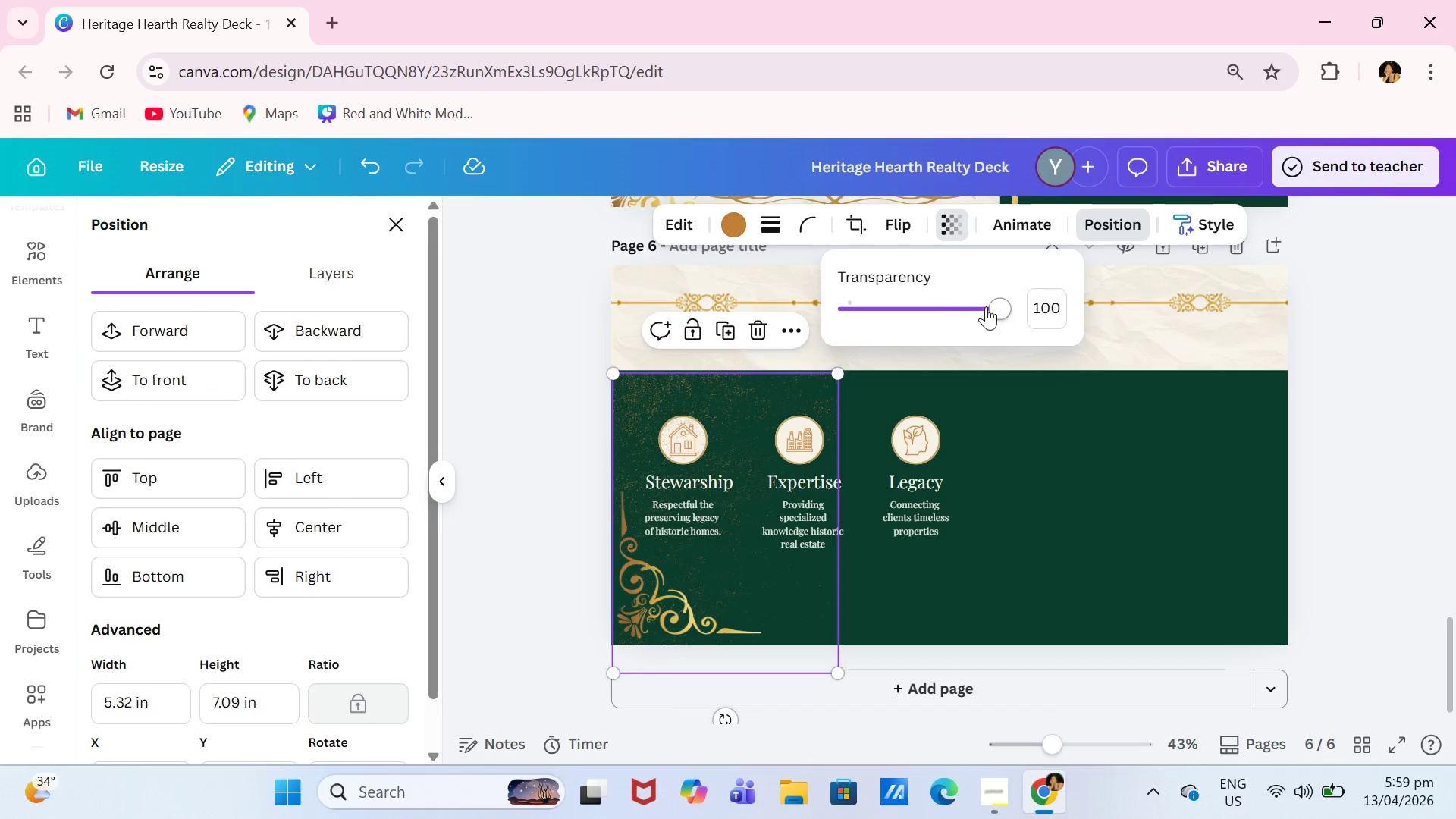 
left_click_drag(start_coordinate=[1000, 309], to_coordinate=[918, 325])
 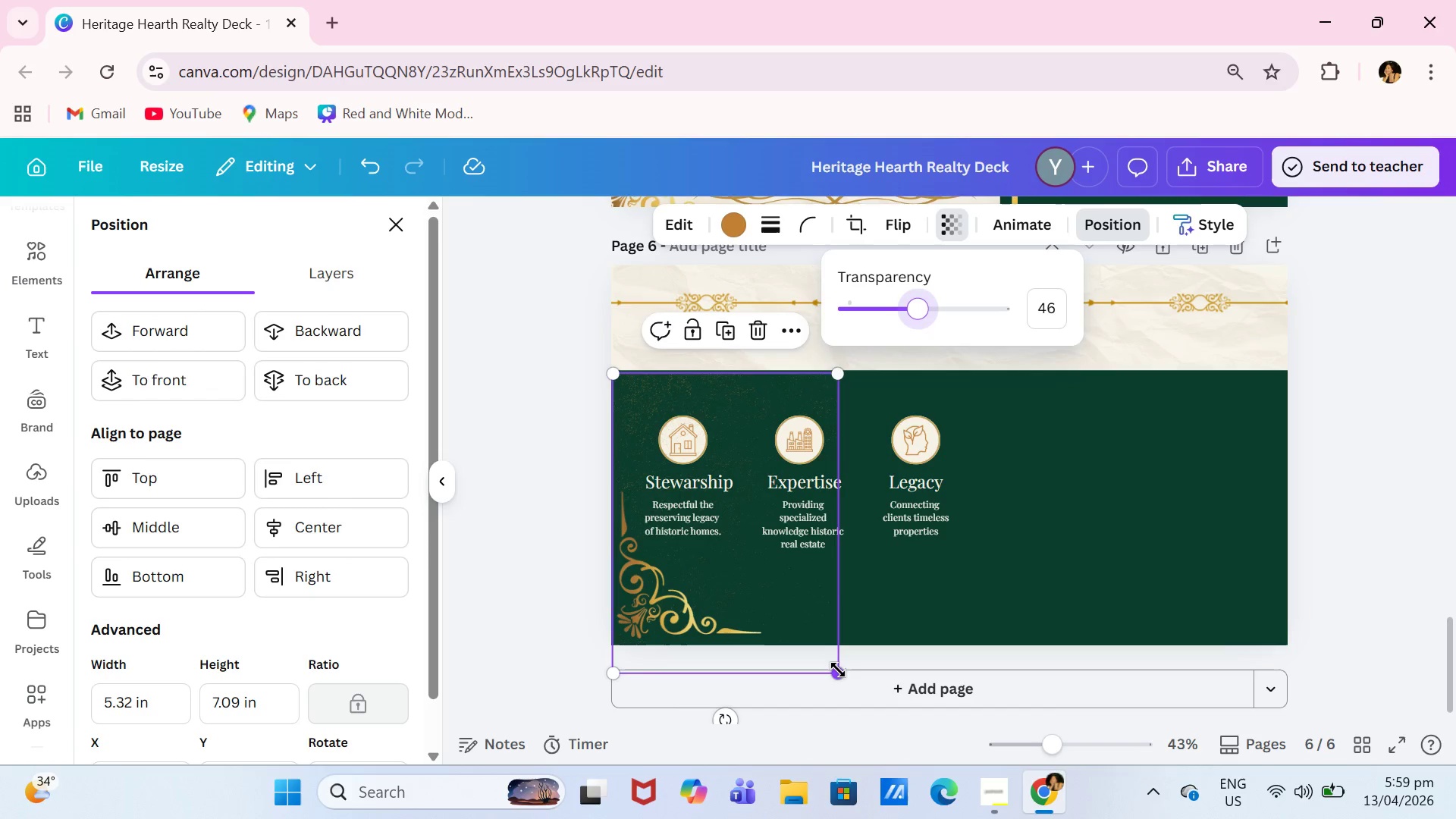 
left_click_drag(start_coordinate=[839, 671], to_coordinate=[1412, 810])
 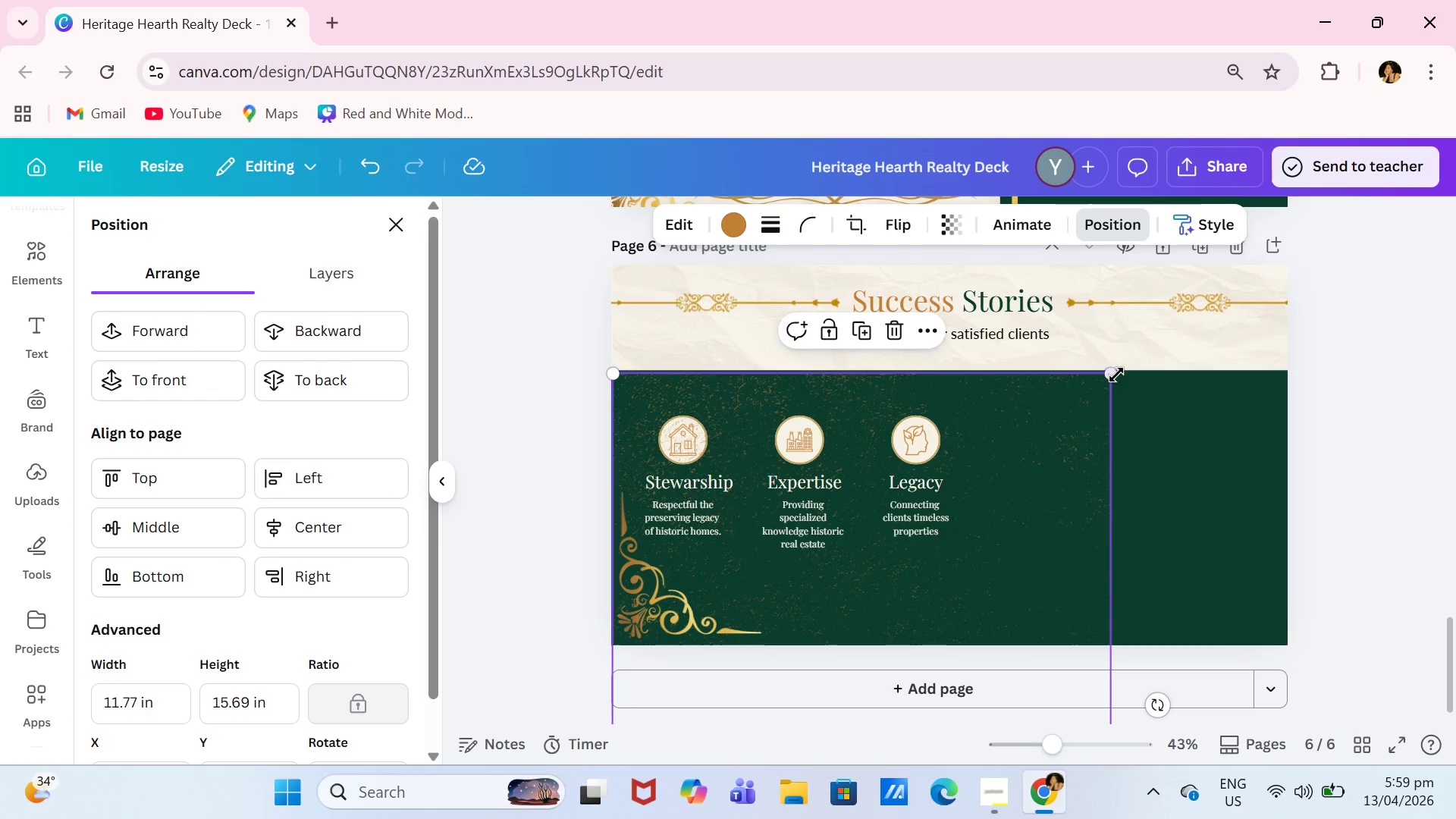 
left_click_drag(start_coordinate=[1113, 375], to_coordinate=[1416, 287])
 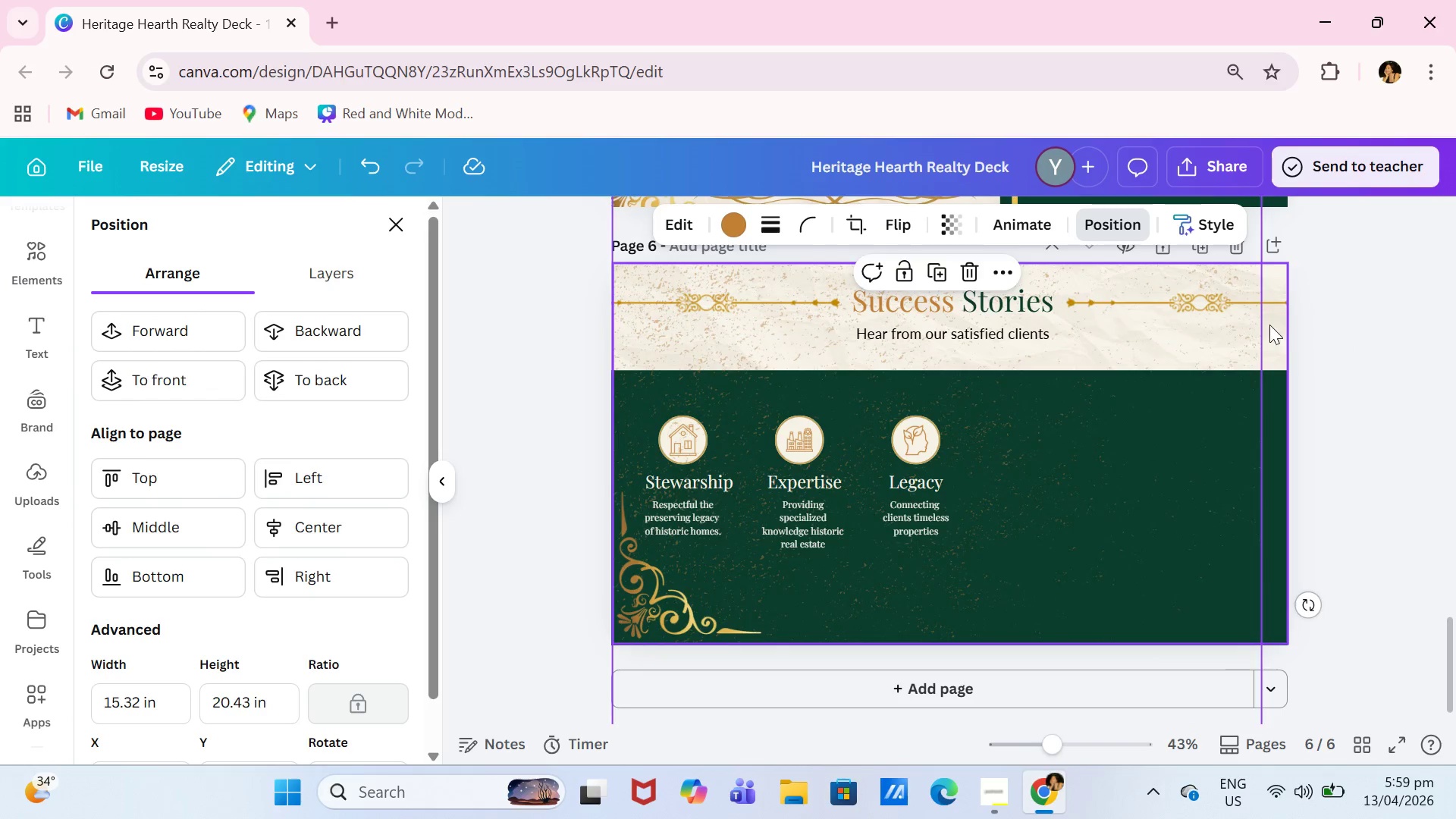 
left_click_drag(start_coordinate=[1265, 326], to_coordinate=[1259, 374])
 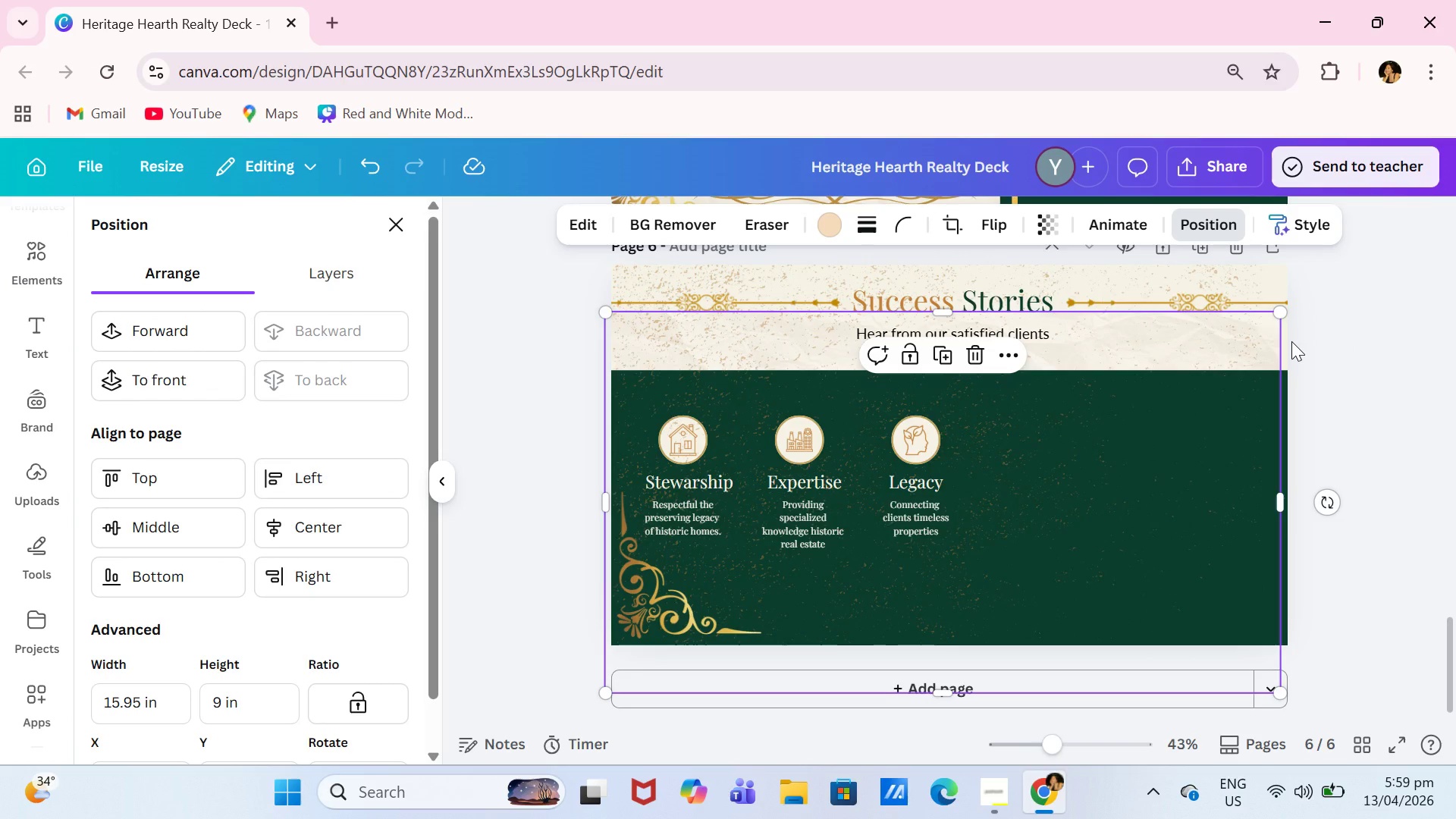 
key(Control+ControlLeft)
 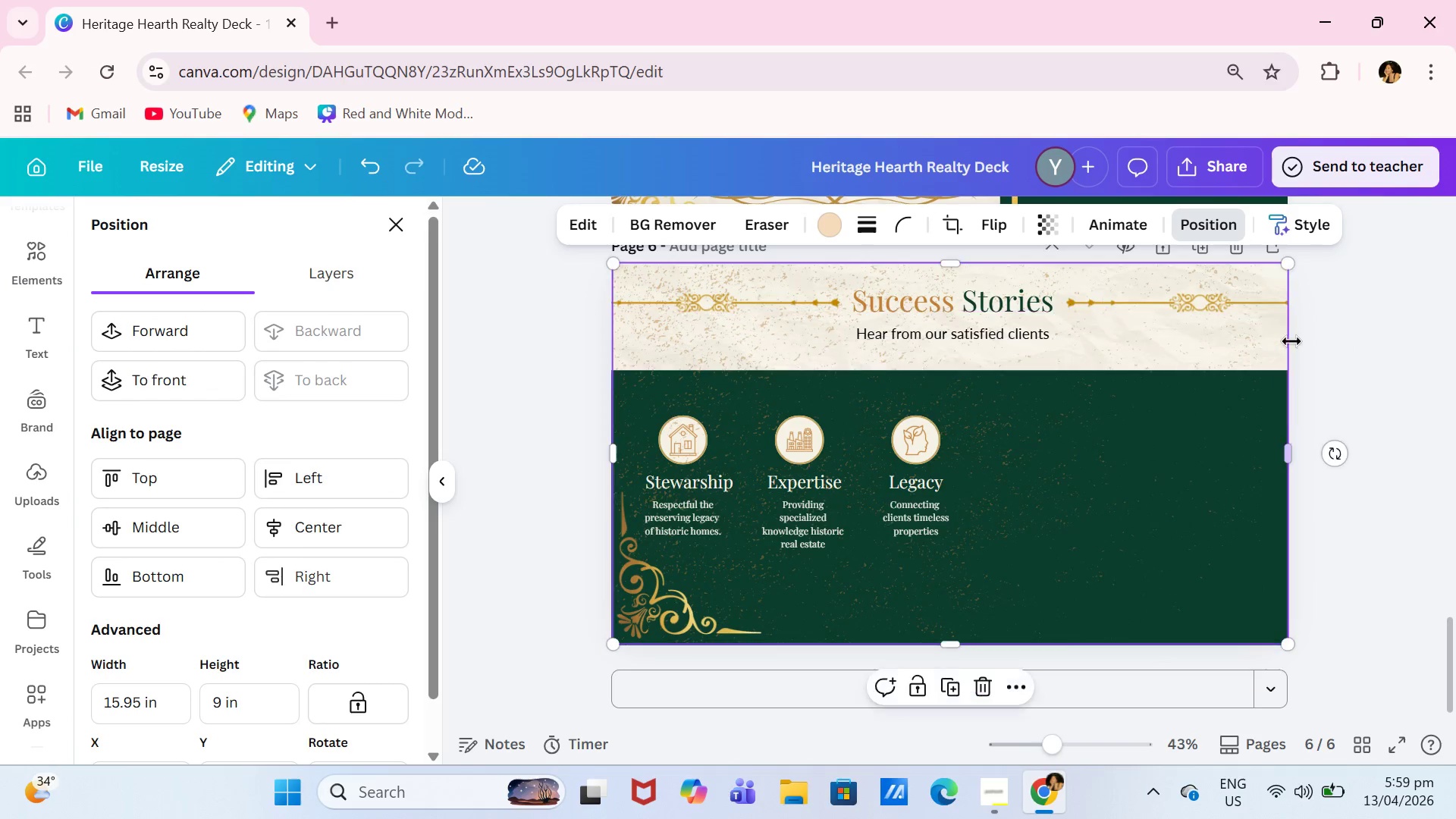 
key(Control+Z)
 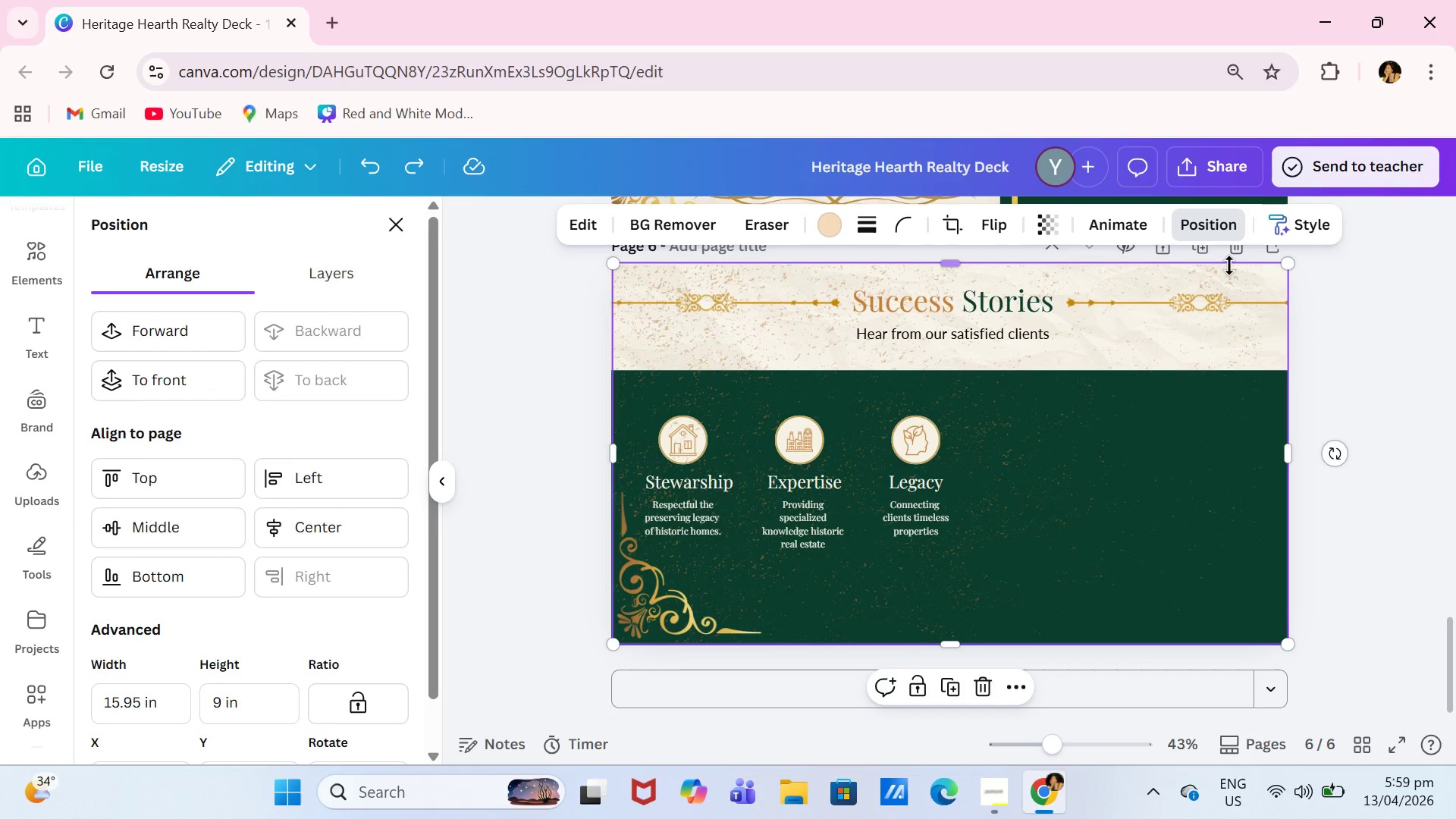 
left_click([1216, 353])
 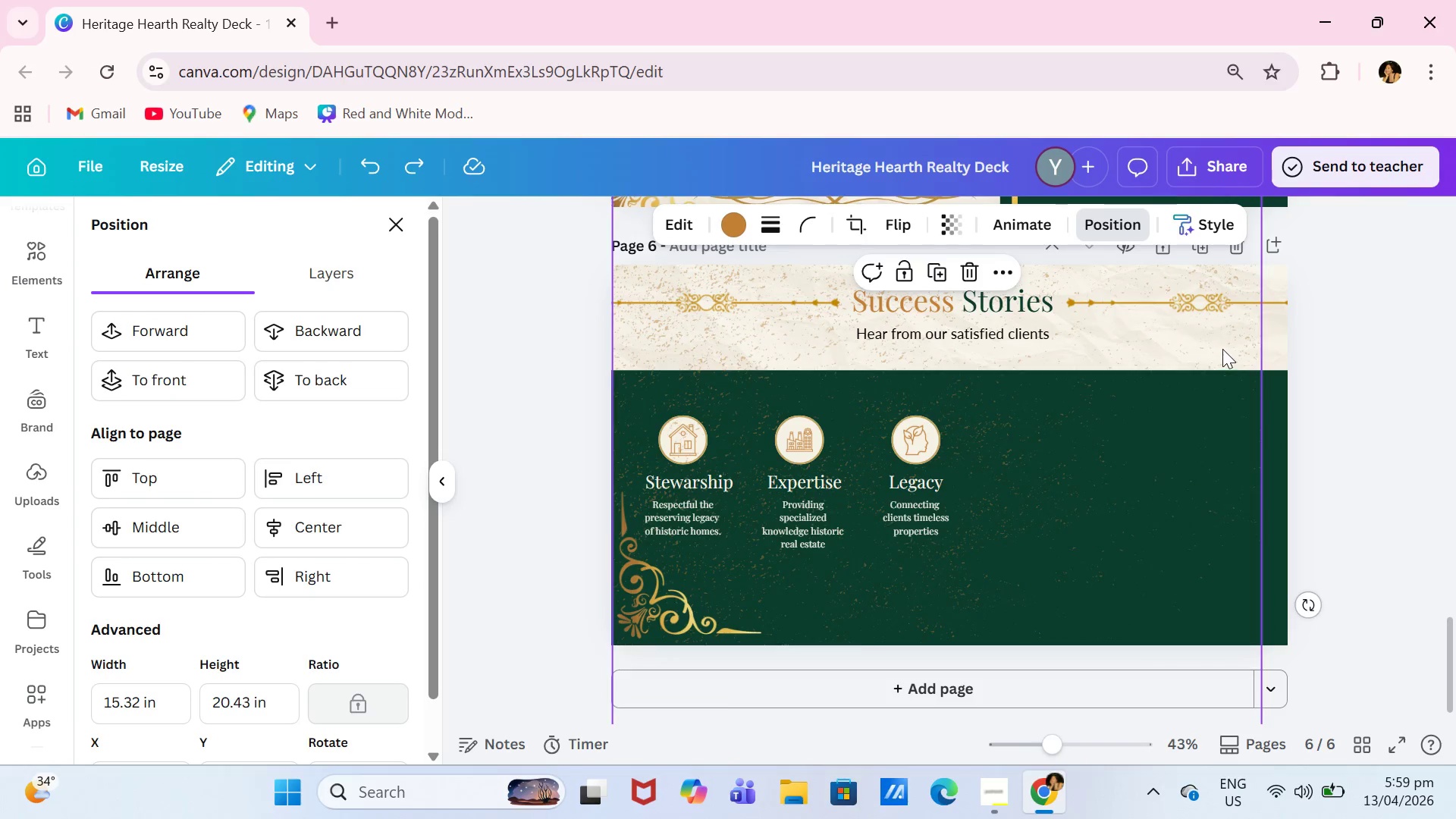 
left_click_drag(start_coordinate=[1222, 349], to_coordinate=[1222, 551])
 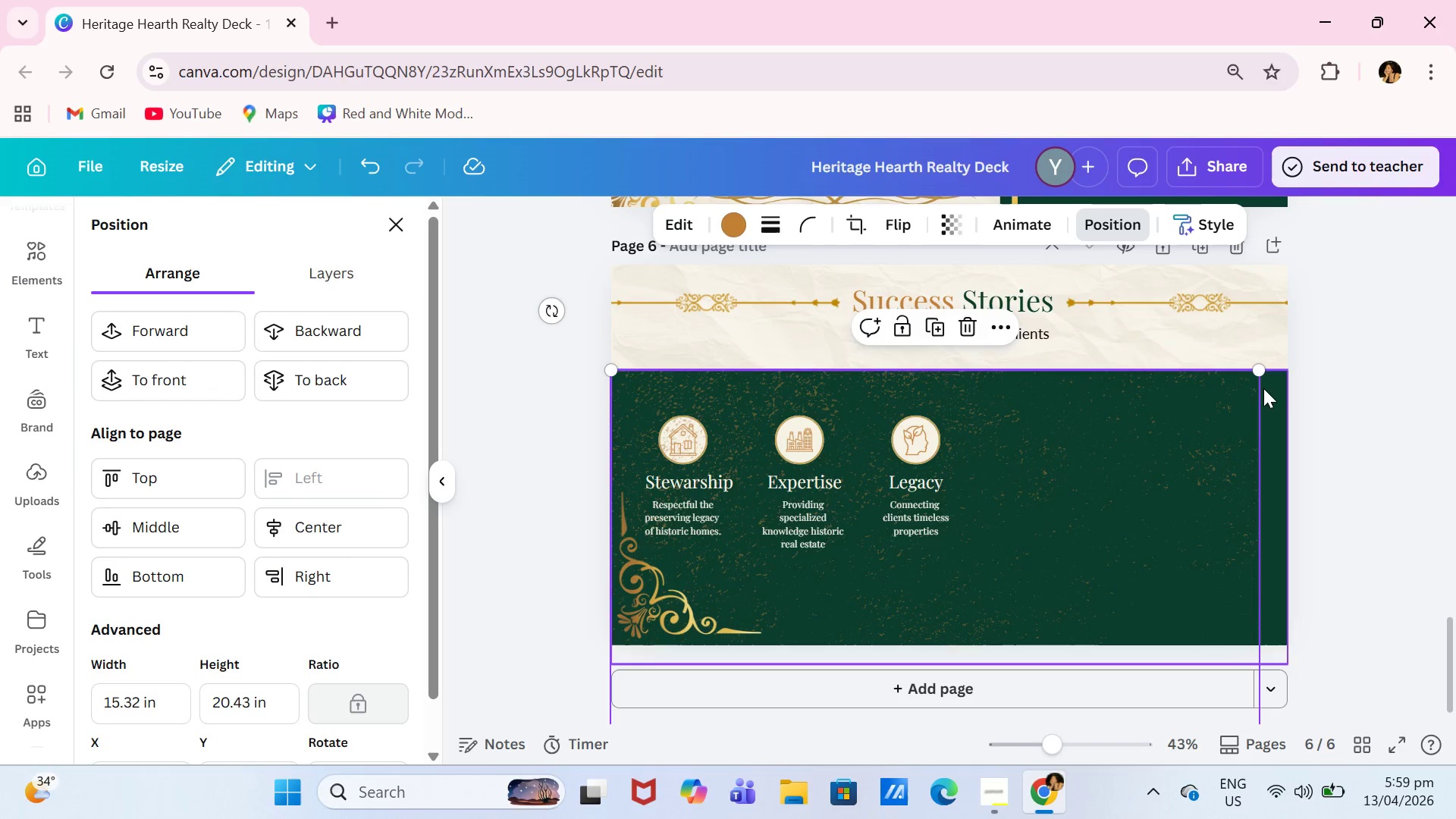 
left_click_drag(start_coordinate=[1264, 370], to_coordinate=[1288, 366])
 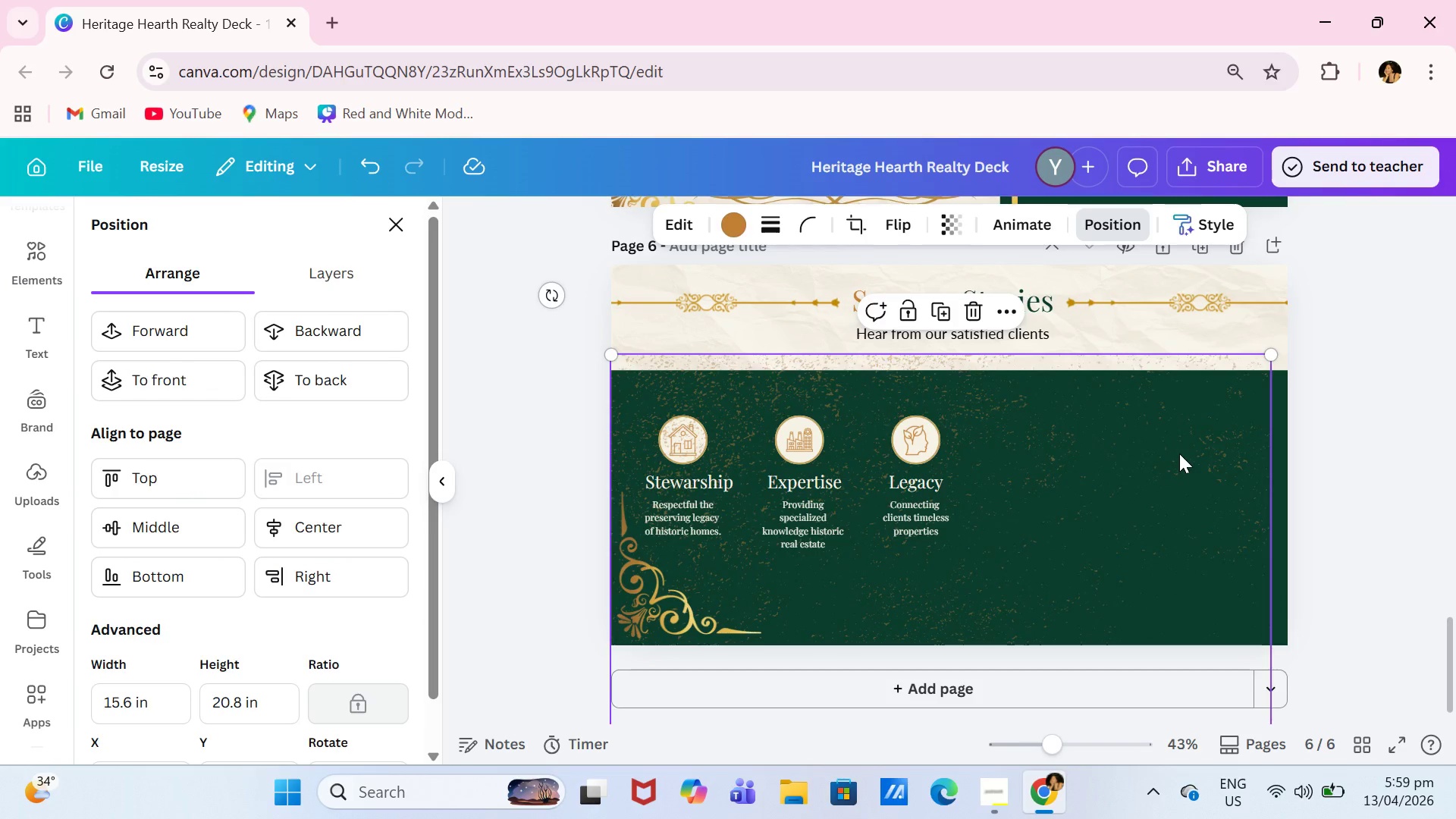 
key(Backspace)
 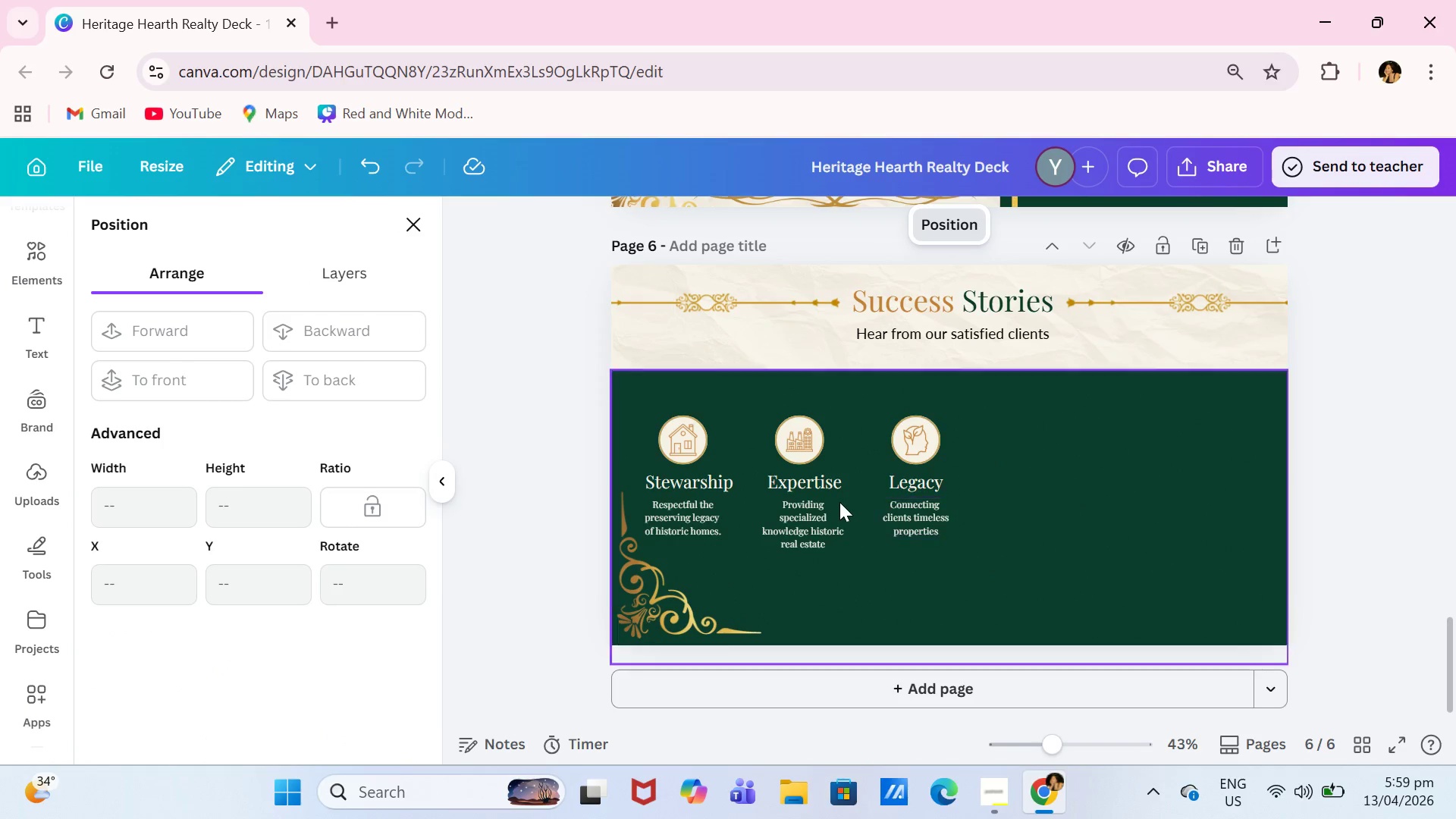 
left_click([692, 440])
 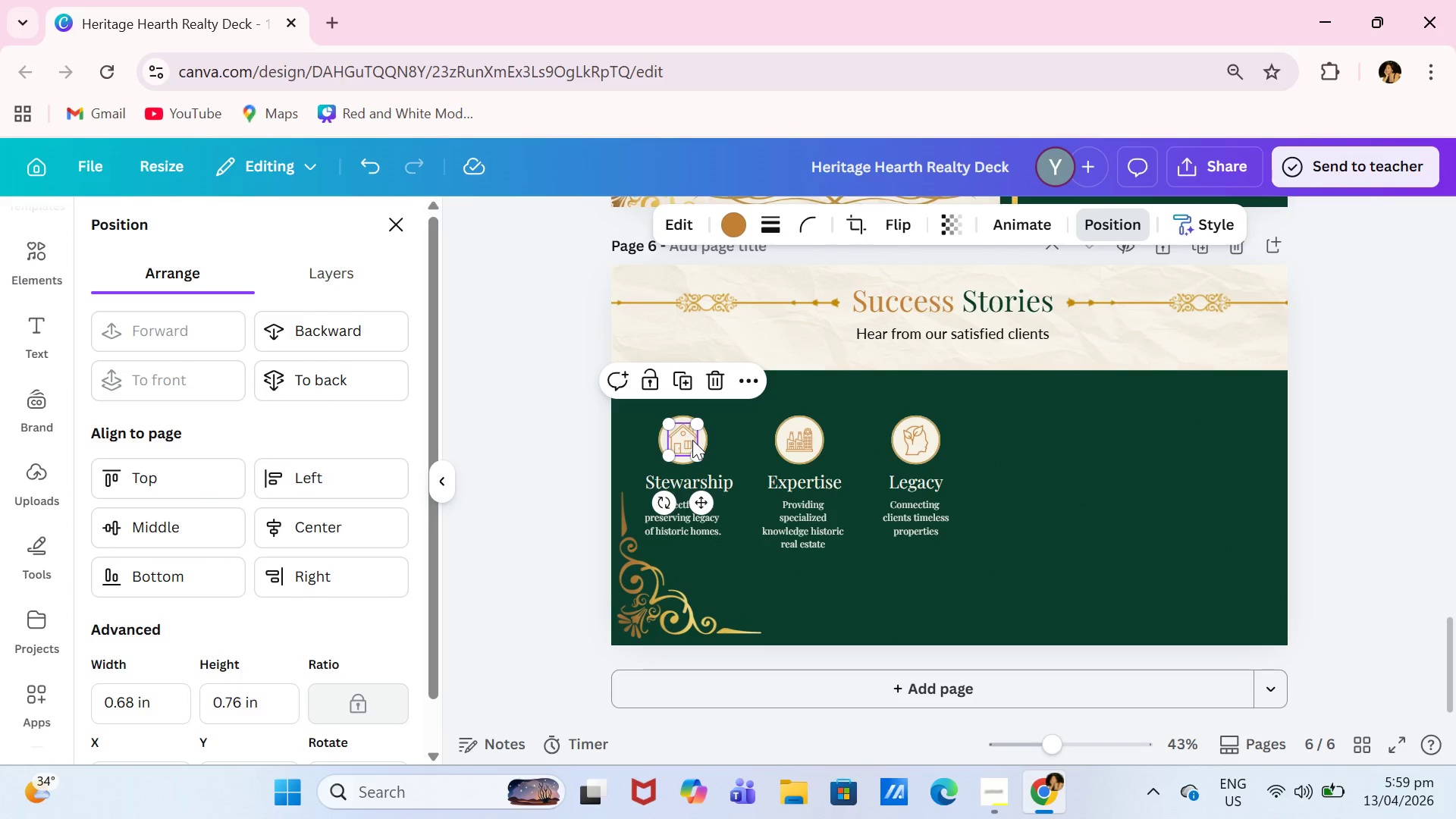 
key(Backspace)
 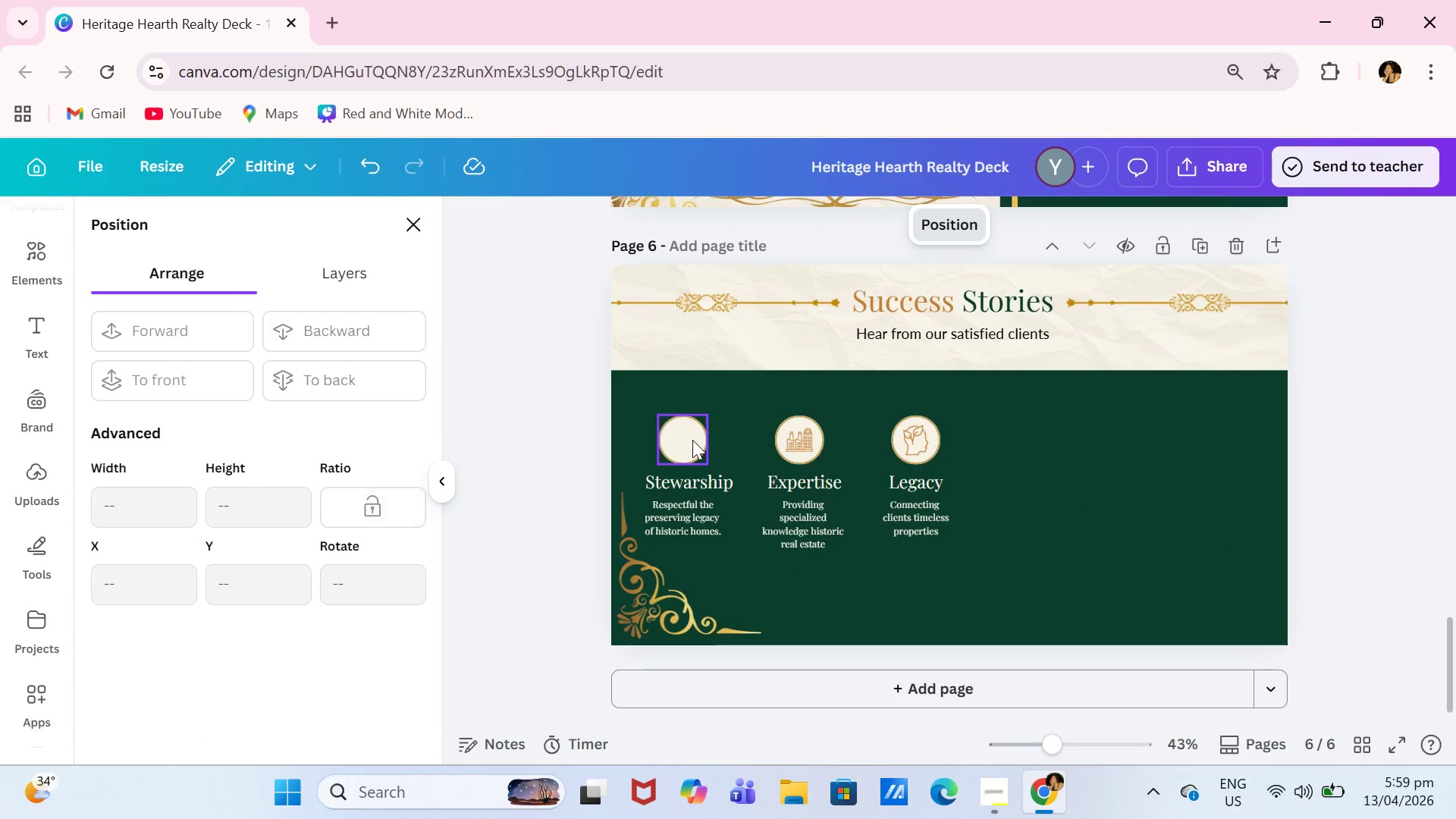 
left_click([692, 440])
 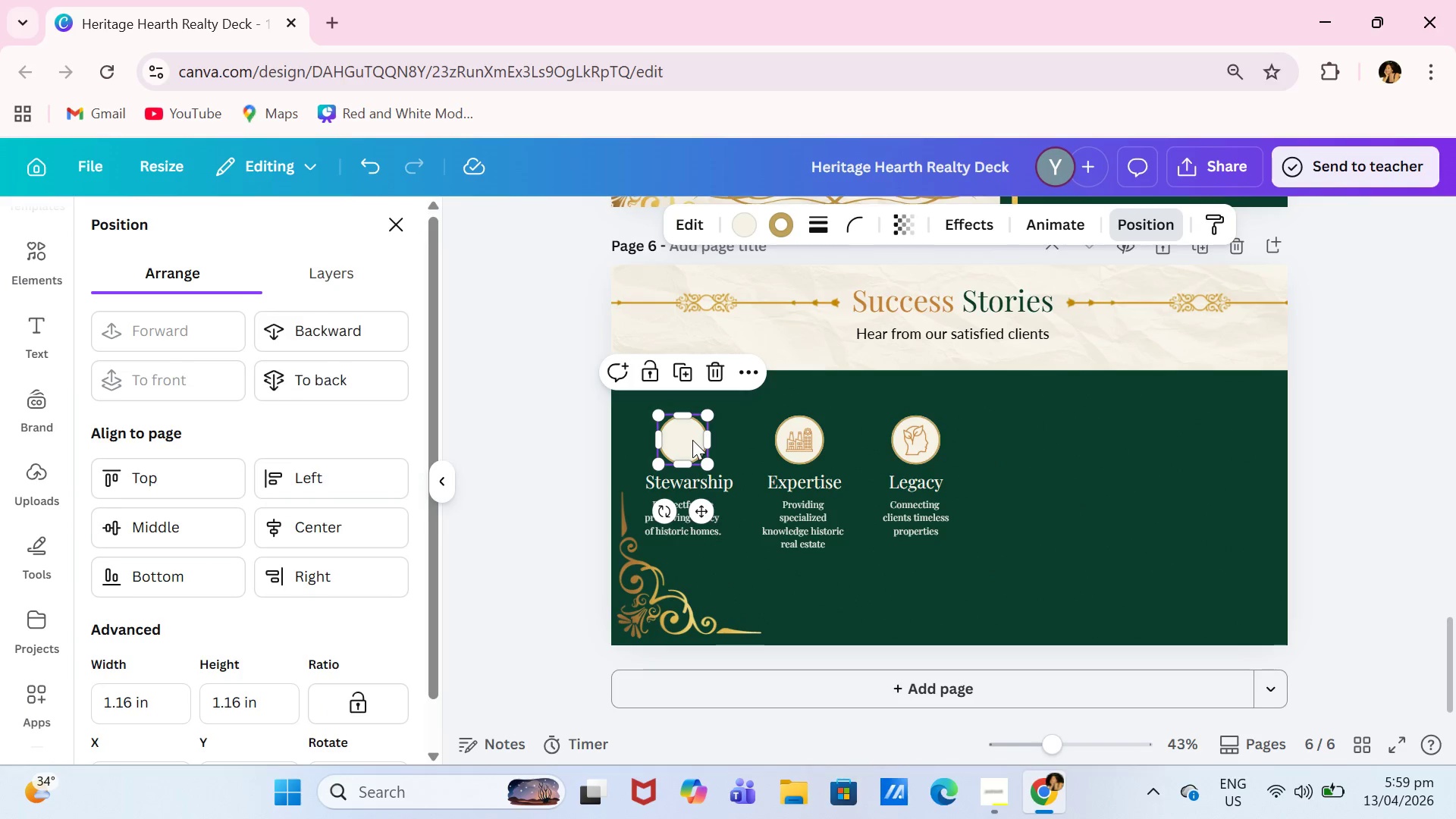 
key(Backspace)
 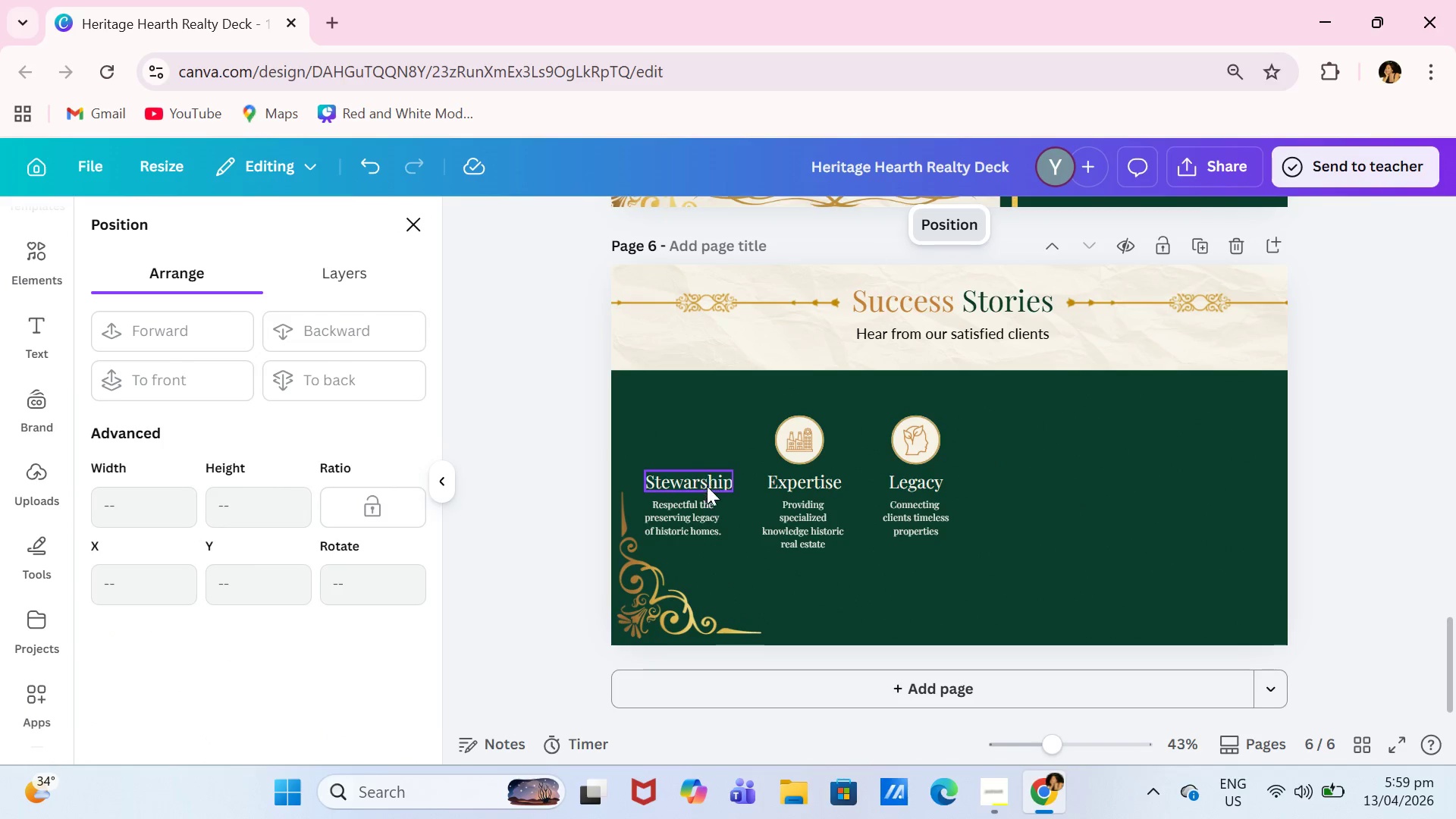 
left_click([707, 487])
 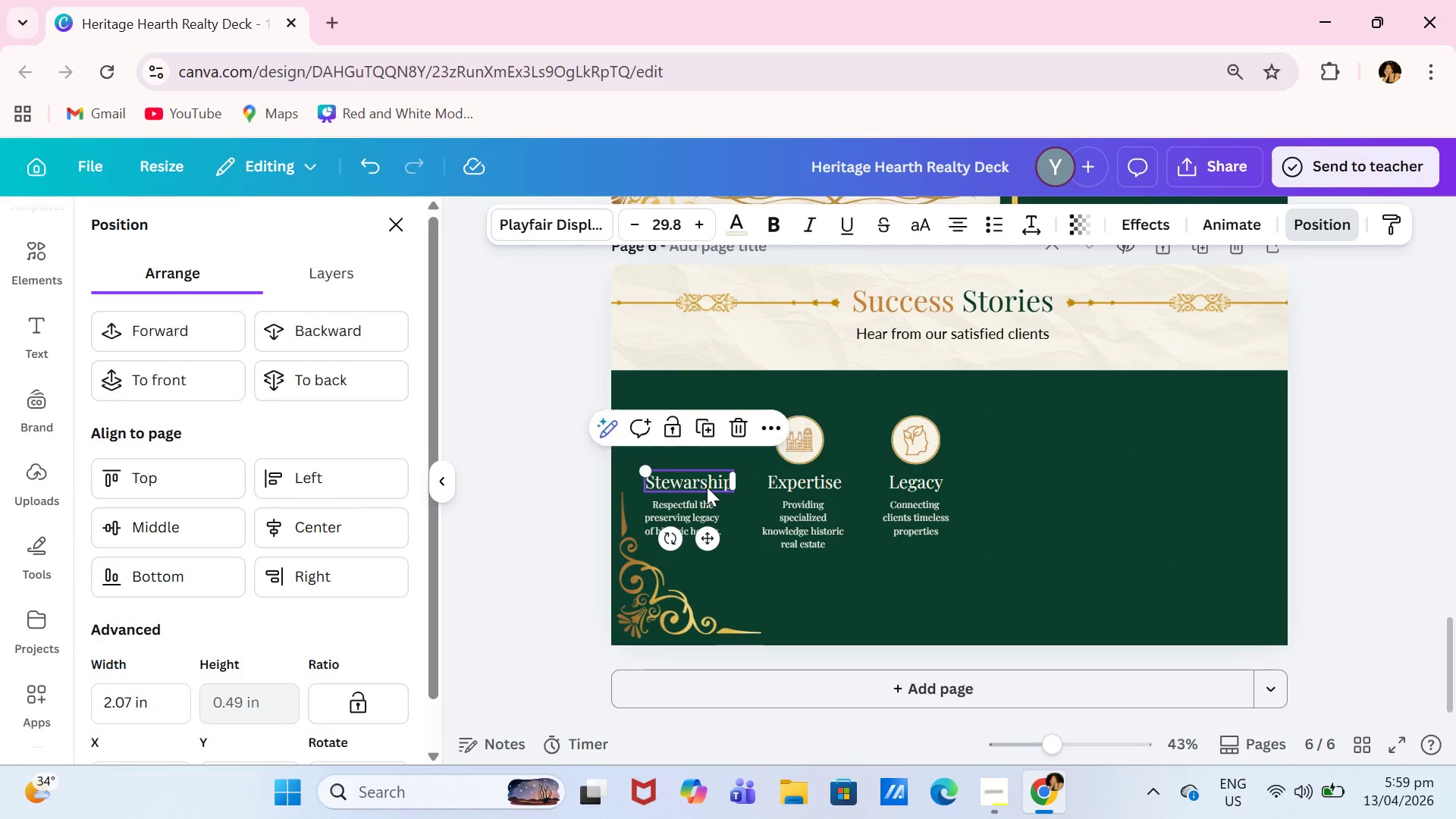 
key(Backspace)
 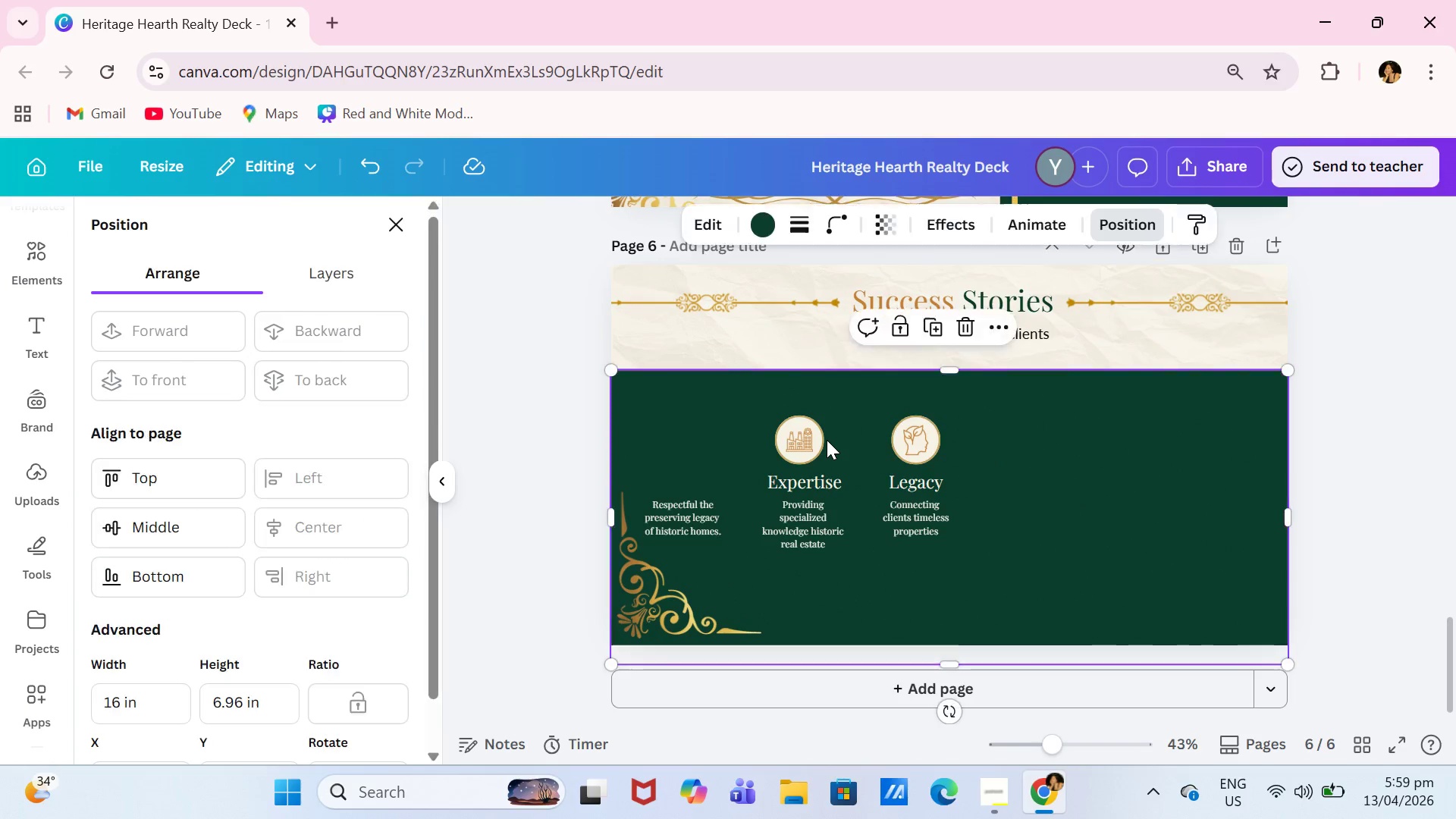 
double_click([809, 440])
 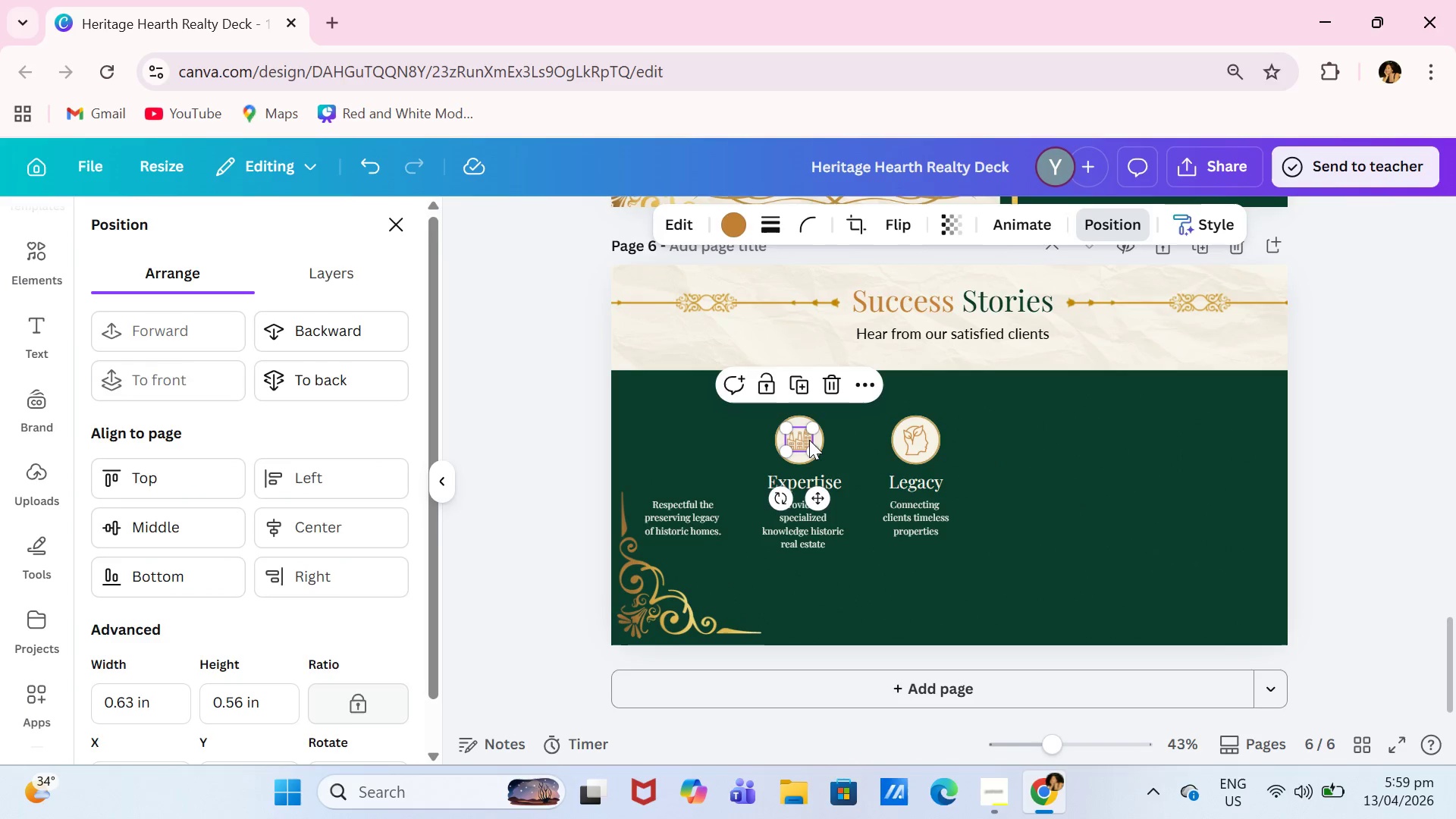 
key(Backspace)
 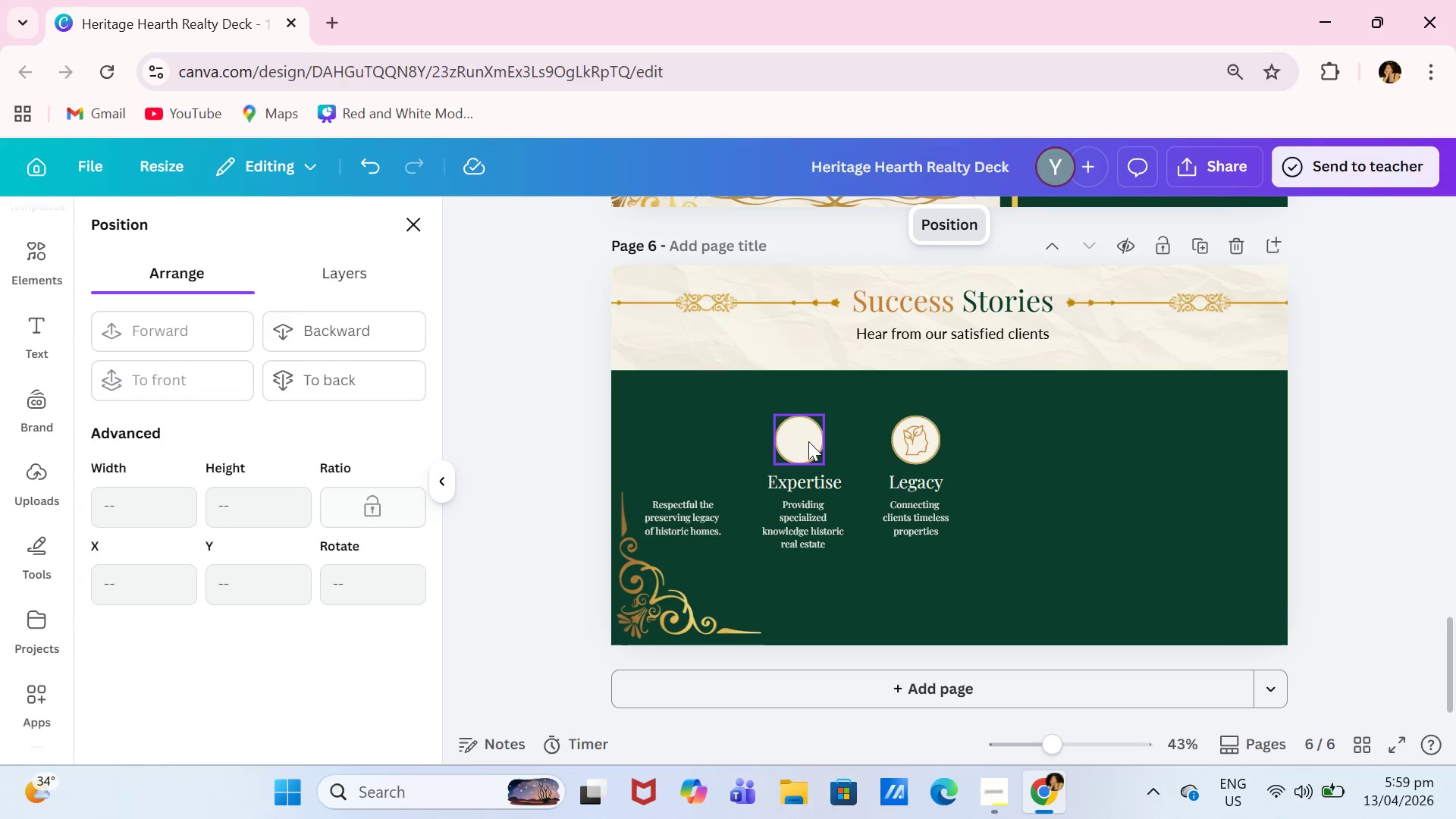 
triple_click([808, 442])
 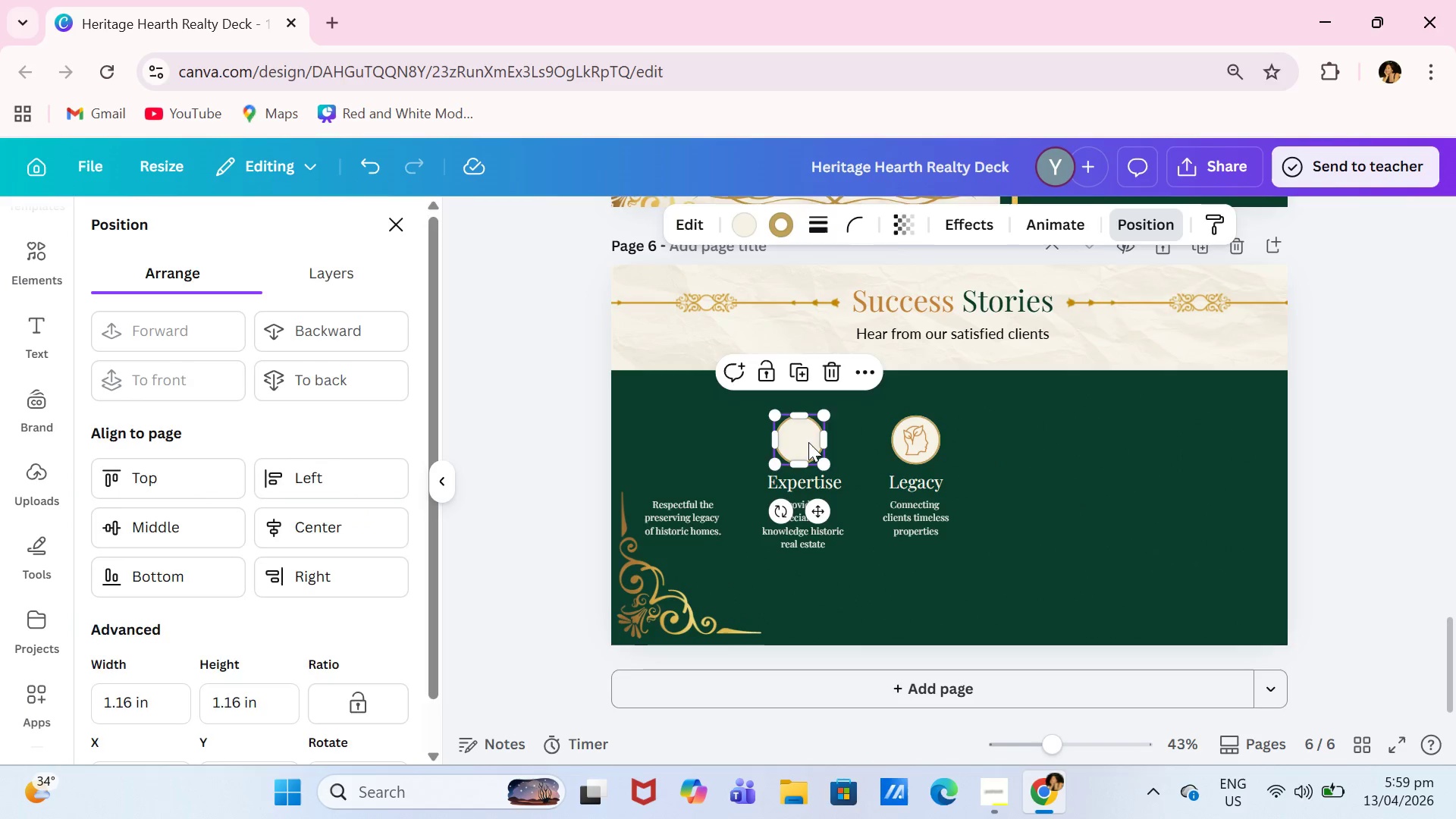 
key(Backspace)
 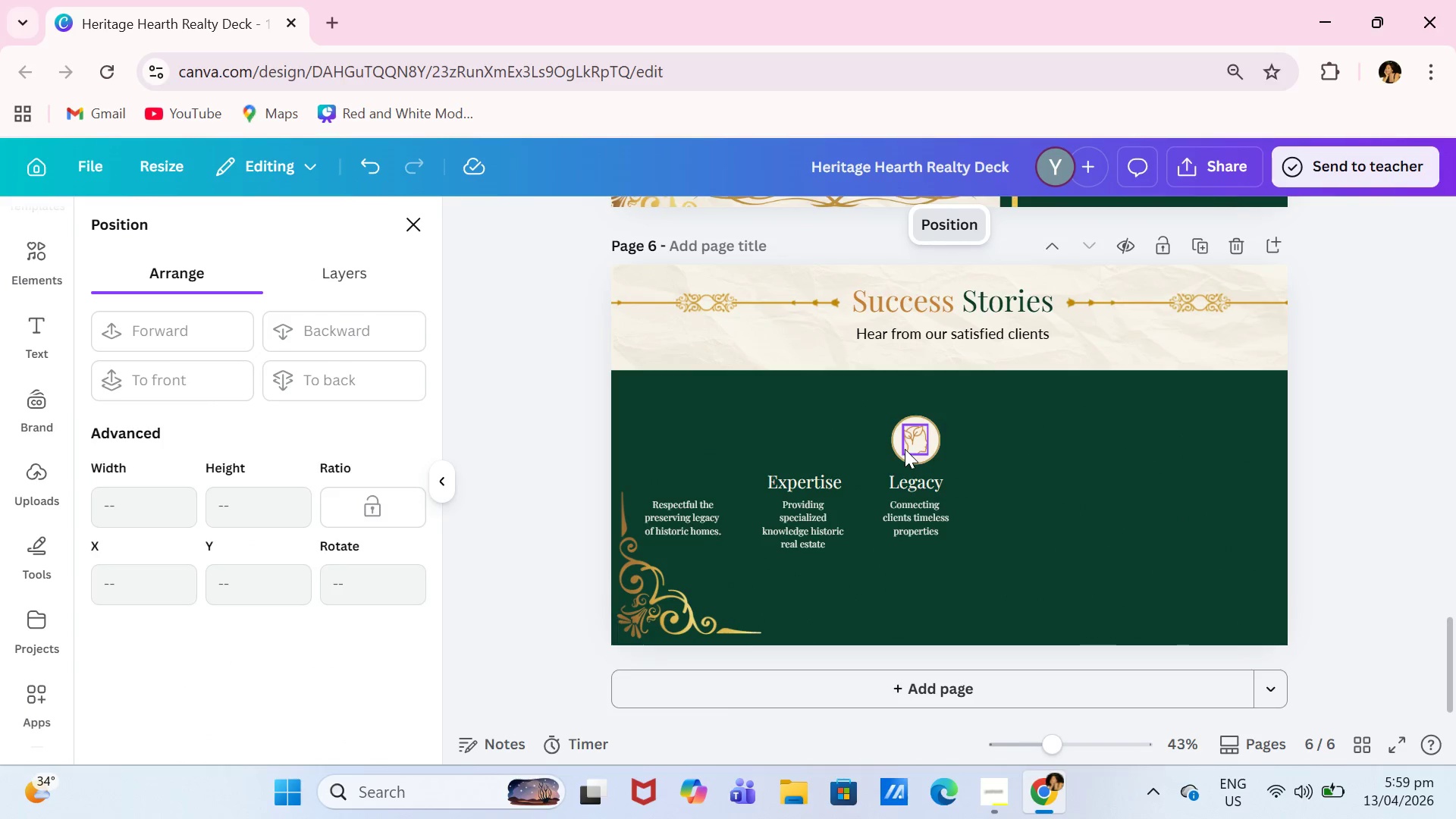 
key(Backspace)
 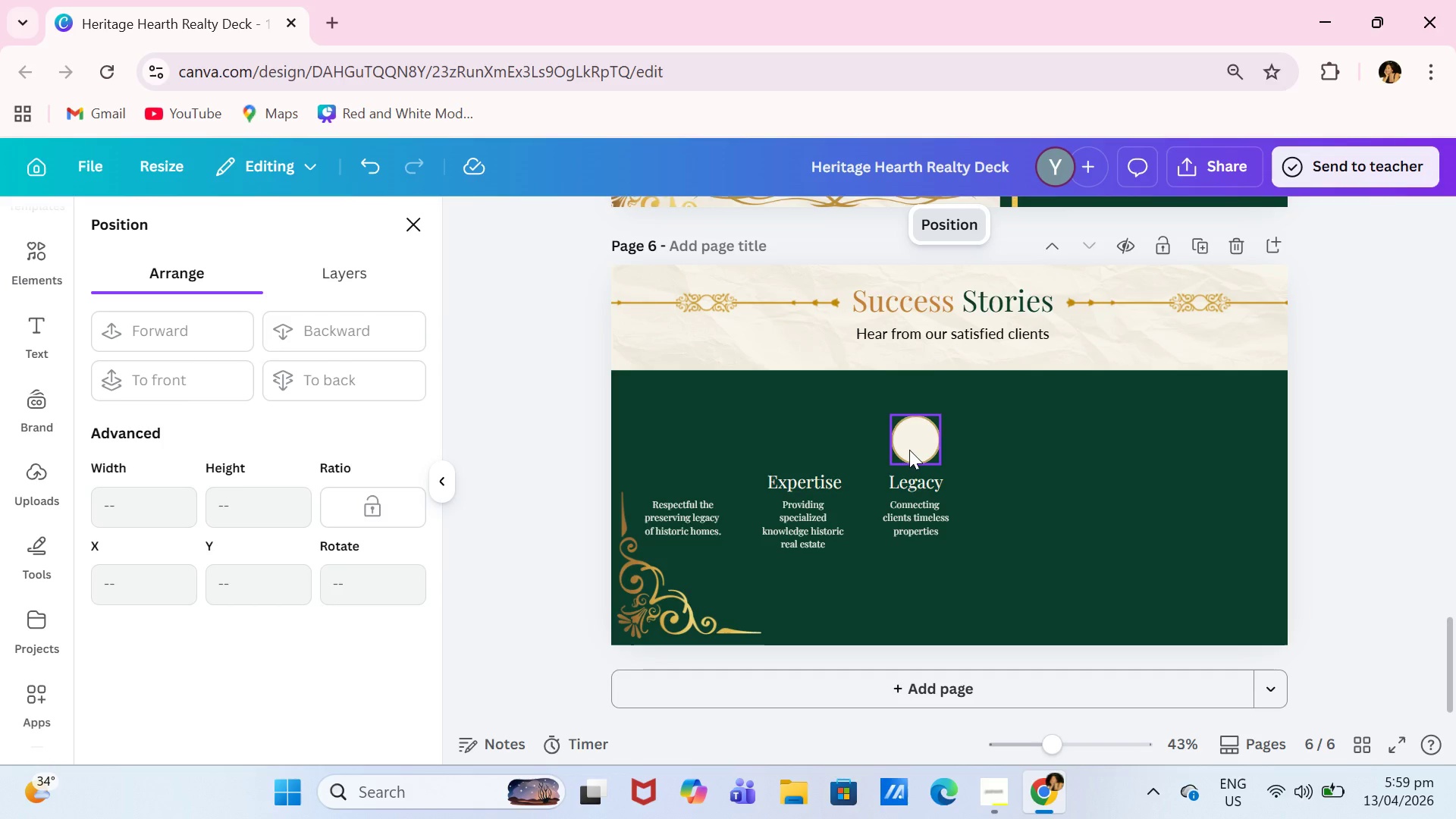 
key(Backspace)
 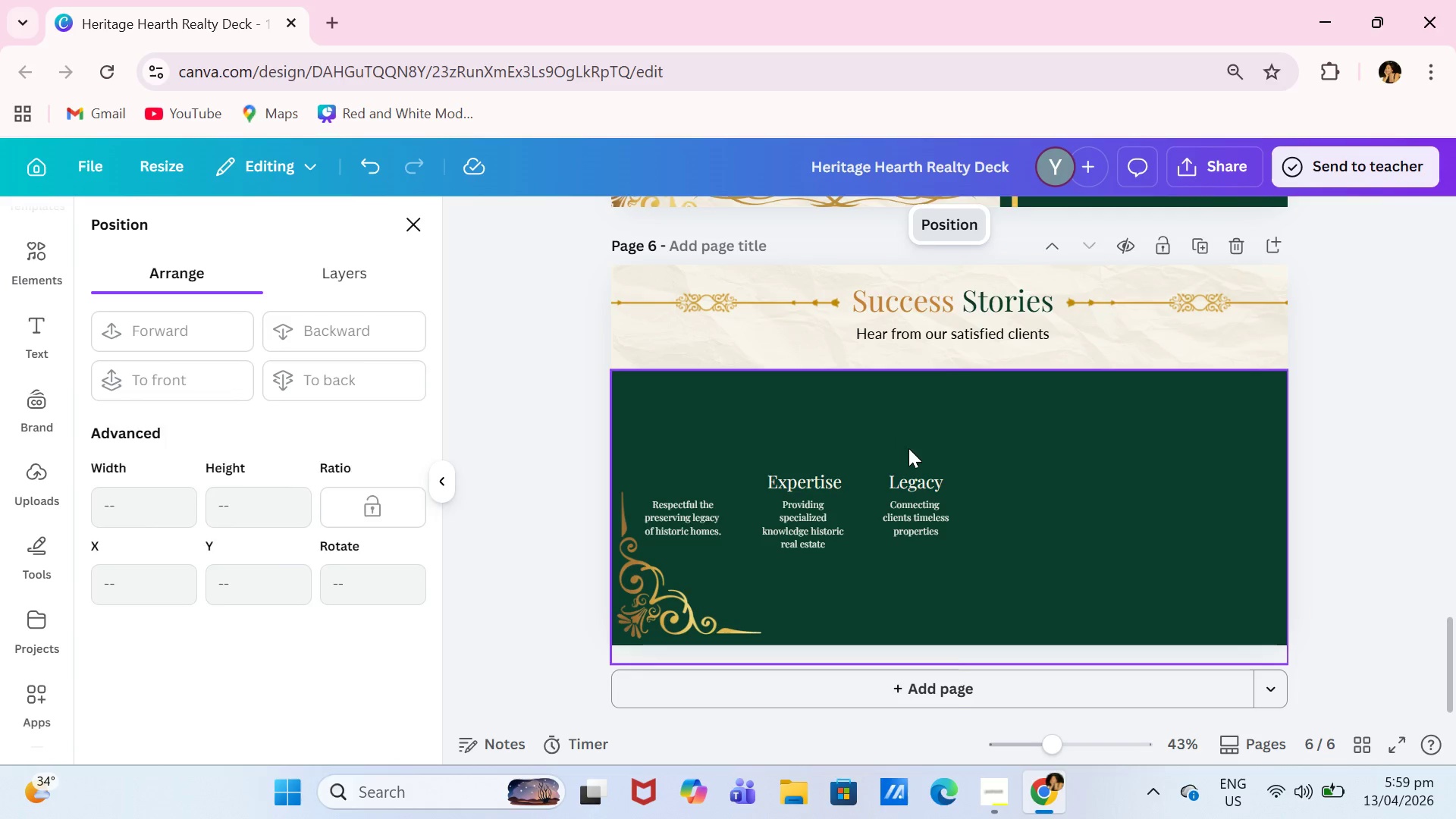 
left_click([908, 448])
 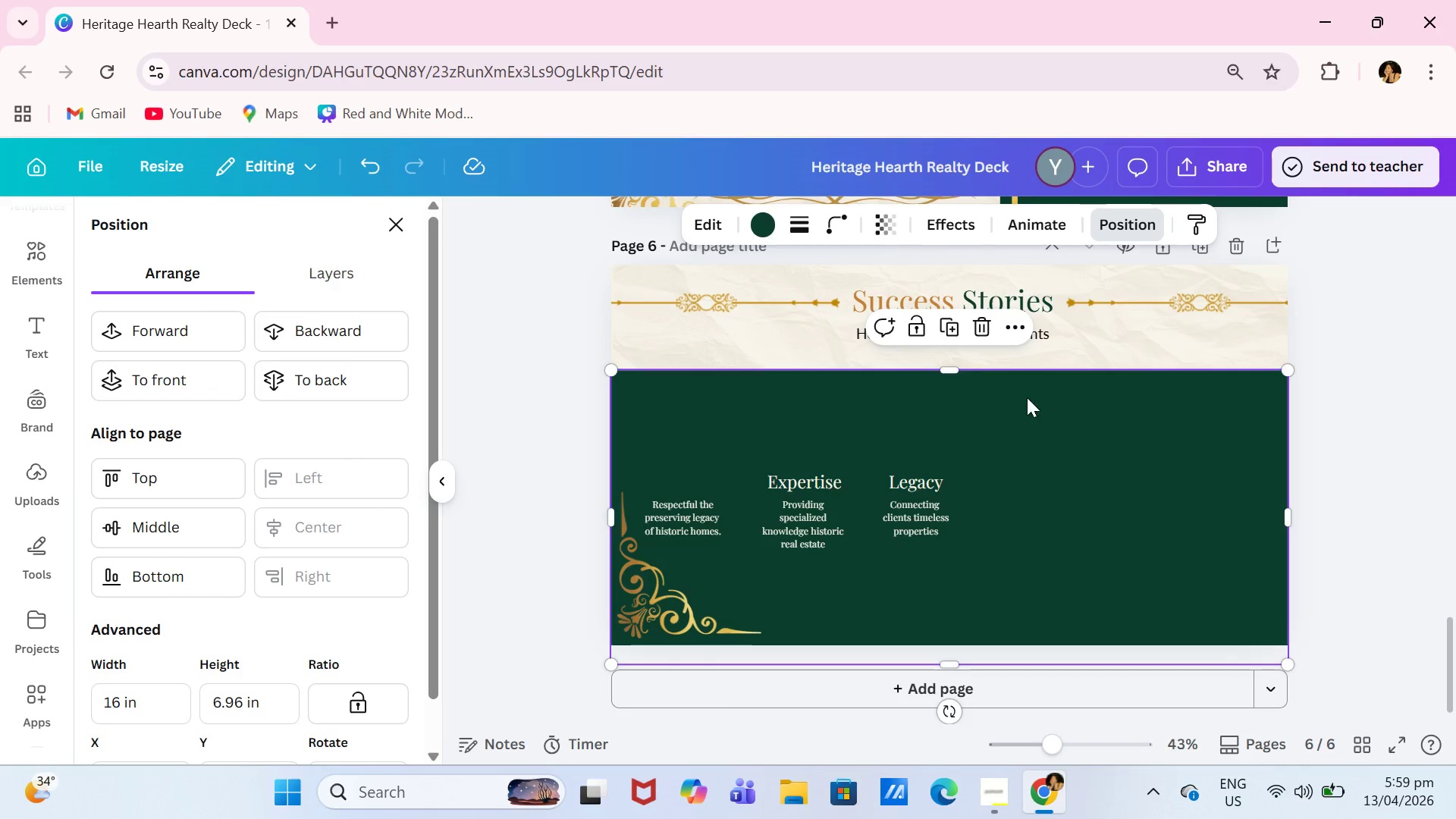 
wait(7.42)
 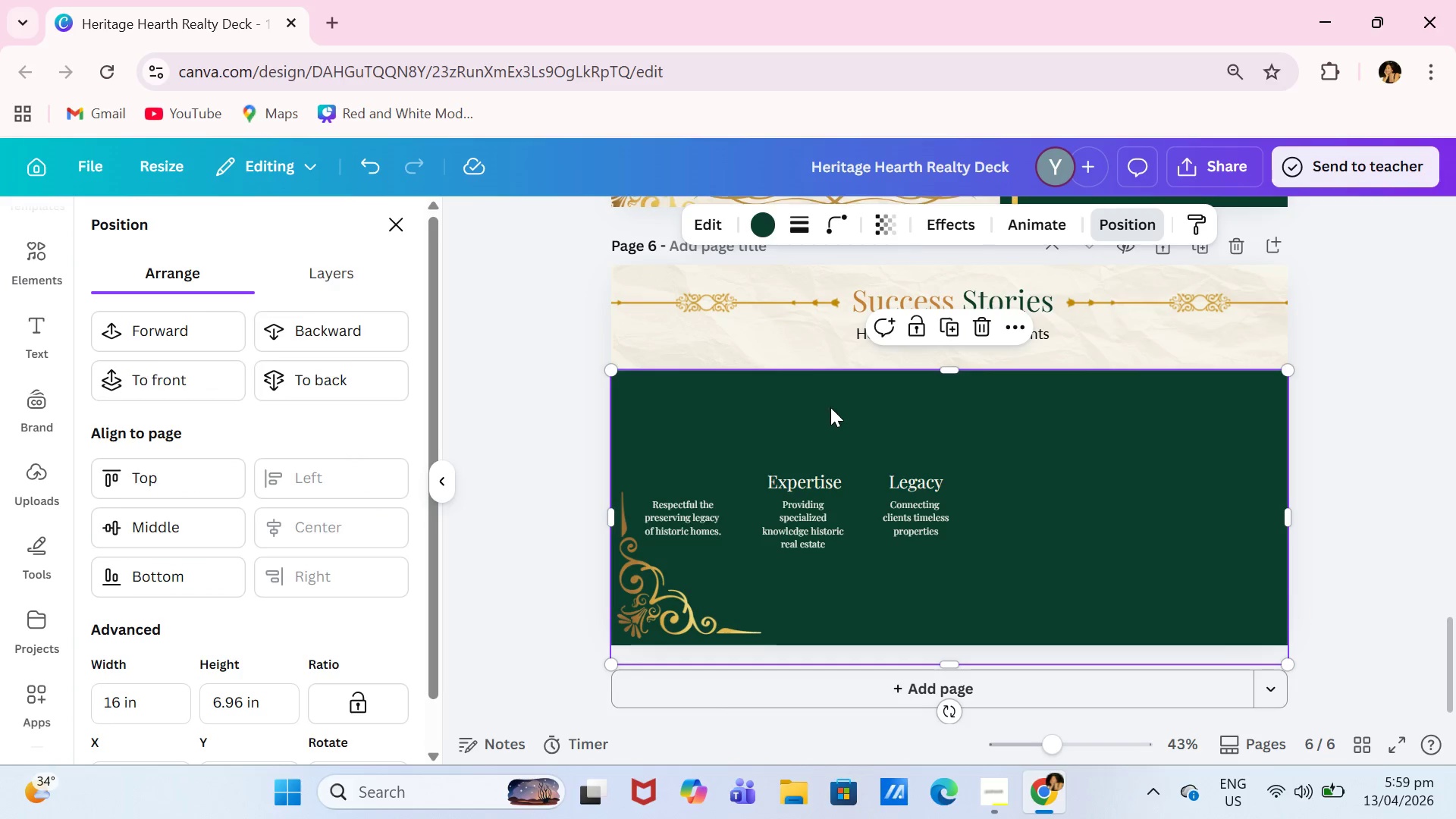 
left_click([51, 265])
 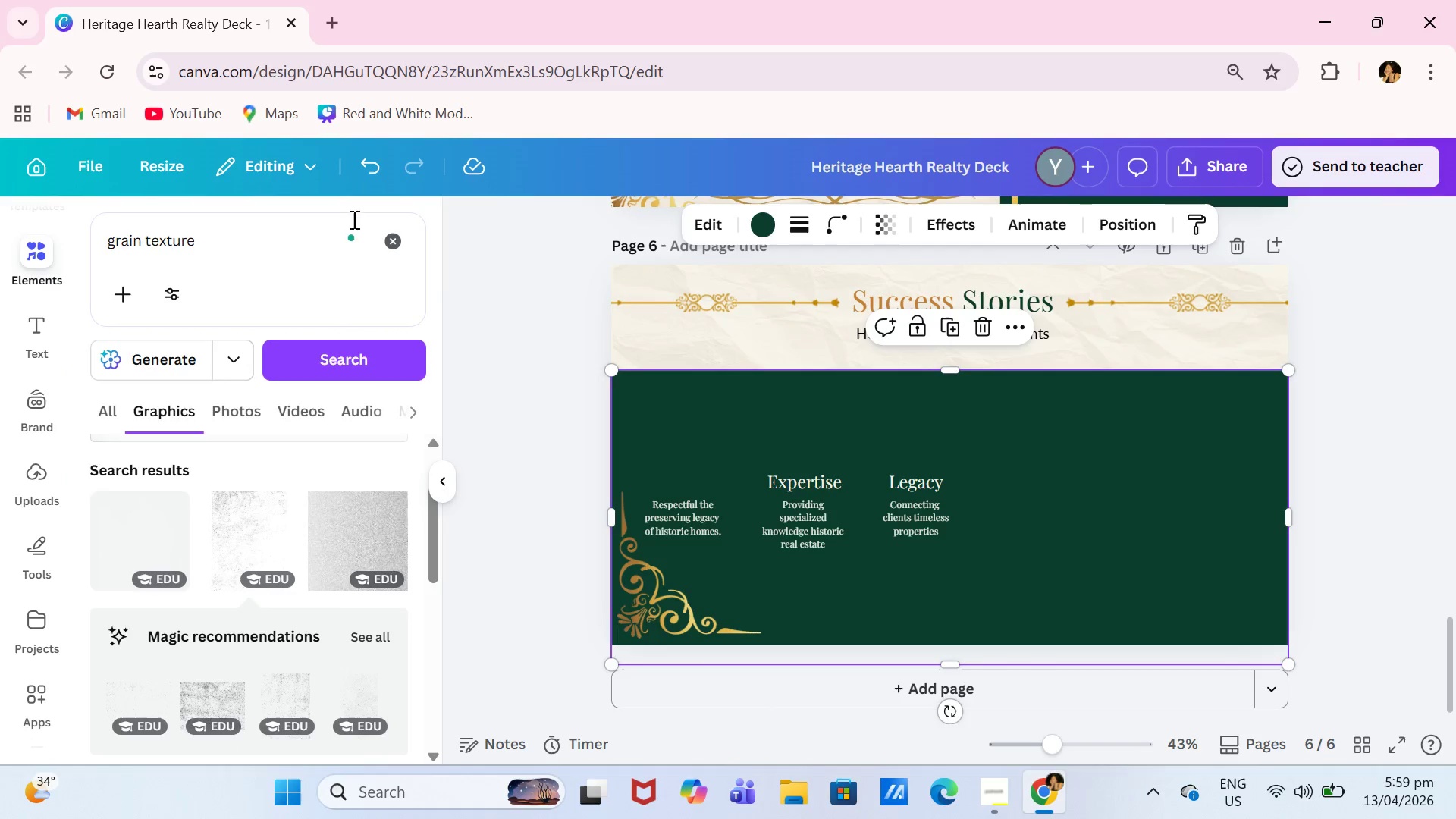 
left_click([399, 252])
 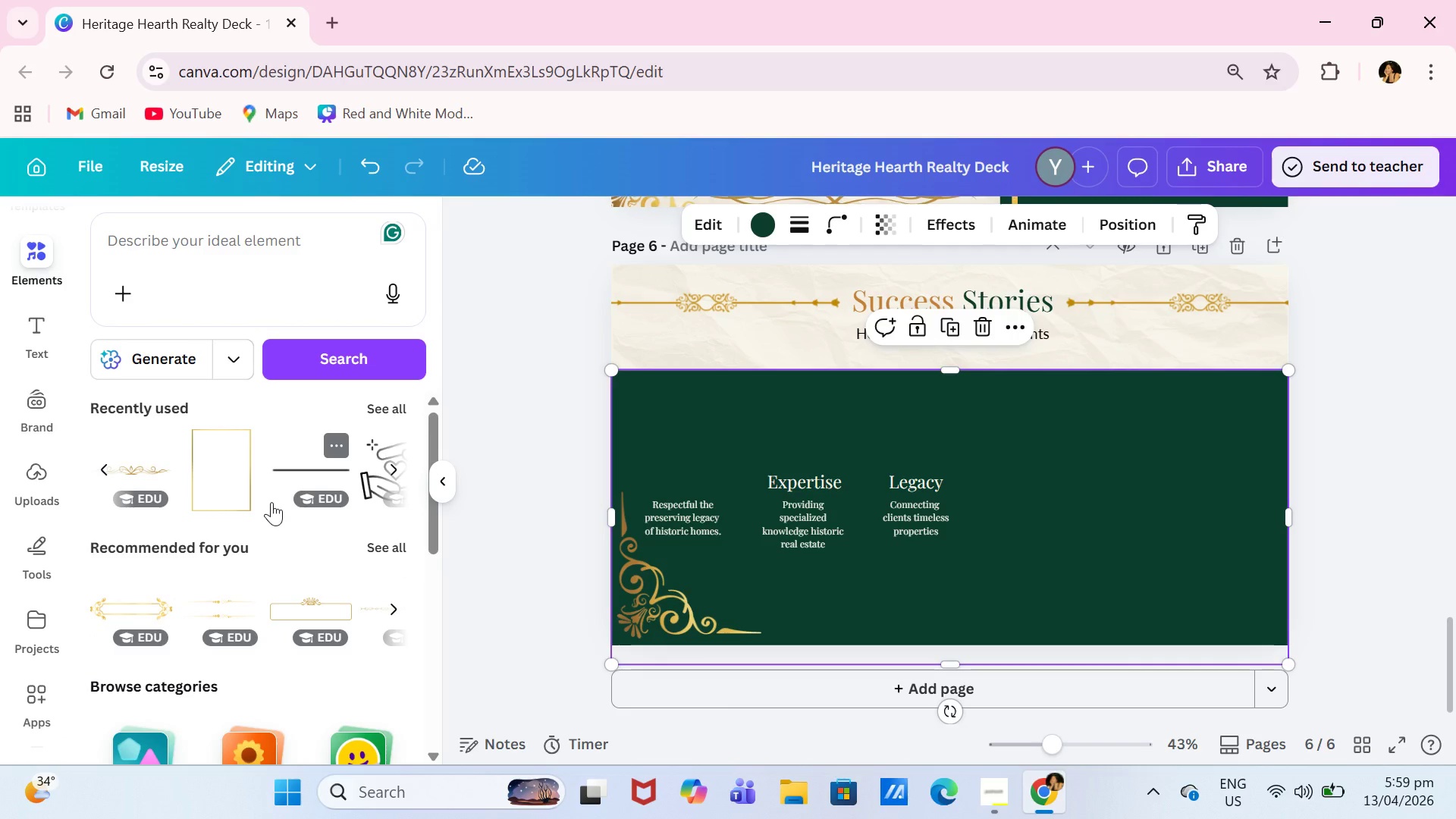 
scroll: coordinate [271, 502], scroll_direction: down, amount: 3.0
 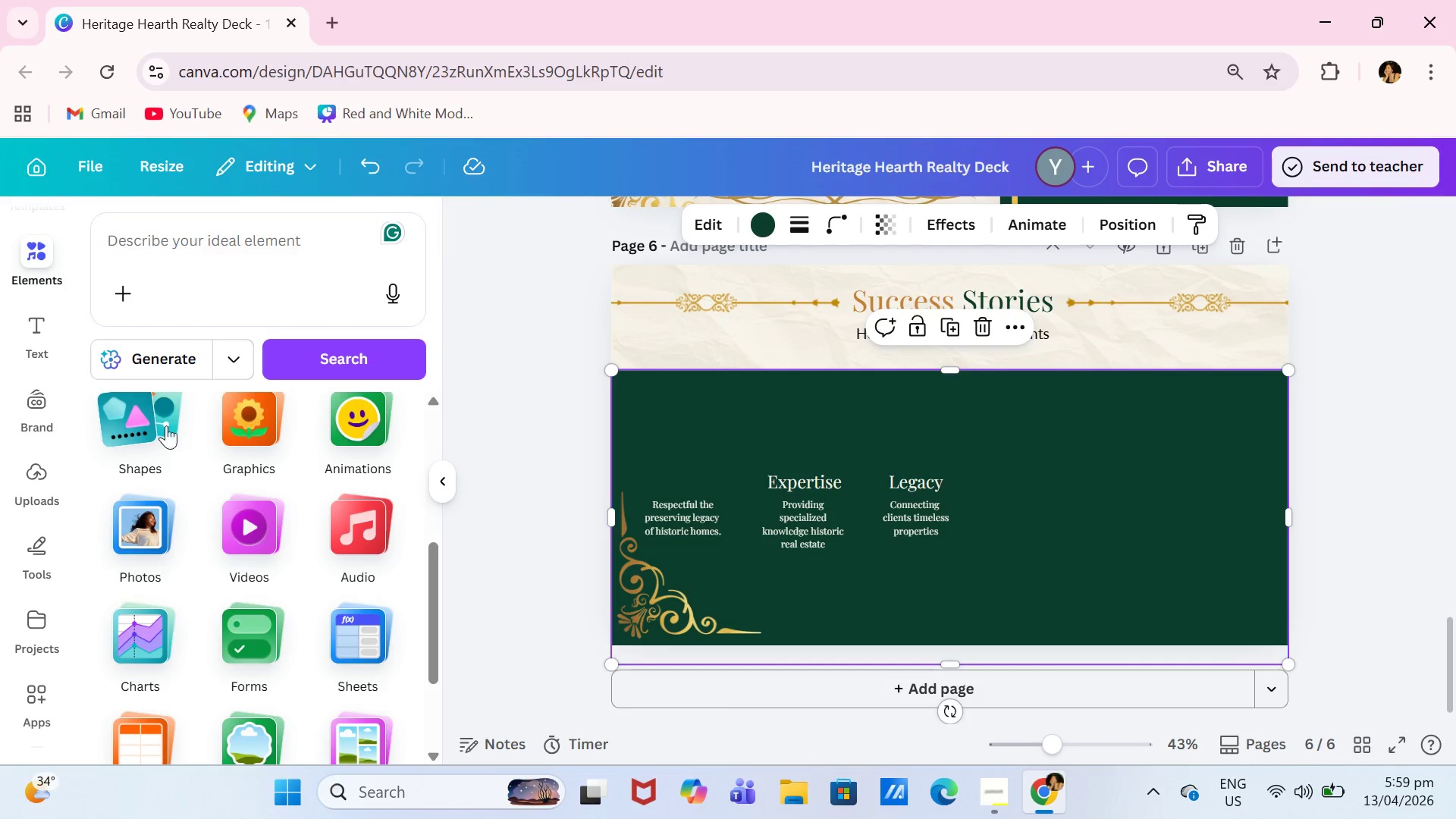 
left_click([164, 422])
 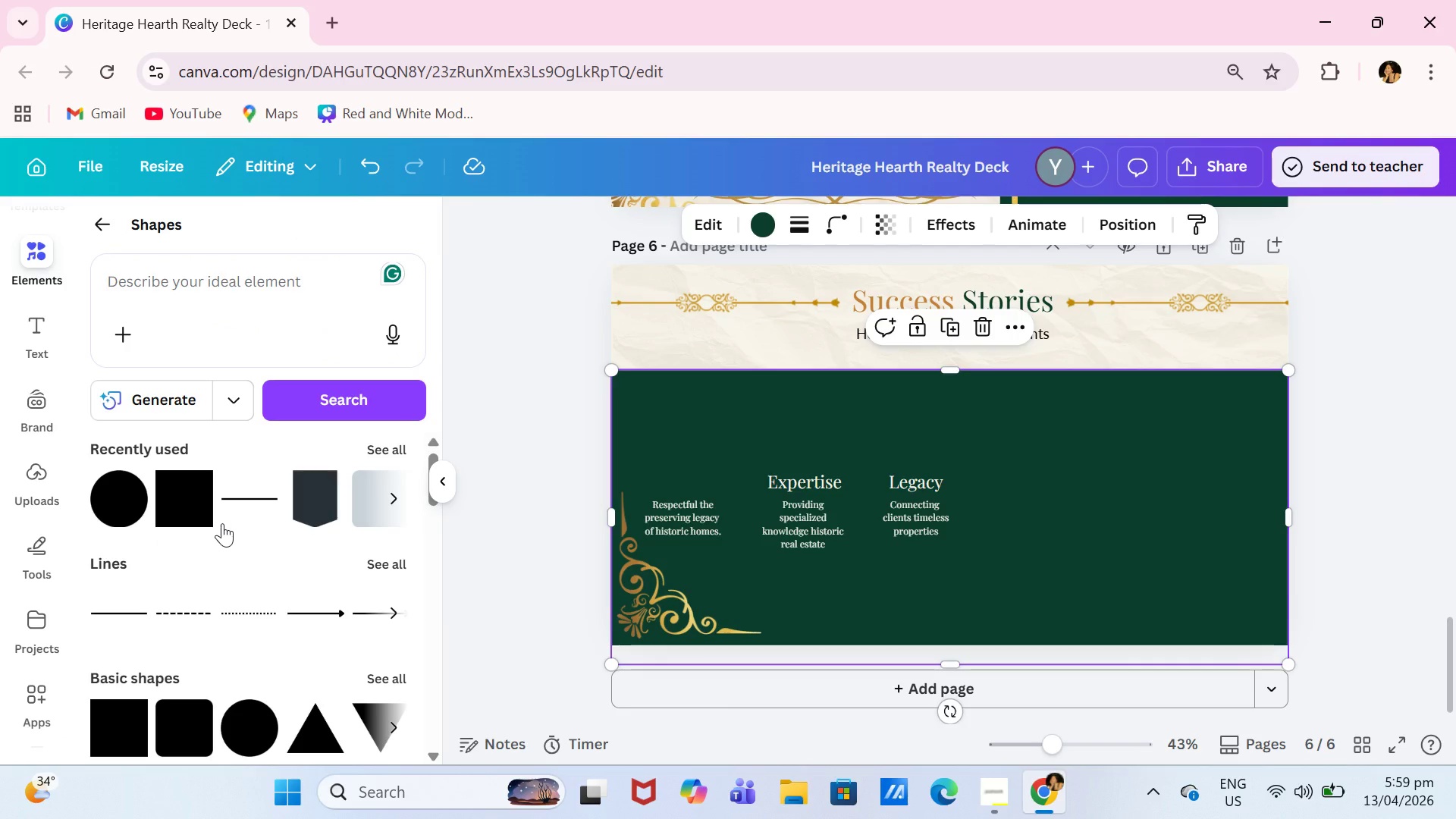 
scroll: coordinate [222, 523], scroll_direction: down, amount: 2.0
 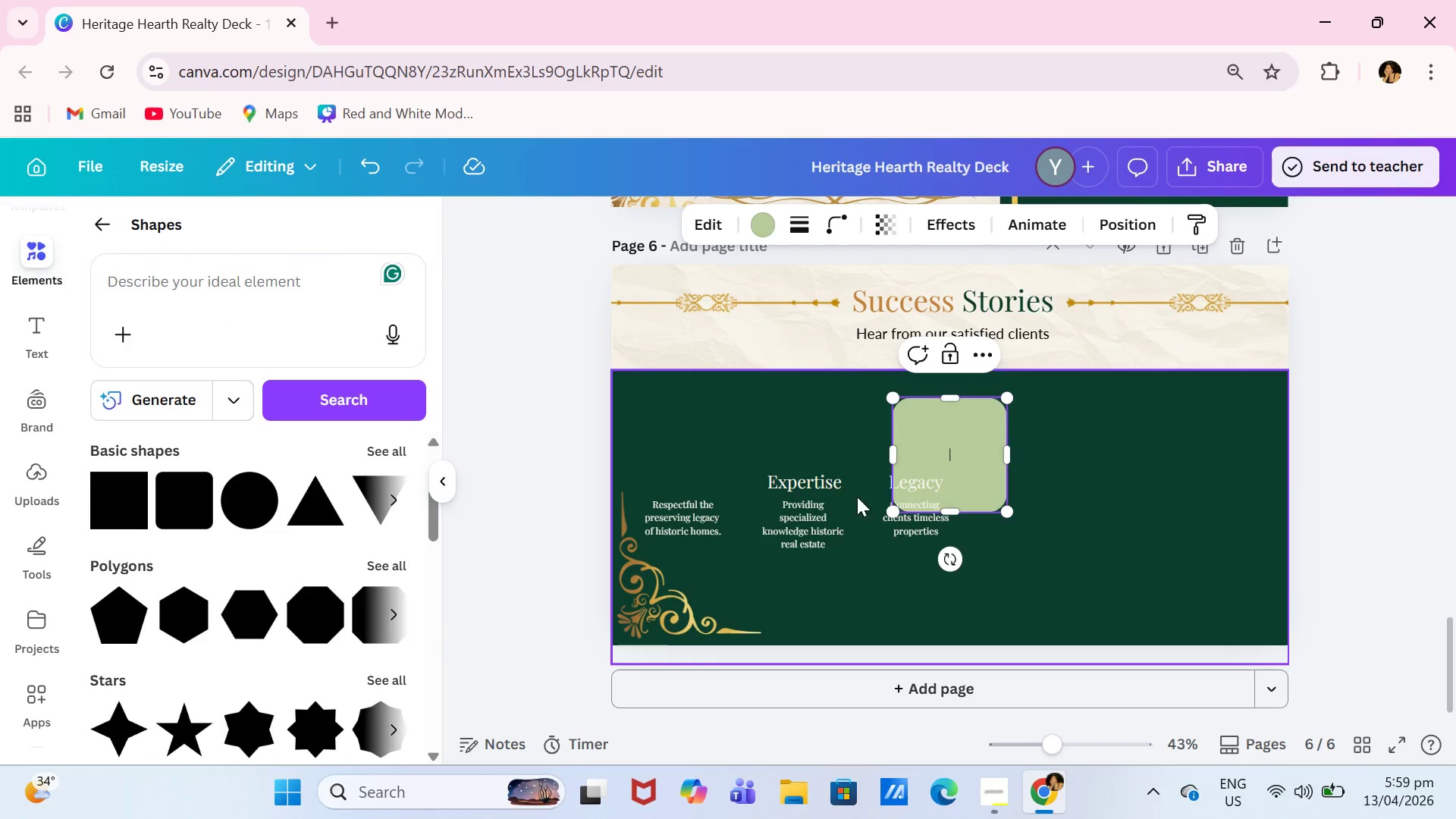 
left_click_drag(start_coordinate=[956, 424], to_coordinate=[701, 412])
 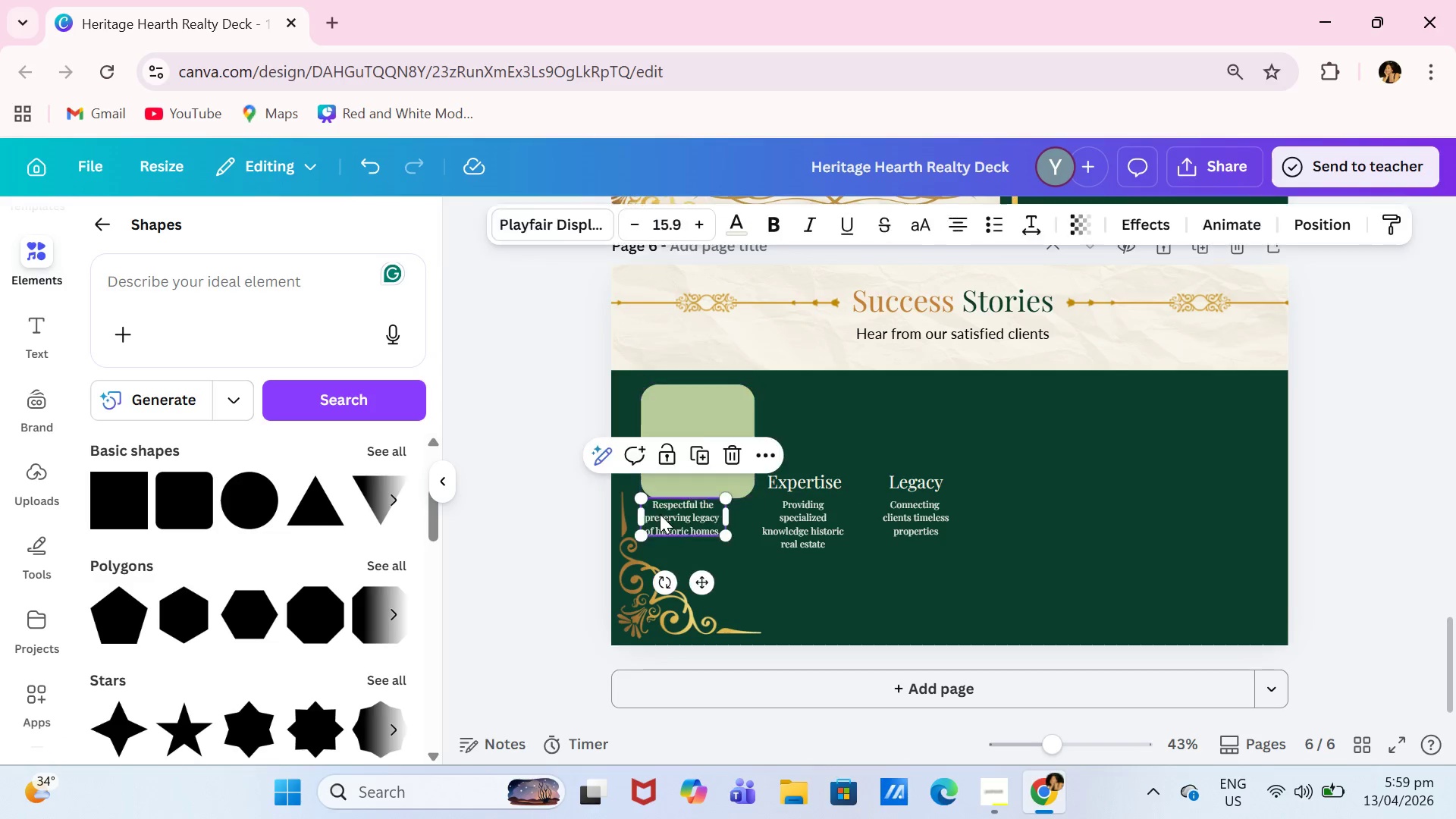 
left_click_drag(start_coordinate=[664, 514], to_coordinate=[904, 421])
 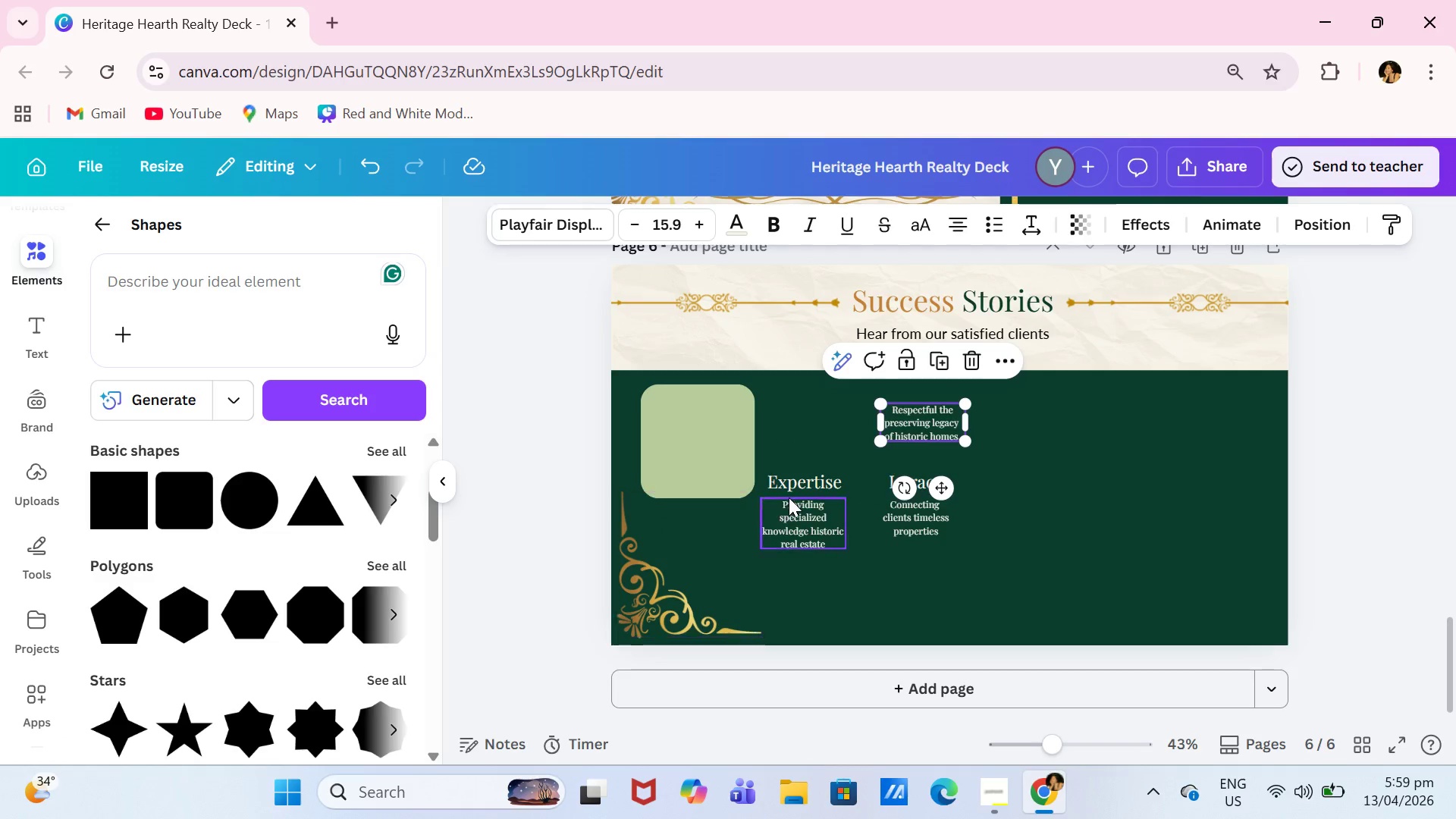 
left_click([801, 494])
 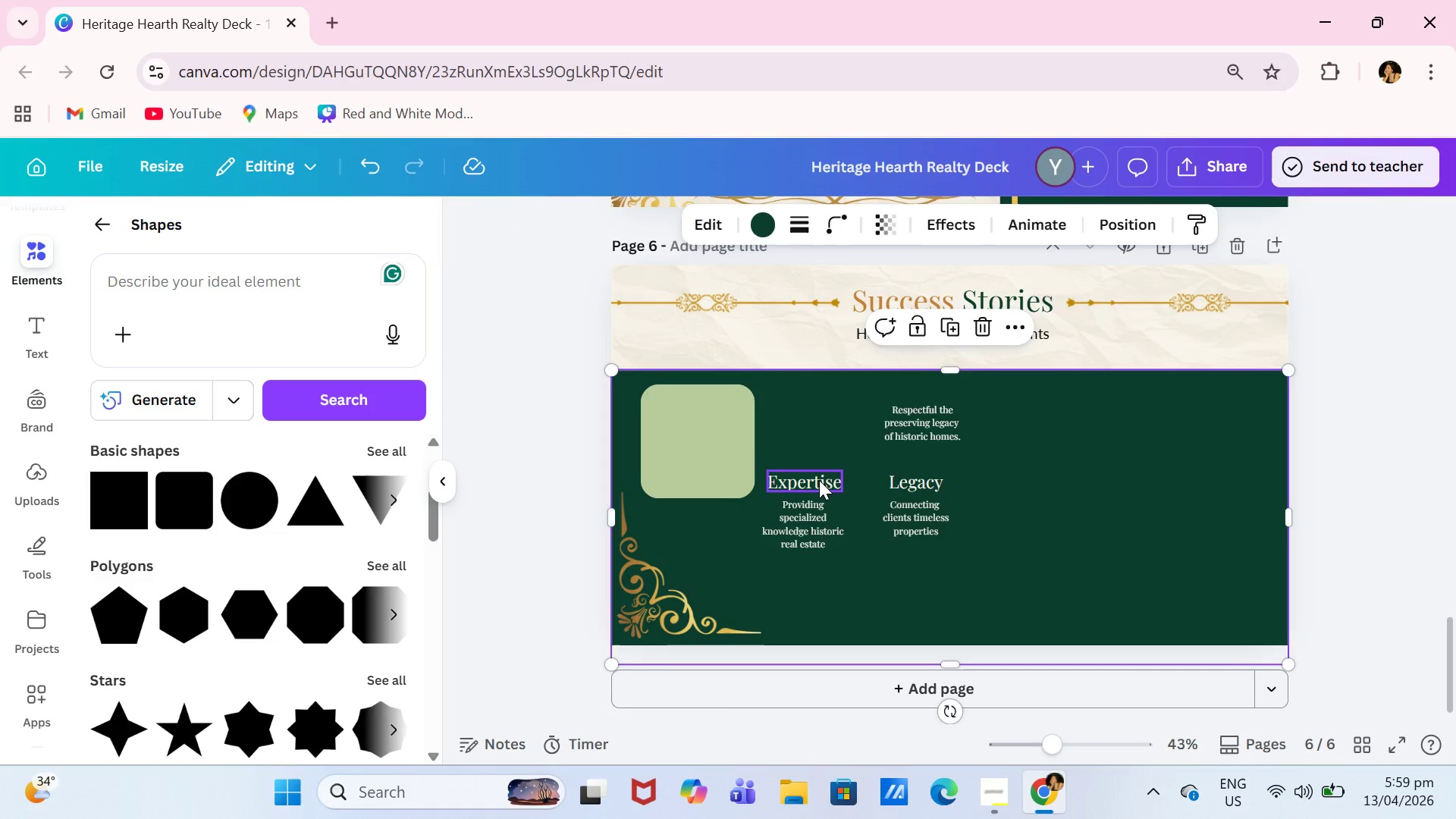 
left_click([819, 480])
 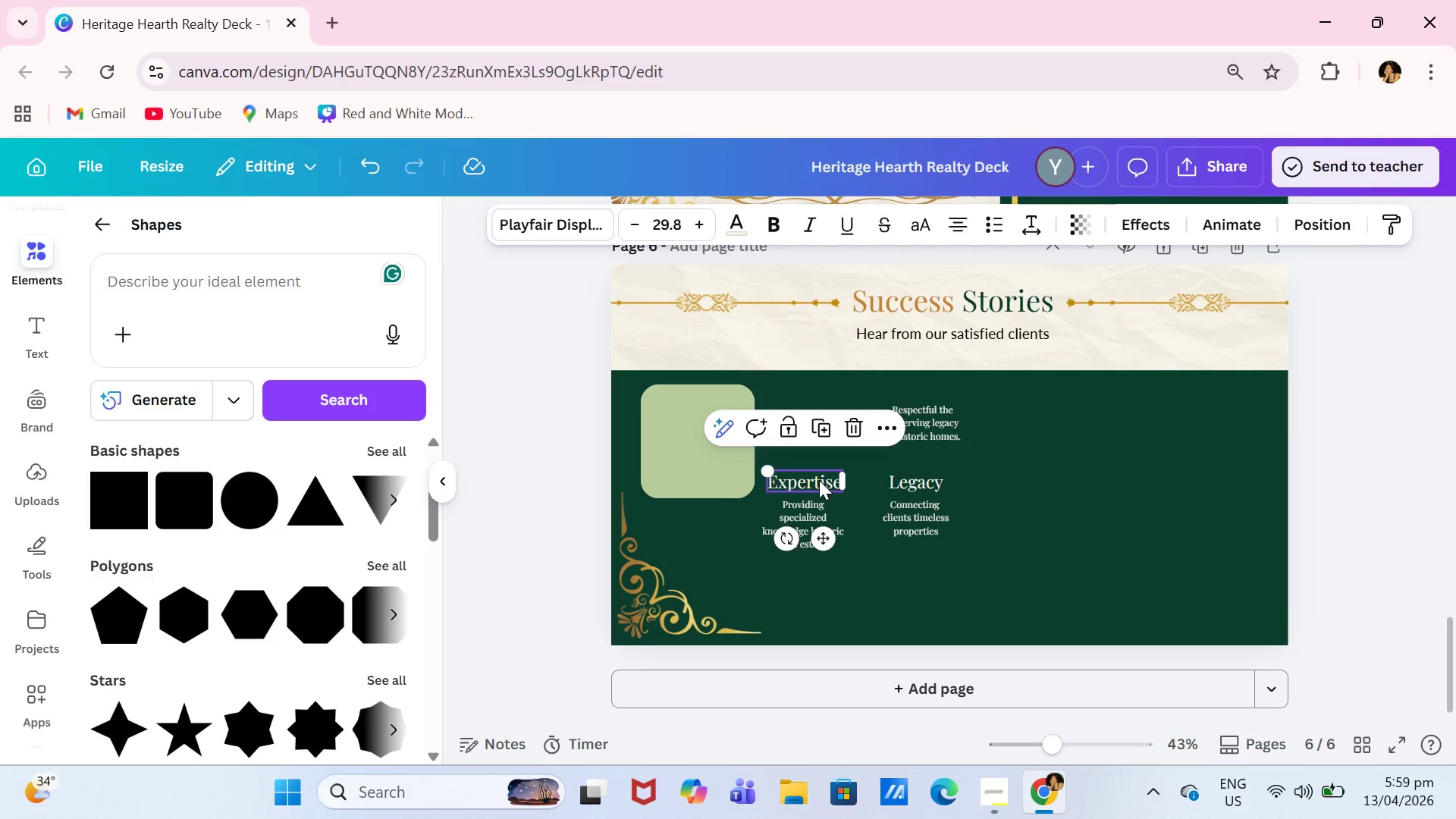 
left_click_drag(start_coordinate=[819, 480], to_coordinate=[888, 597])
 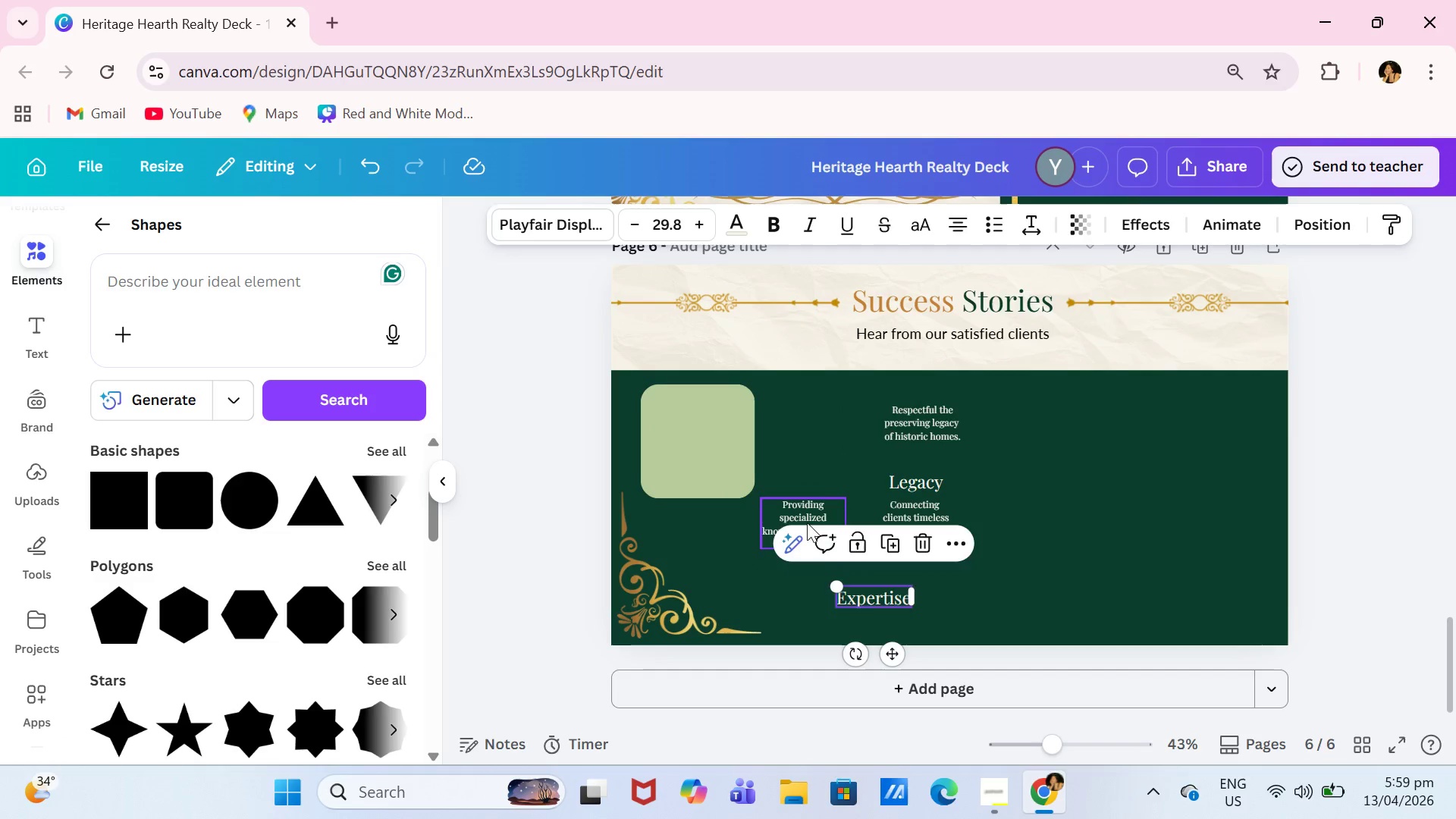 
left_click([807, 522])
 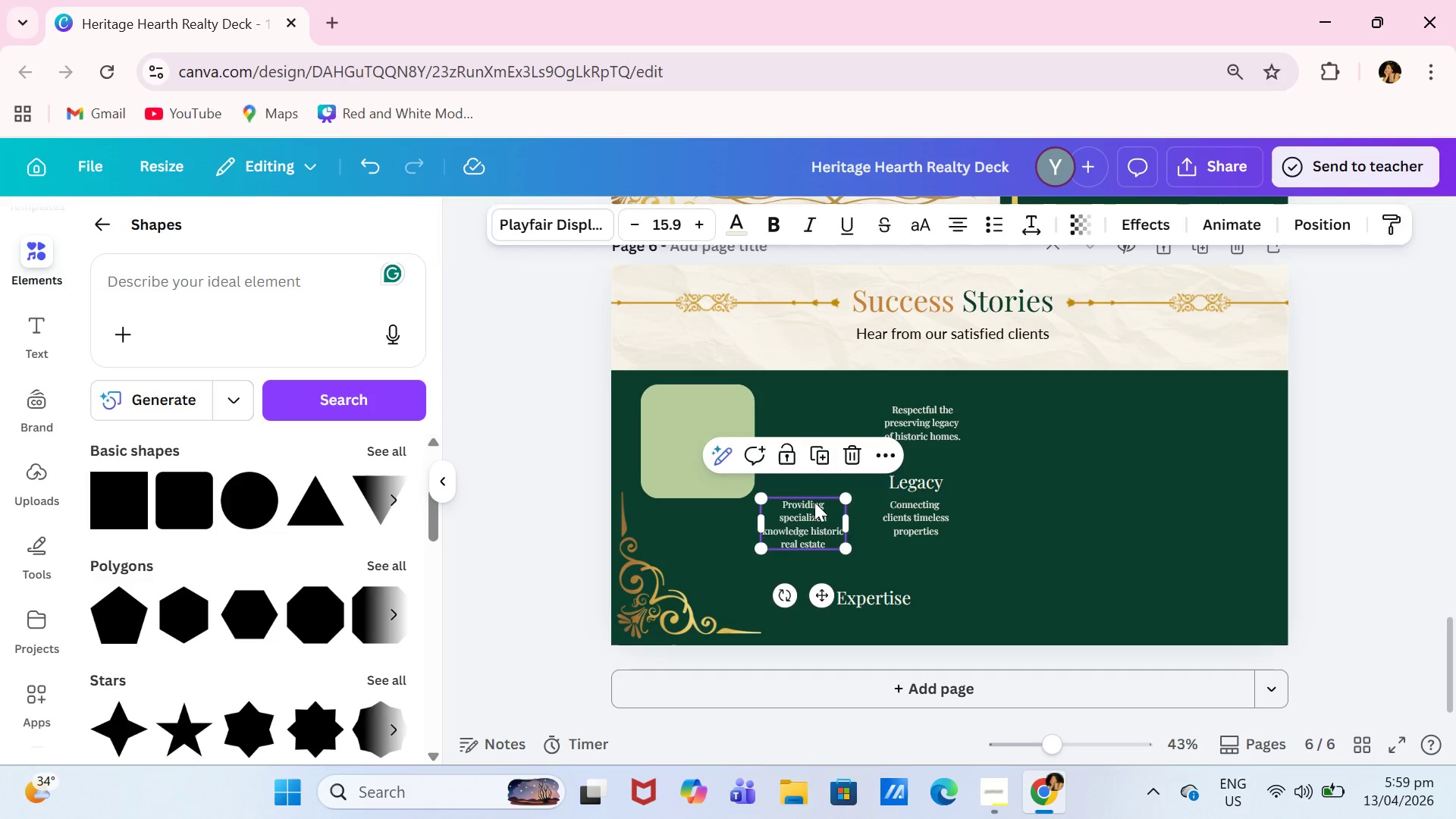 
key(Backspace)
 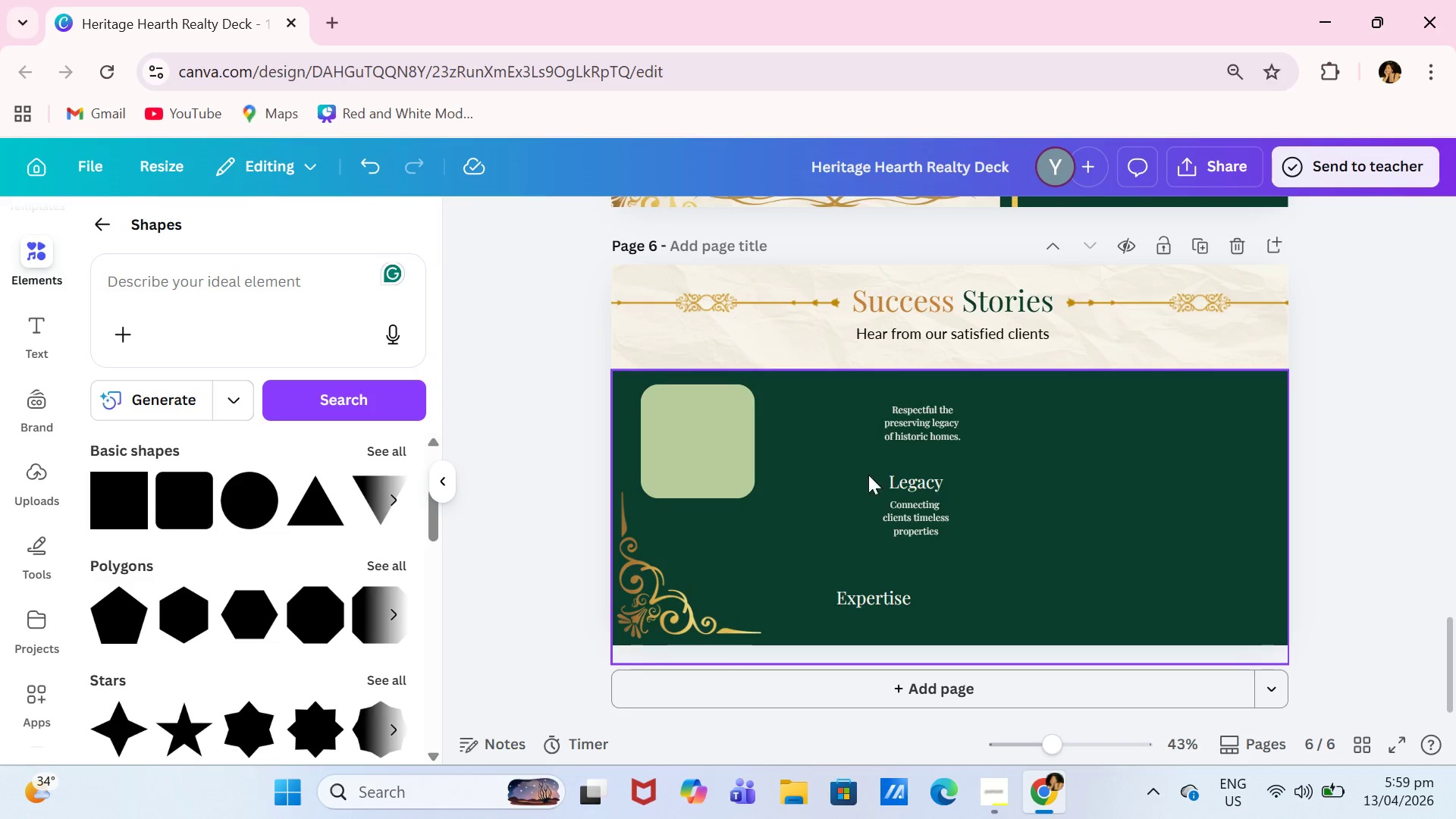 
left_click([902, 504])
 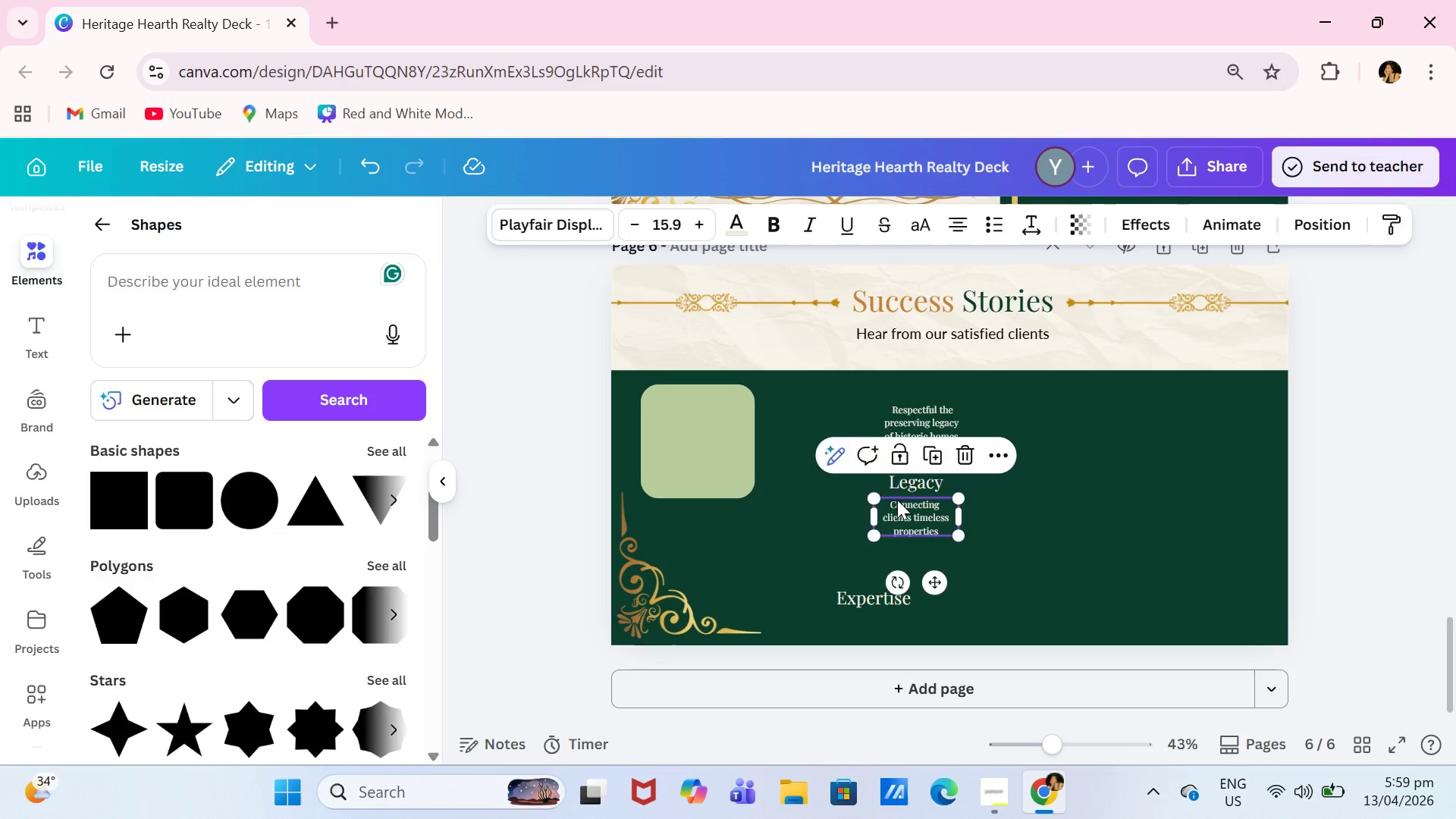 
key(Backspace)
 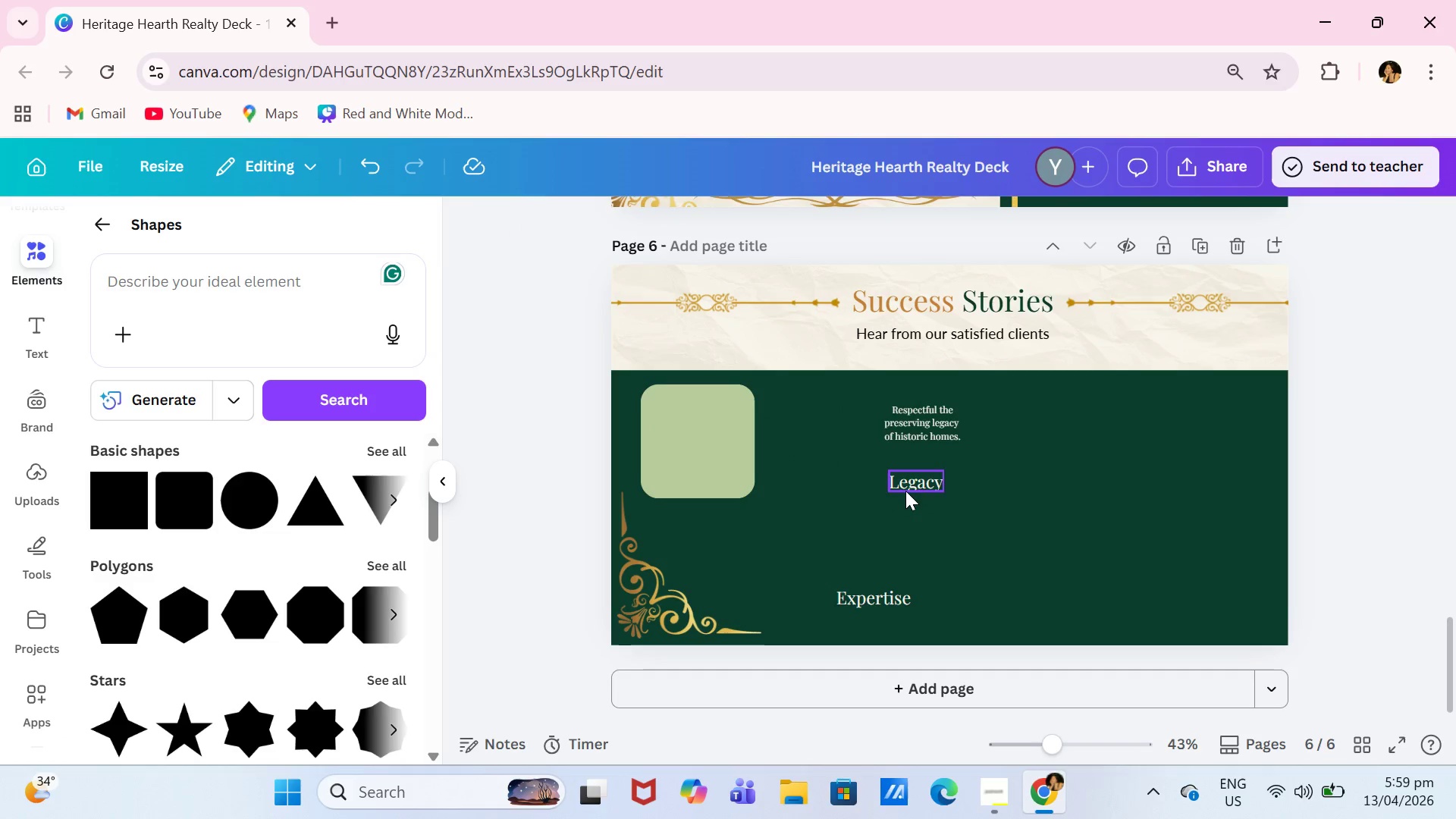 
left_click([910, 488])
 